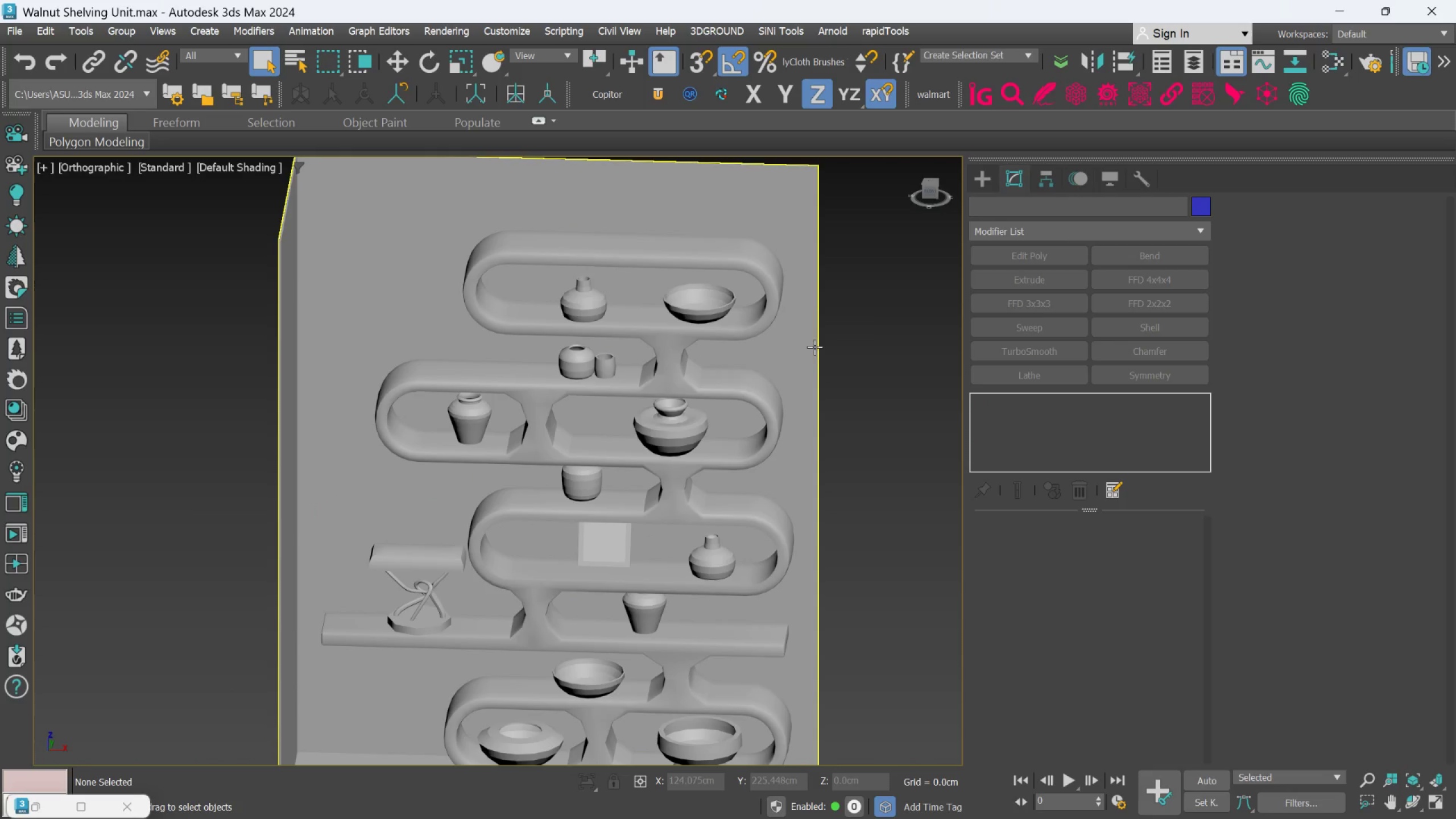 
left_click([810, 350])
 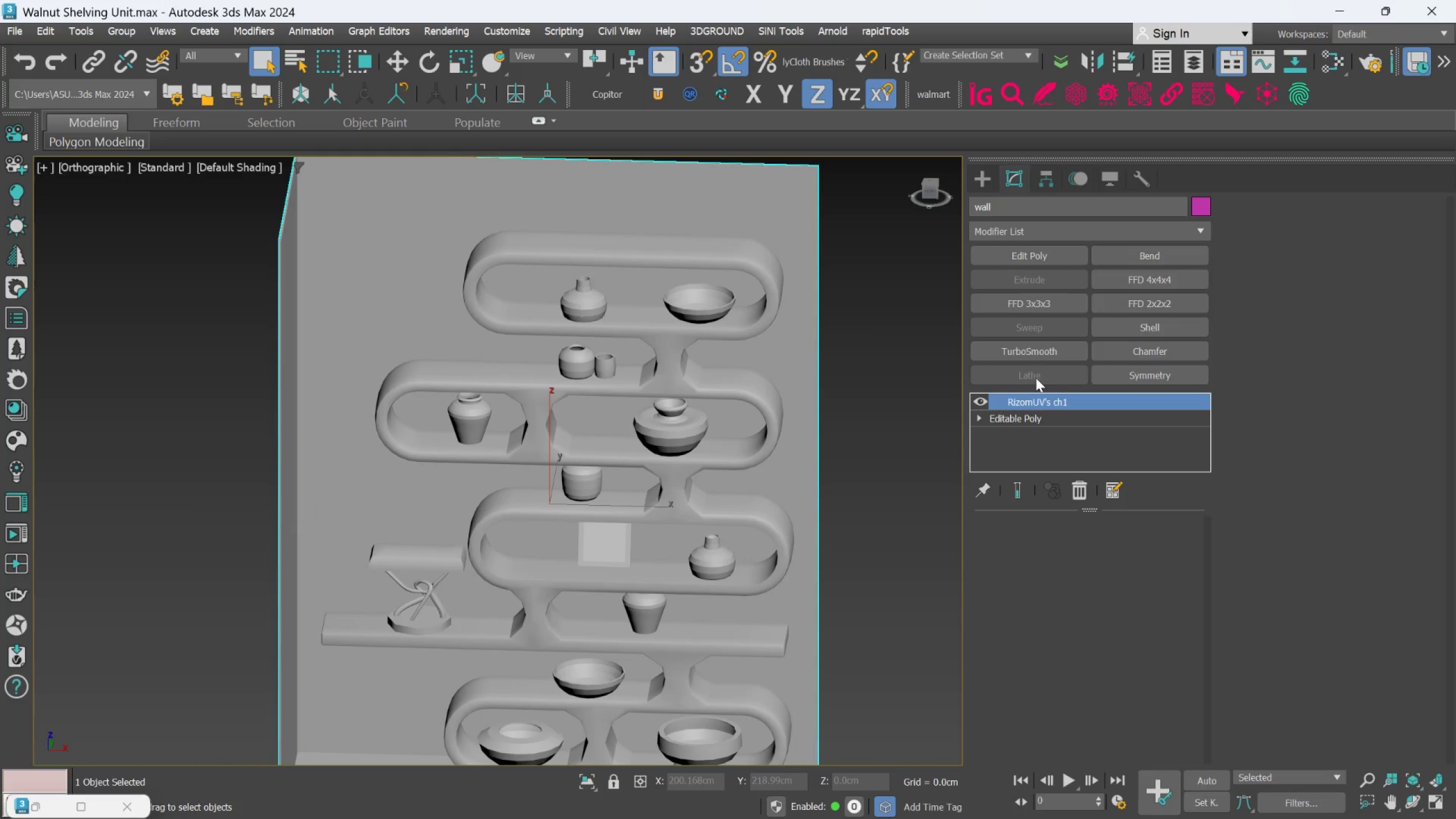 
left_click([1037, 260])
 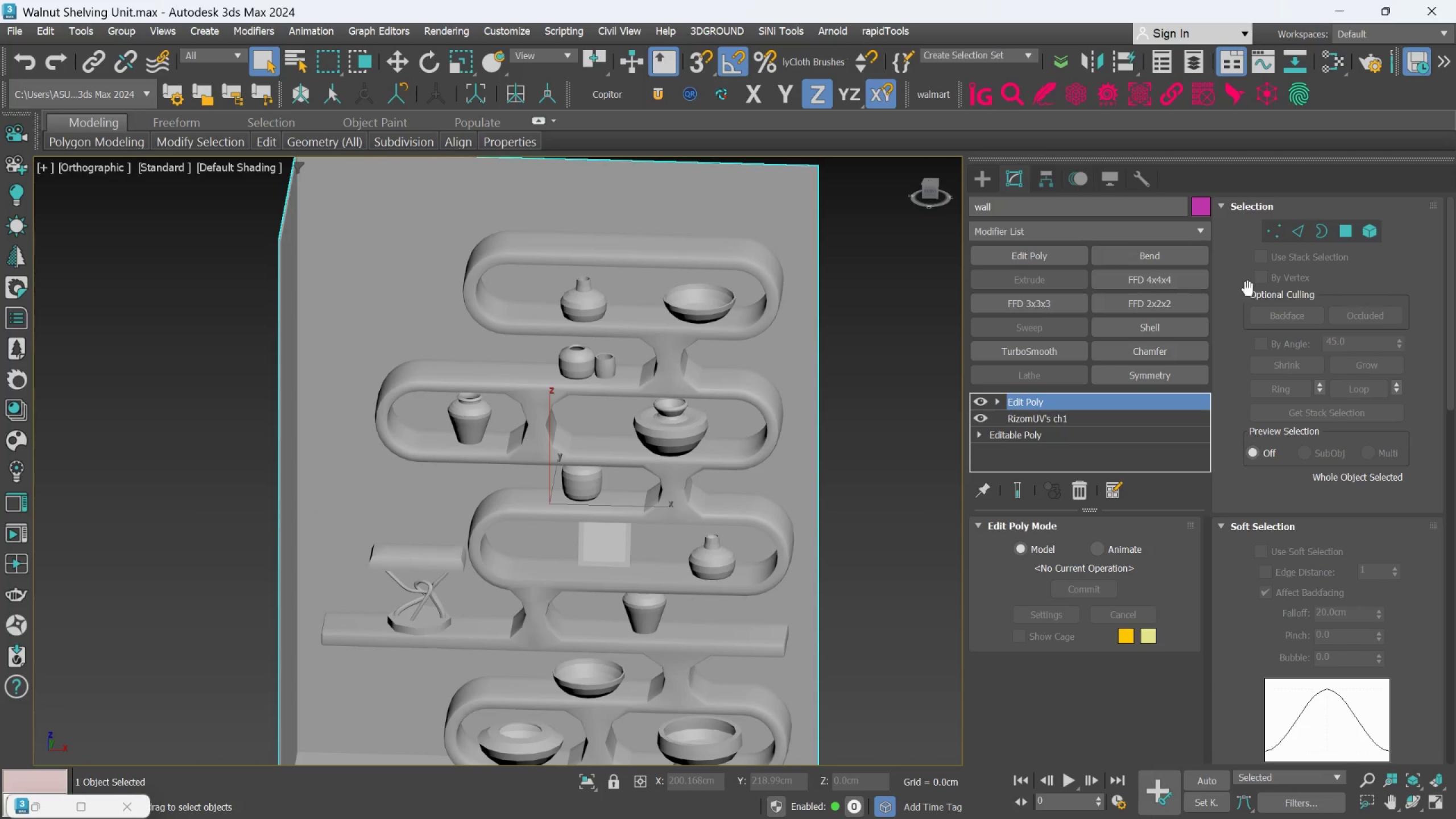 
mouse_move([1305, 220])
 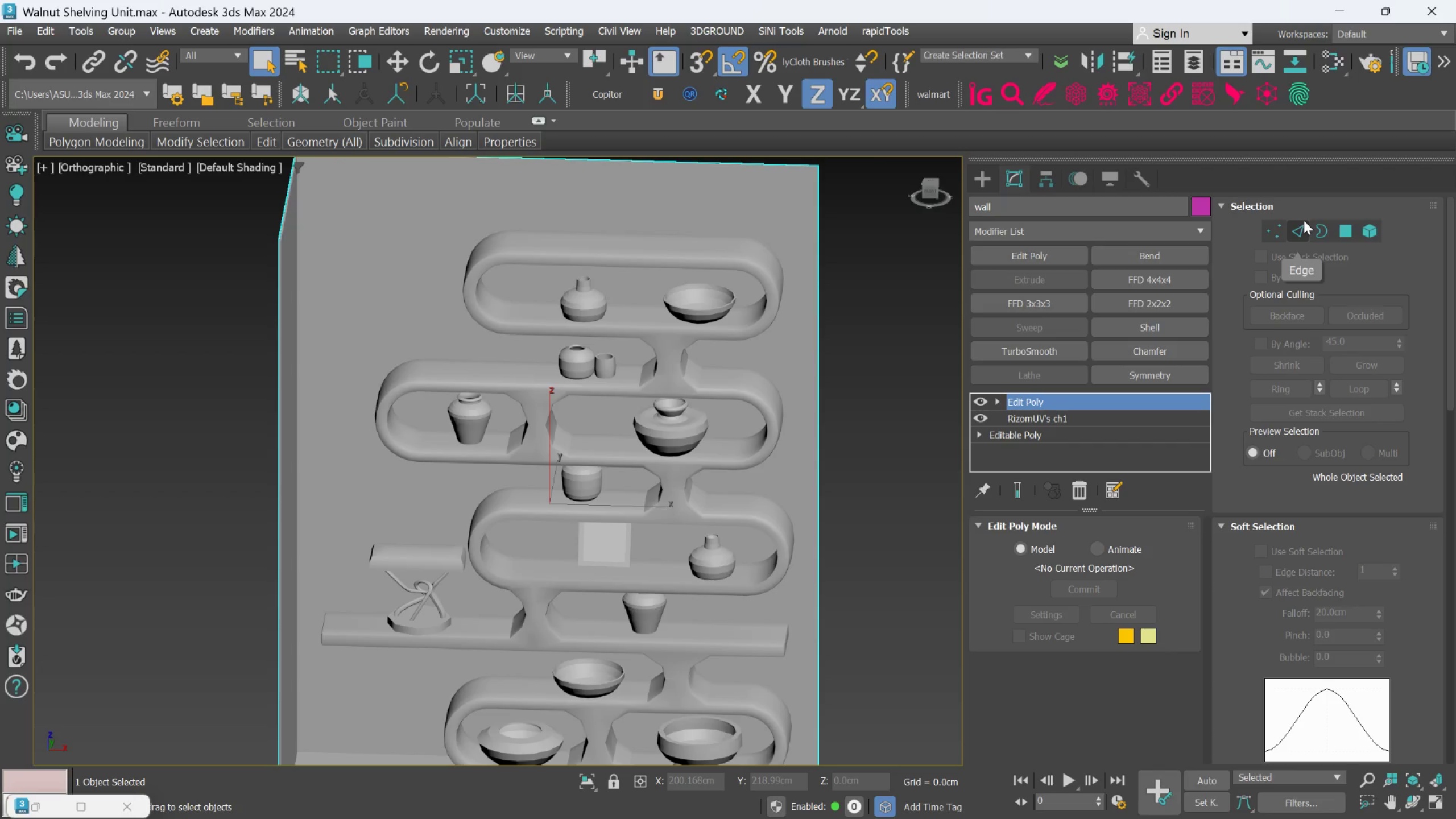 
left_click([1300, 224])
 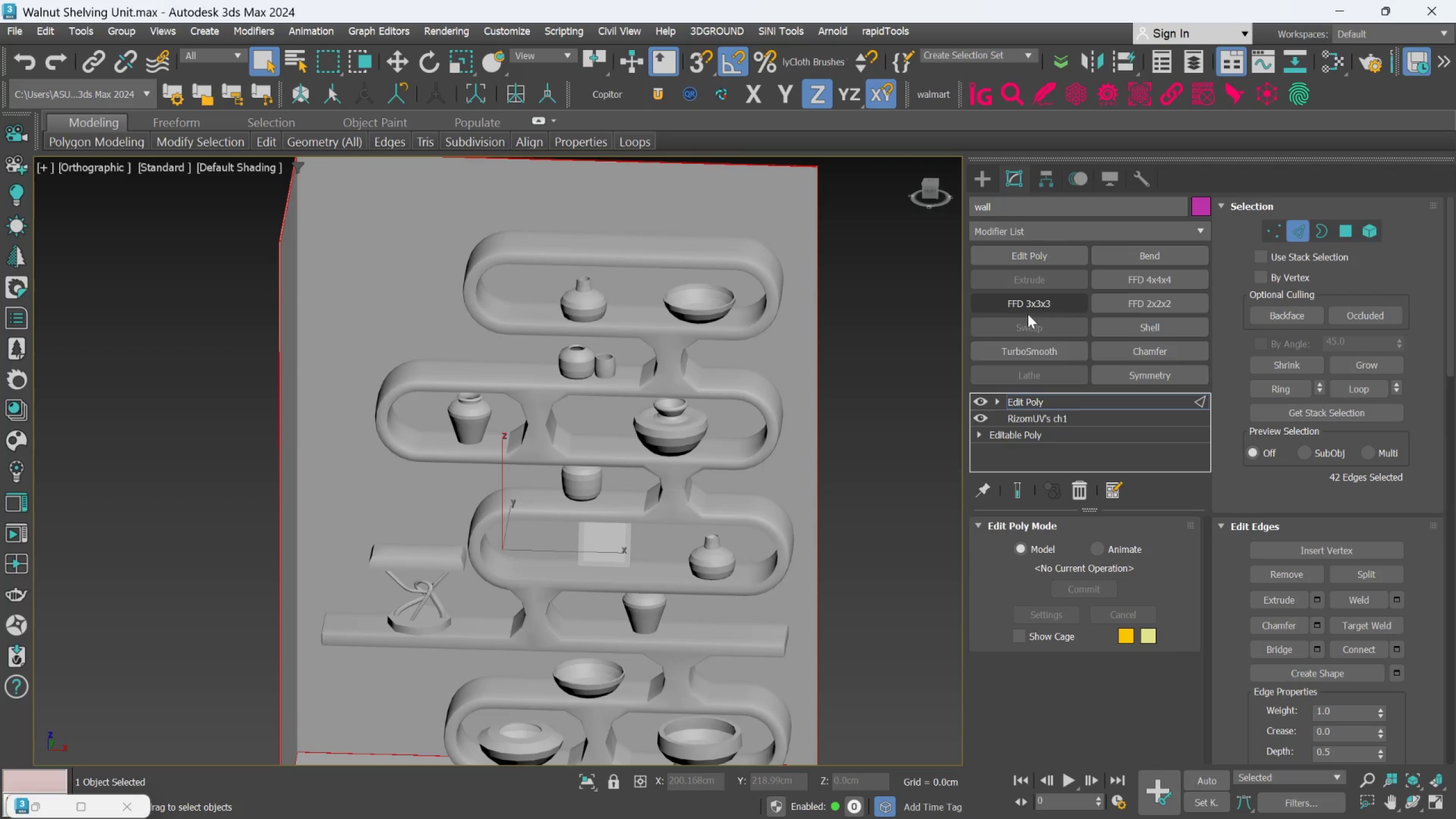 
left_click([932, 357])
 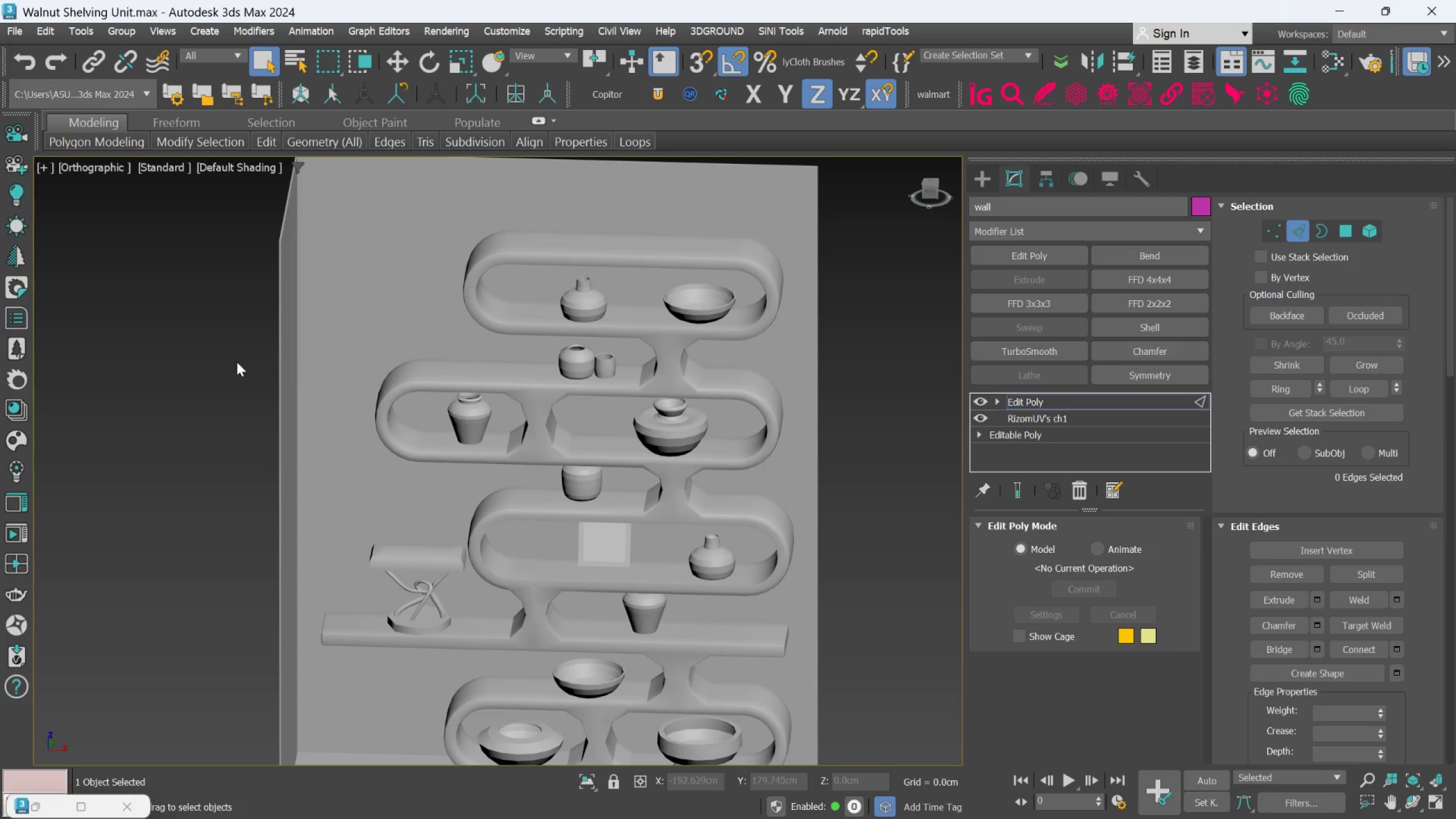 
scroll: coordinate [252, 345], scroll_direction: up, amount: 2.0
 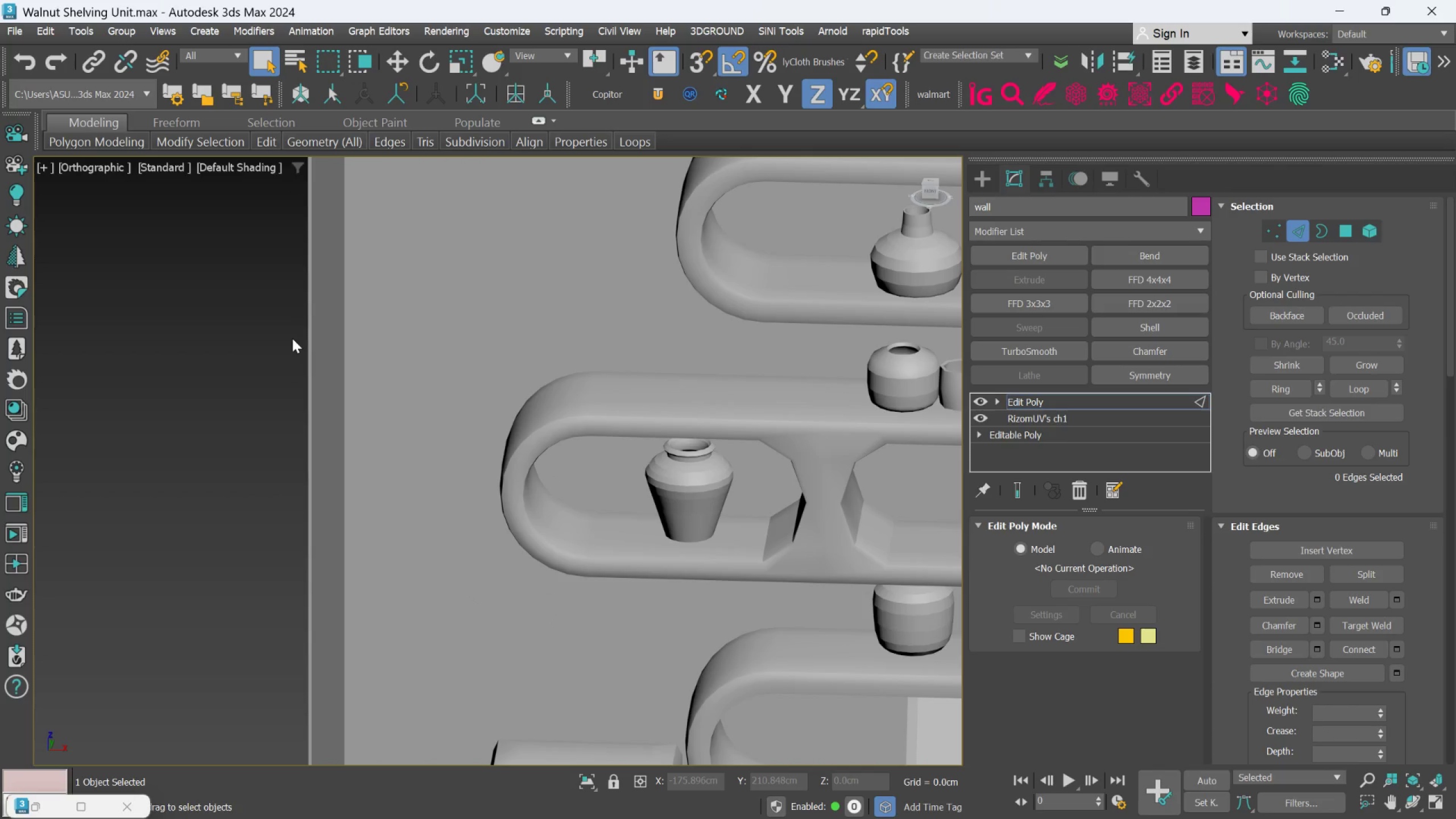 
key(F4)
 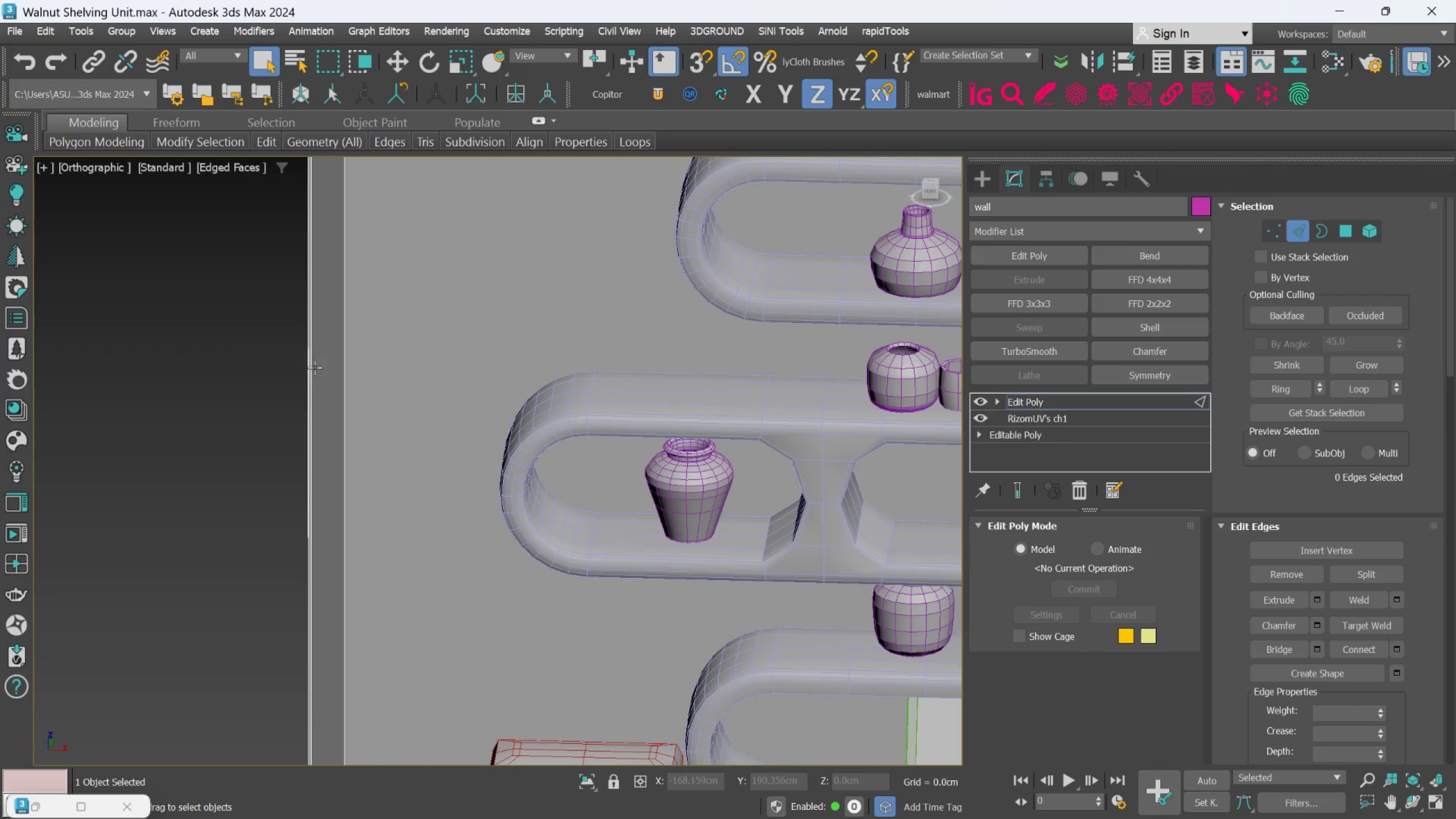 
left_click([313, 369])
 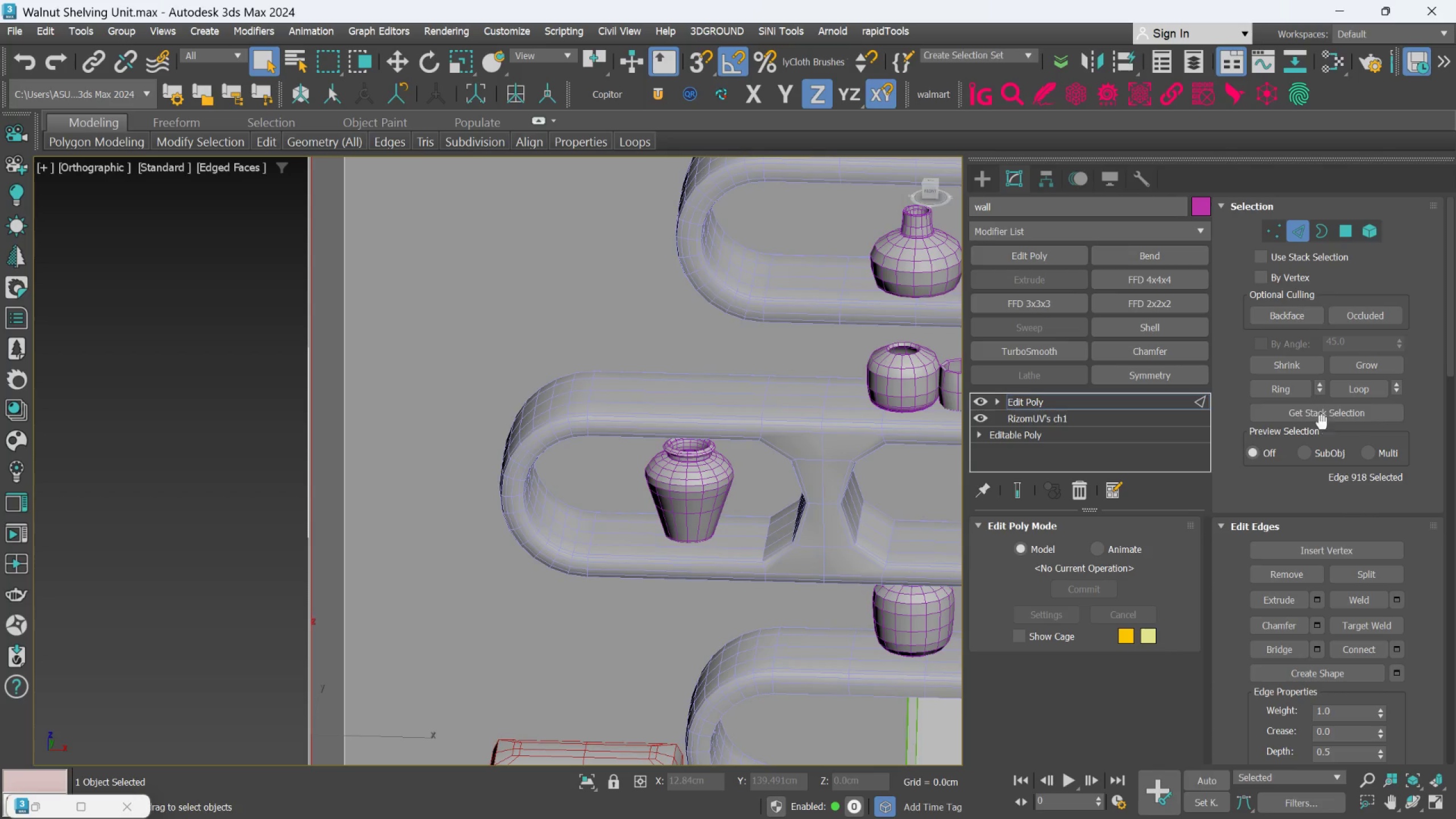 
left_click([1294, 394])
 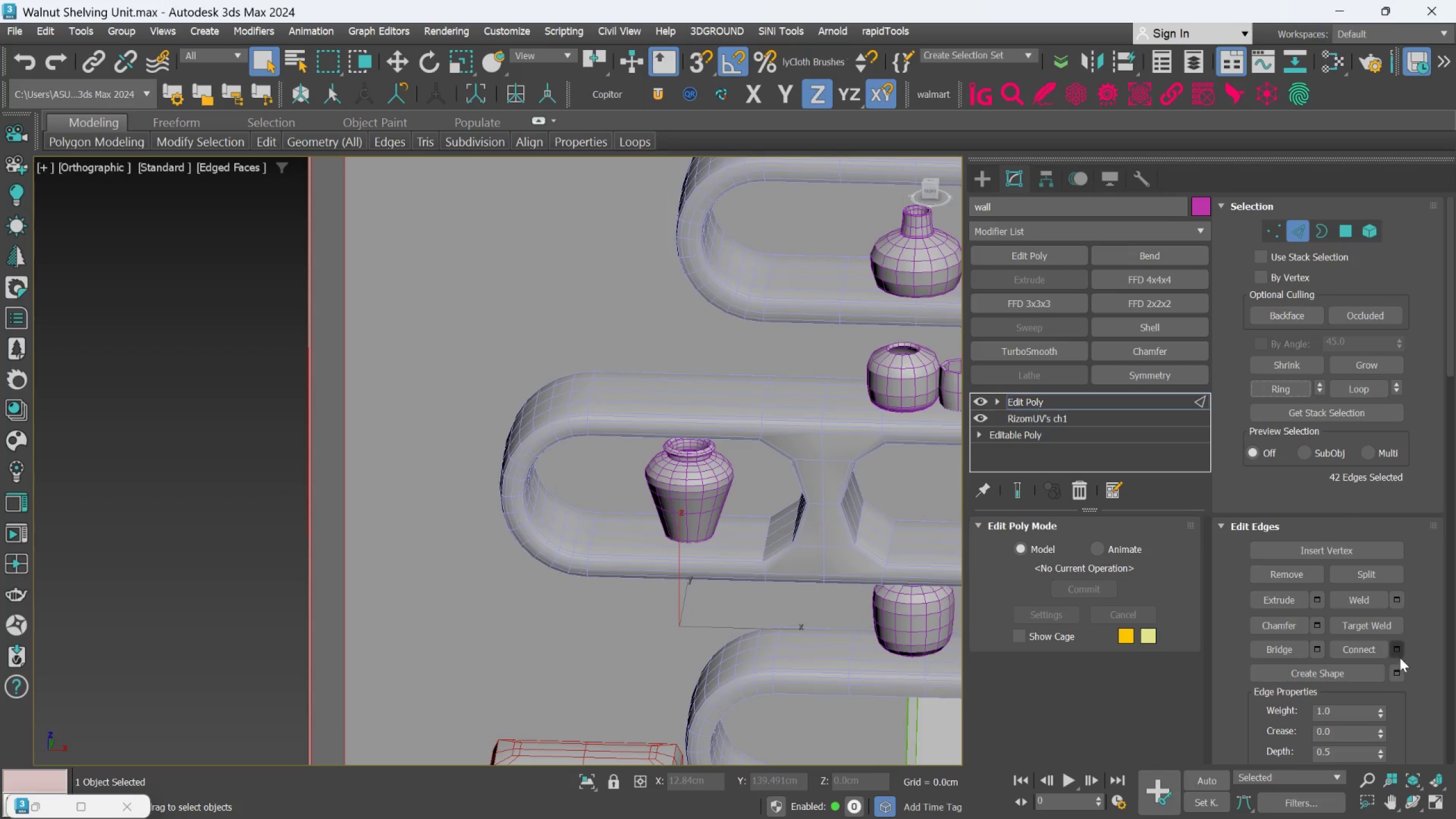 
left_click([1371, 654])
 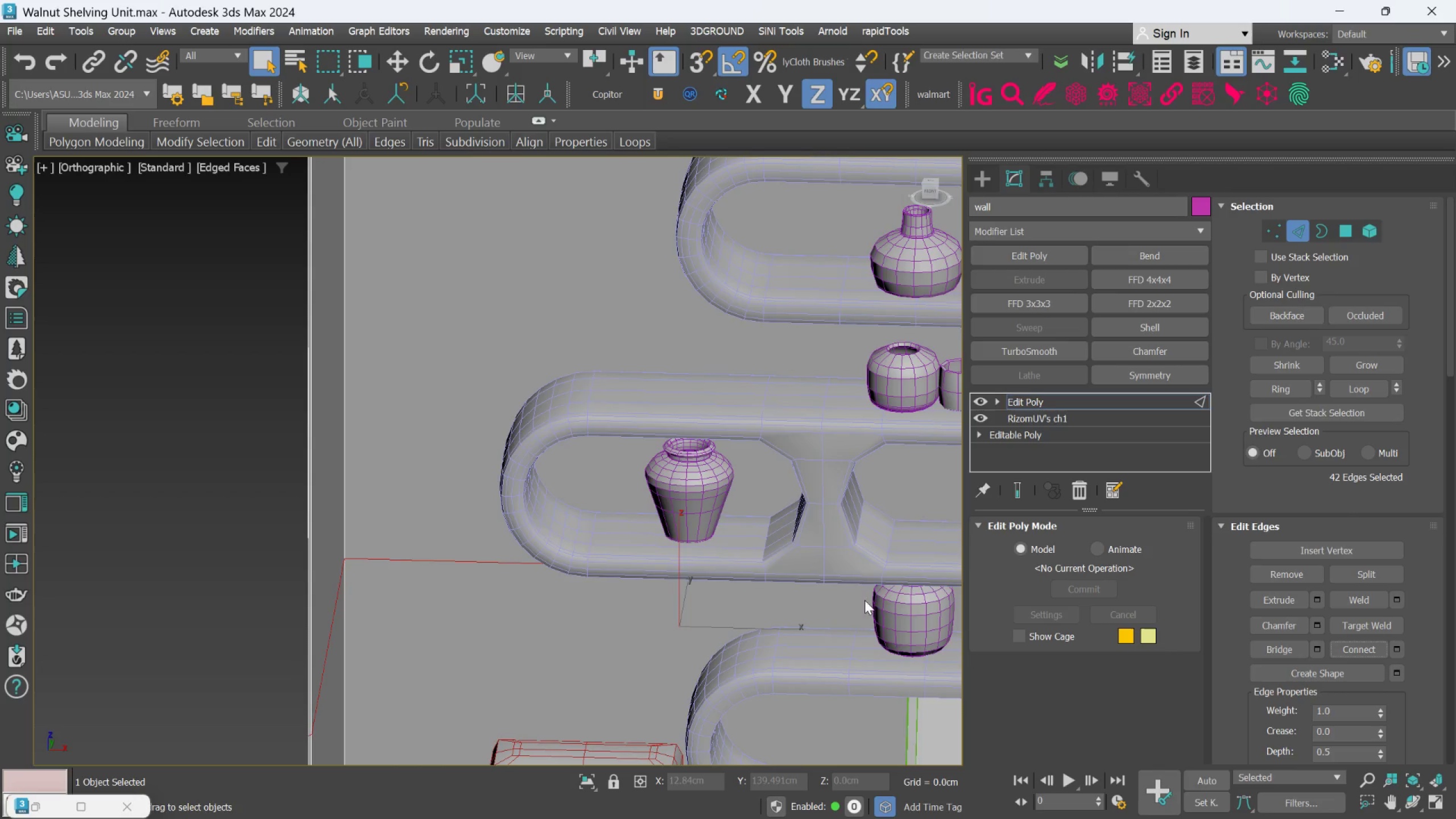 
scroll: coordinate [542, 537], scroll_direction: down, amount: 4.0
 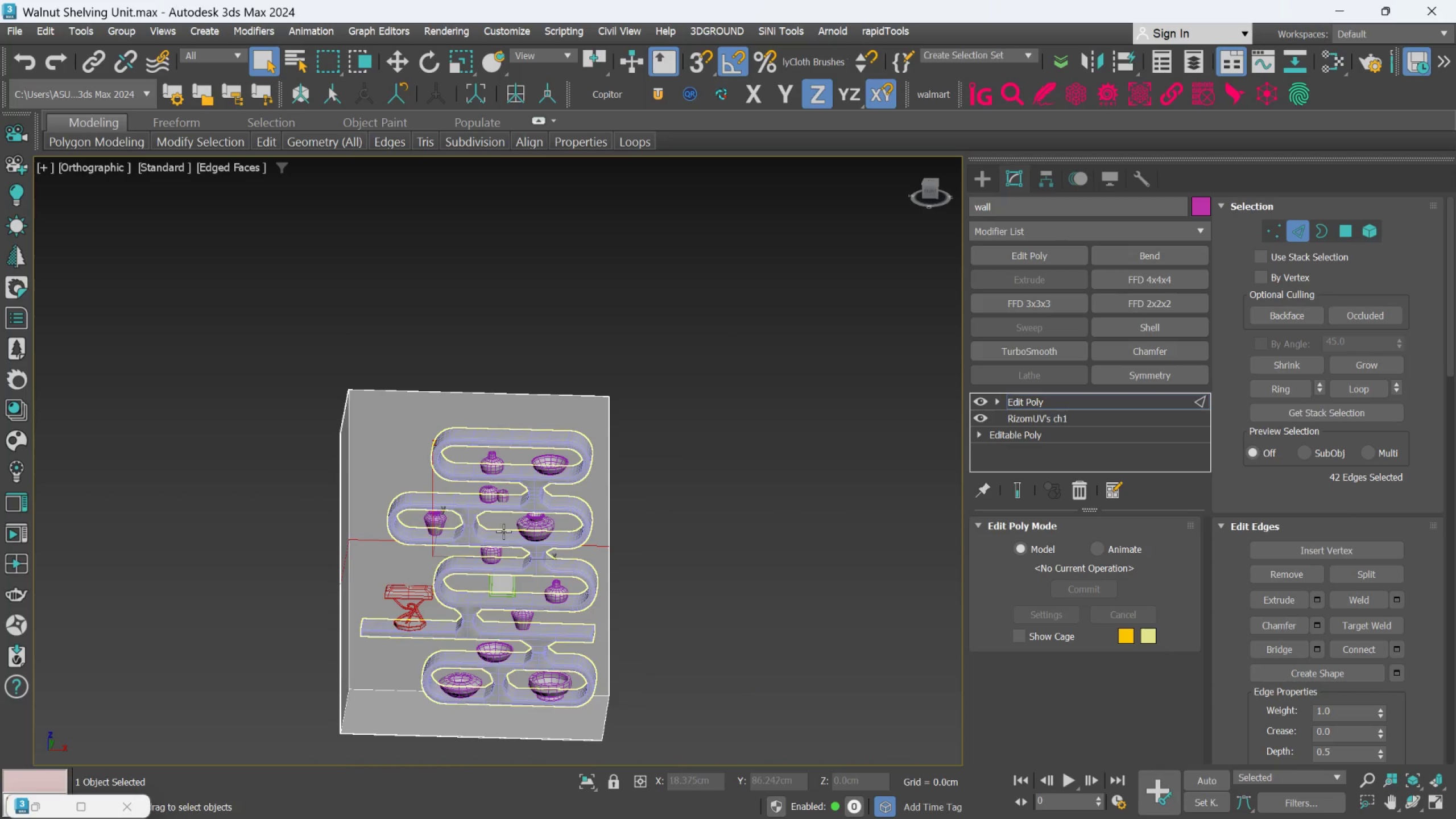 
scroll: coordinate [503, 531], scroll_direction: up, amount: 1.0
 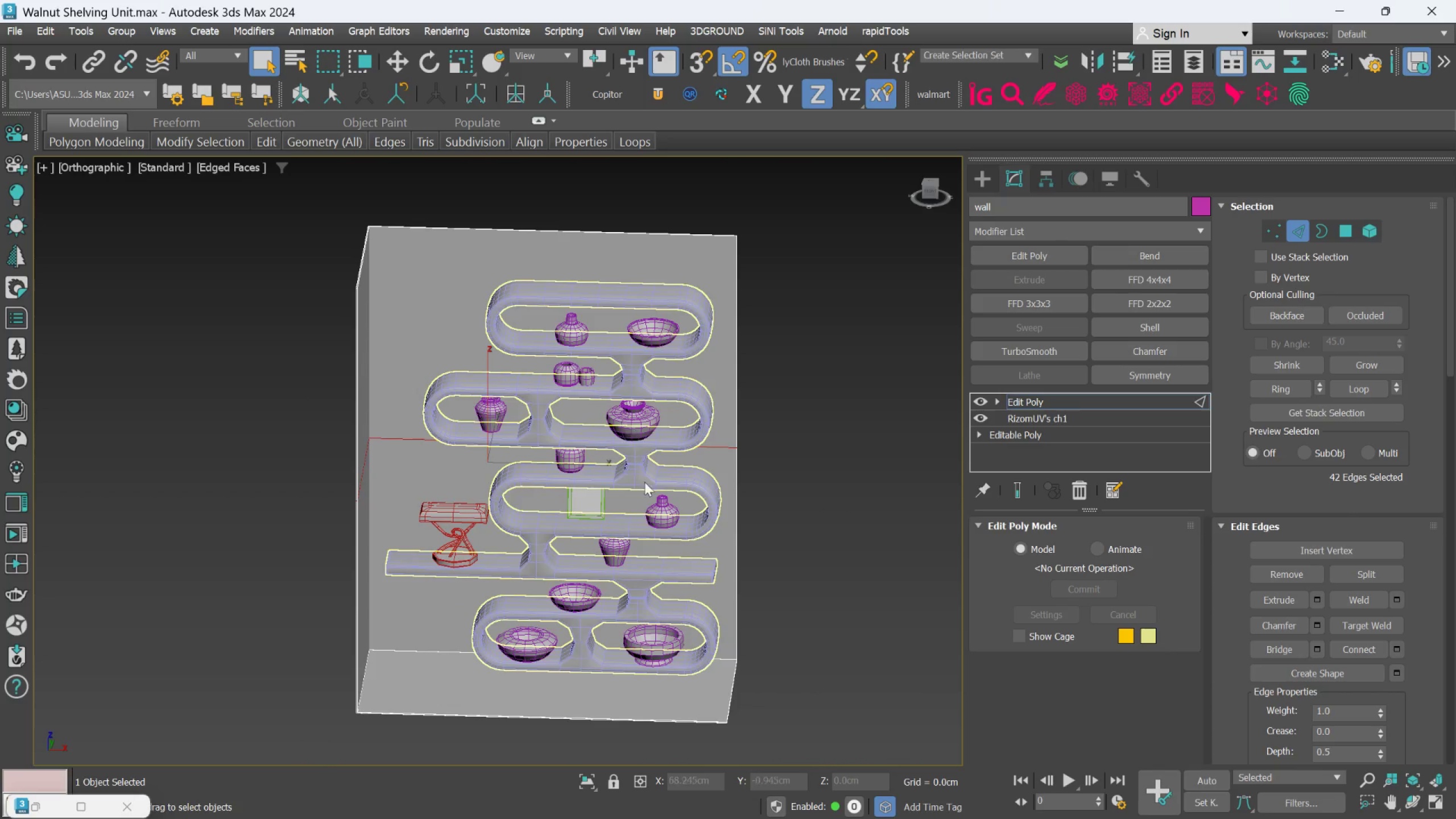 
scroll: coordinate [644, 552], scroll_direction: none, amount: 0.0
 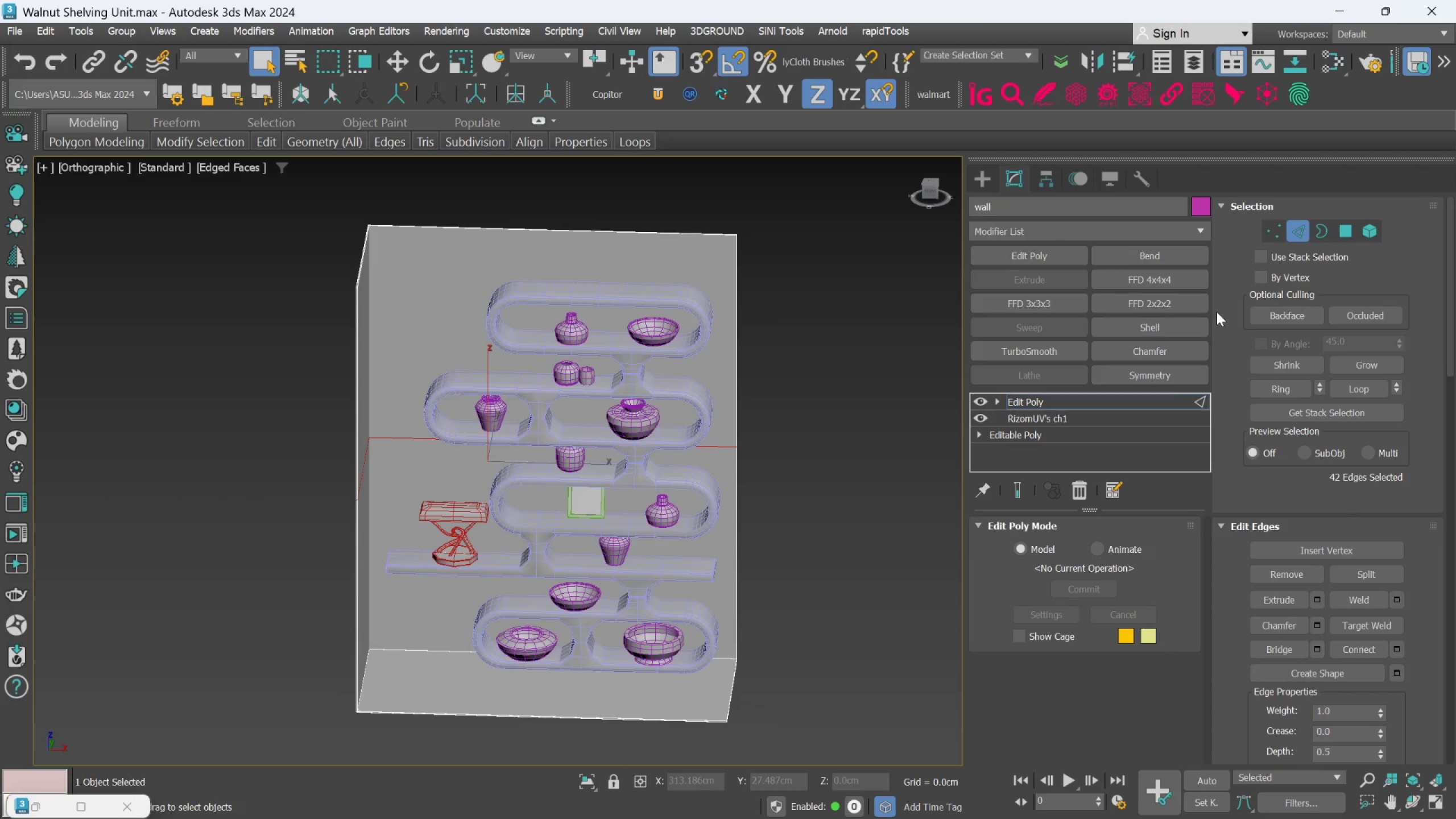 
right_click([1119, 402])
 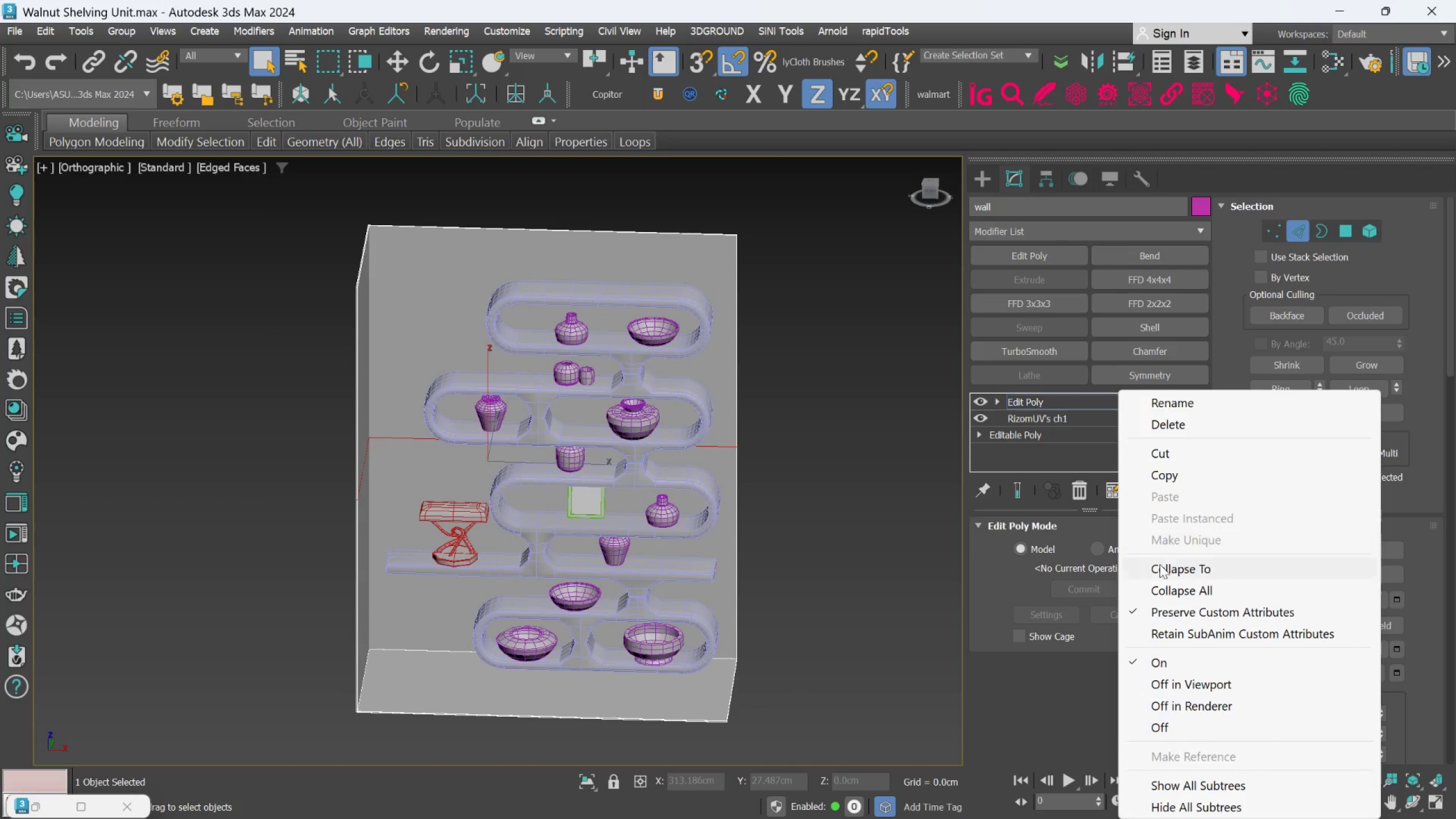 
left_click([1160, 569])
 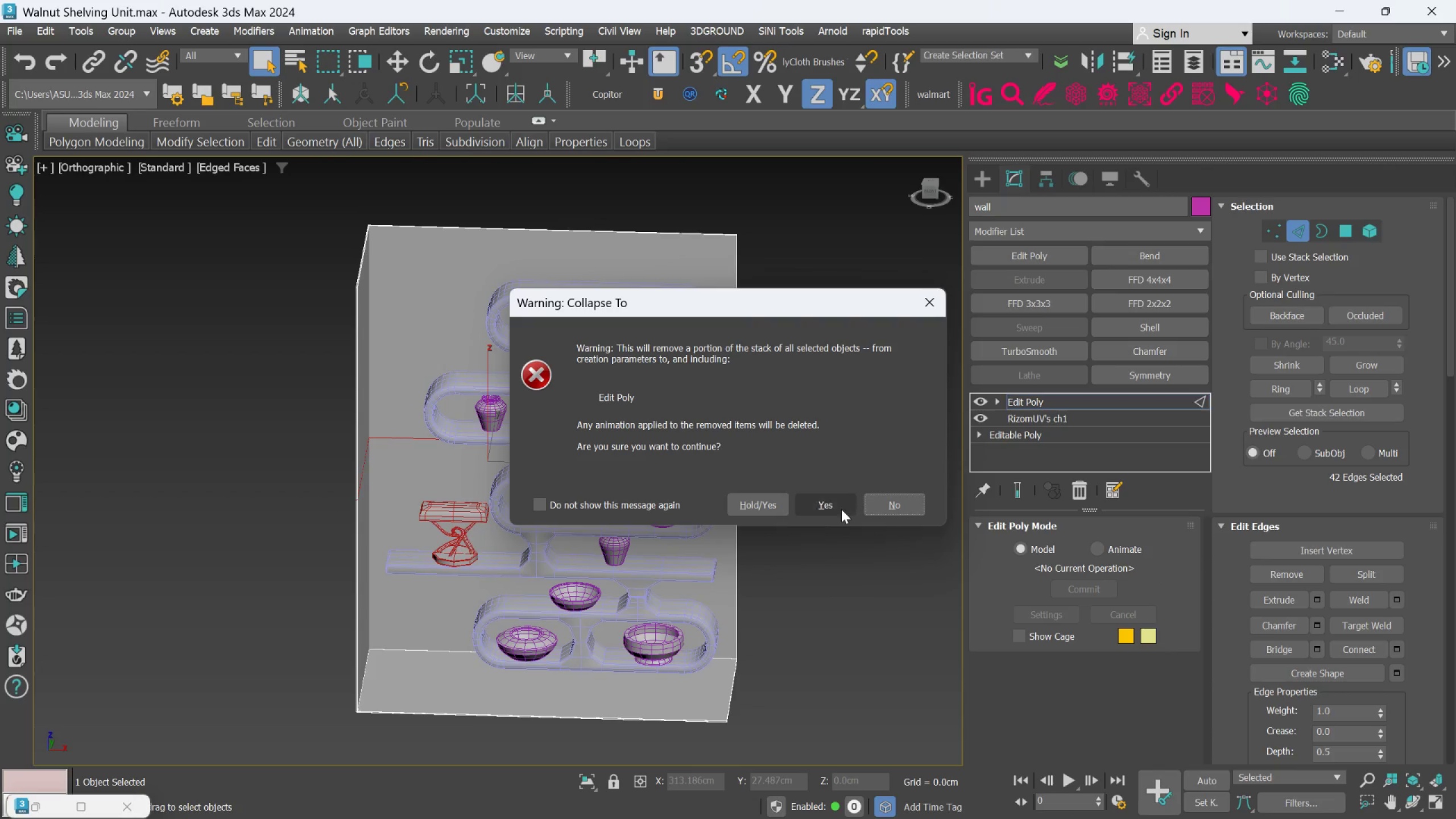 
left_click([838, 508])
 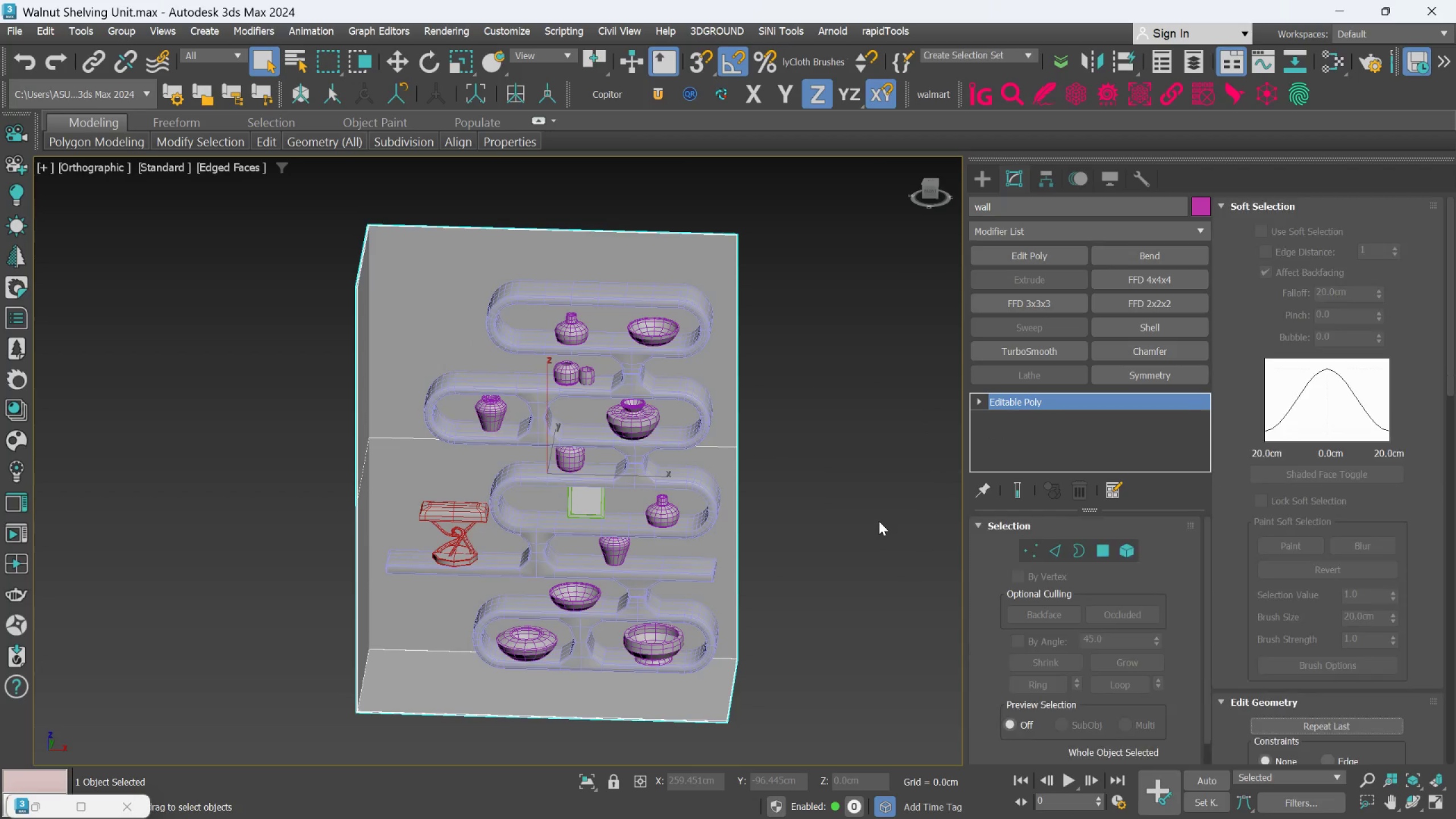 
left_click([879, 521])
 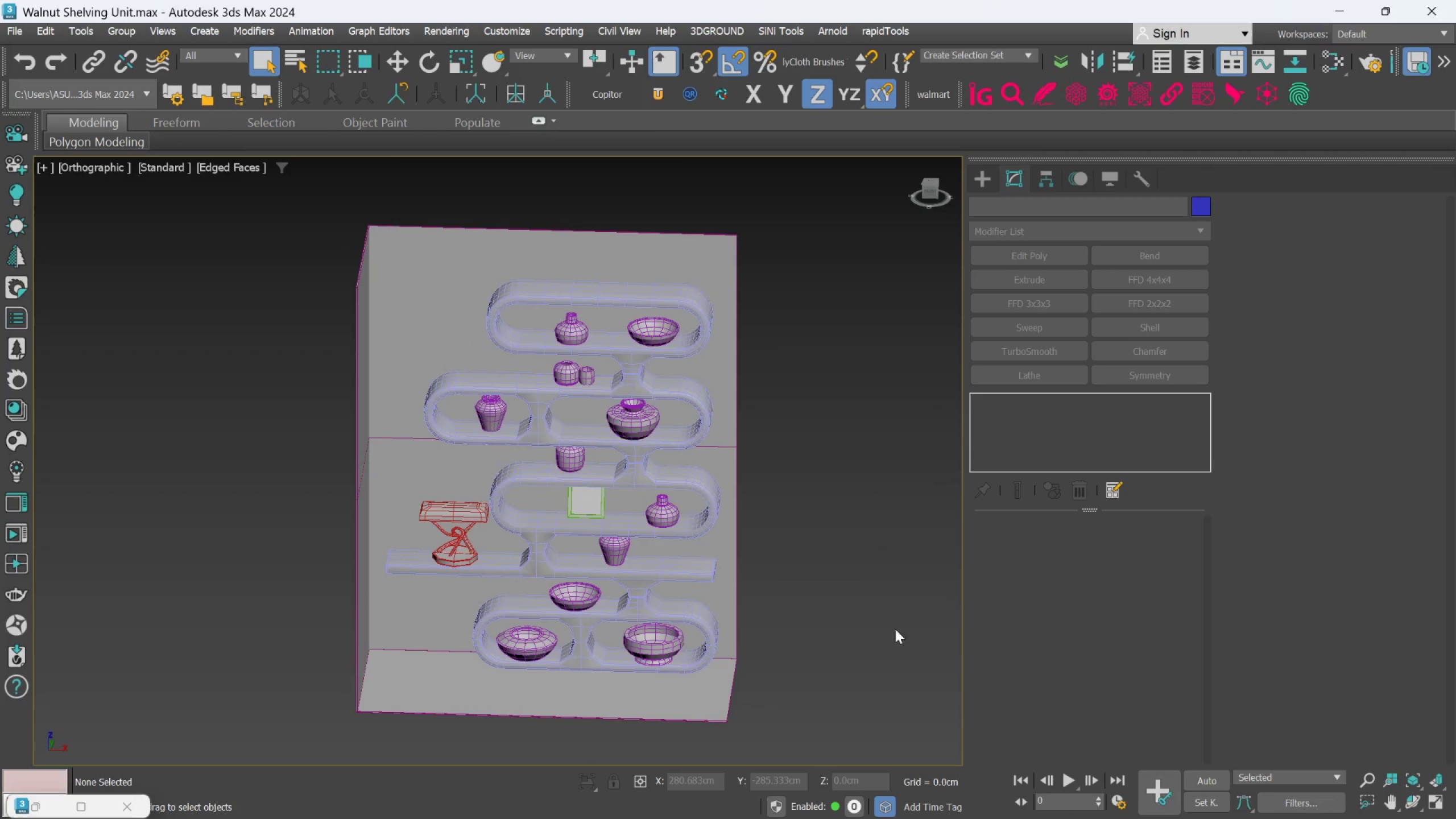 
left_click_drag(start_coordinate=[884, 734], to_coordinate=[333, 255])
 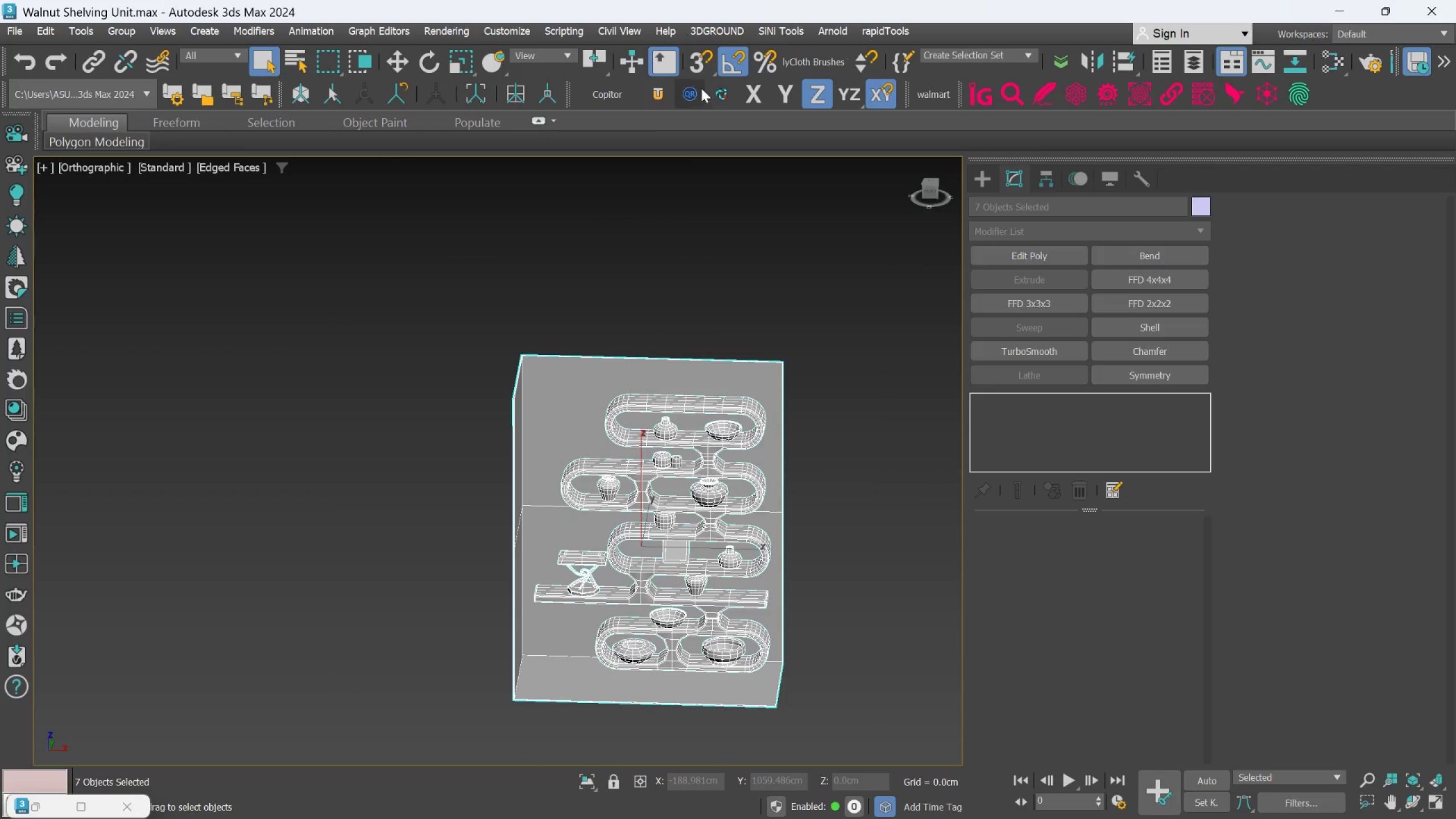 
scroll: coordinate [892, 669], scroll_direction: down, amount: 1.0
 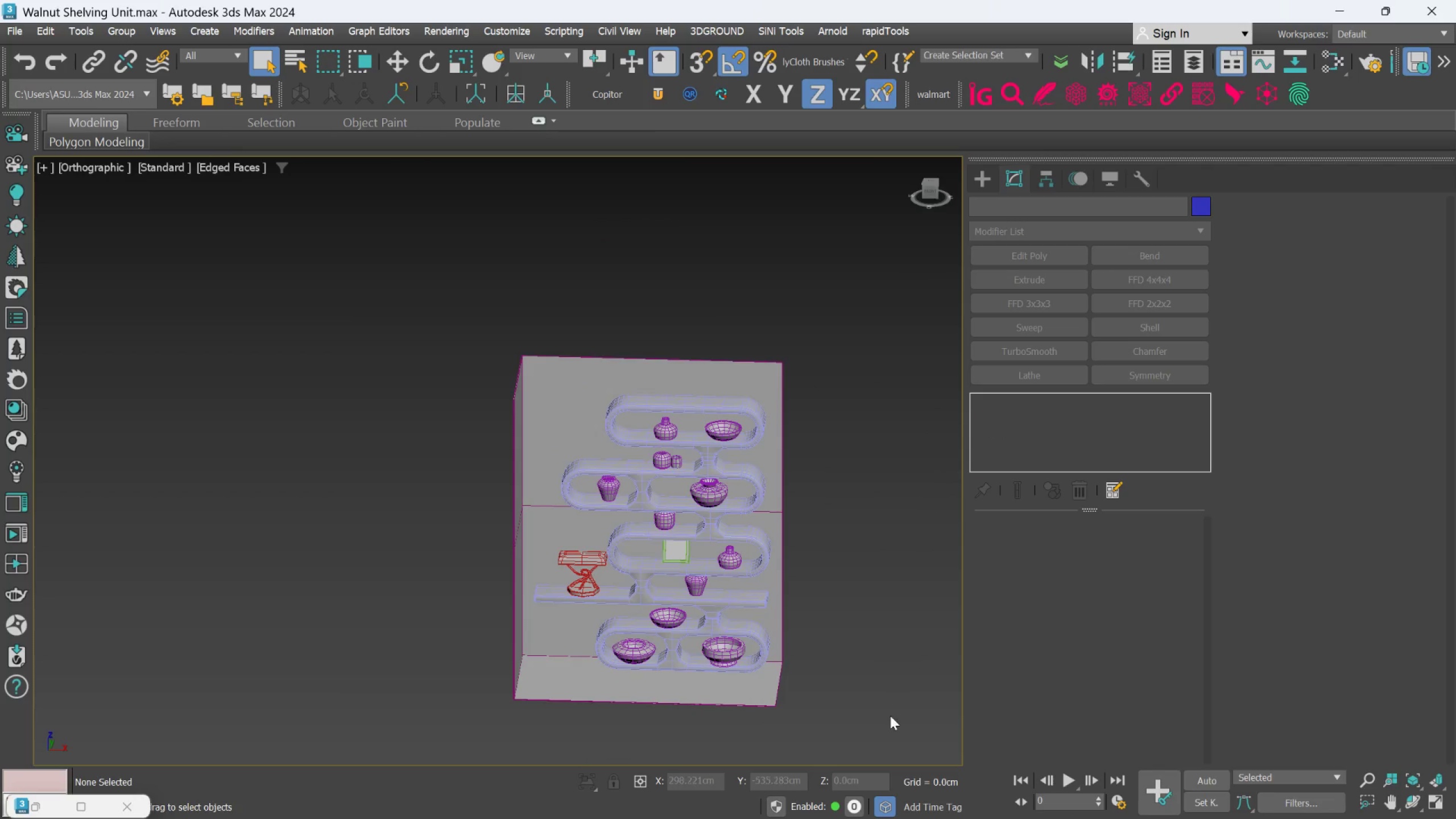 
left_click([714, 92])
 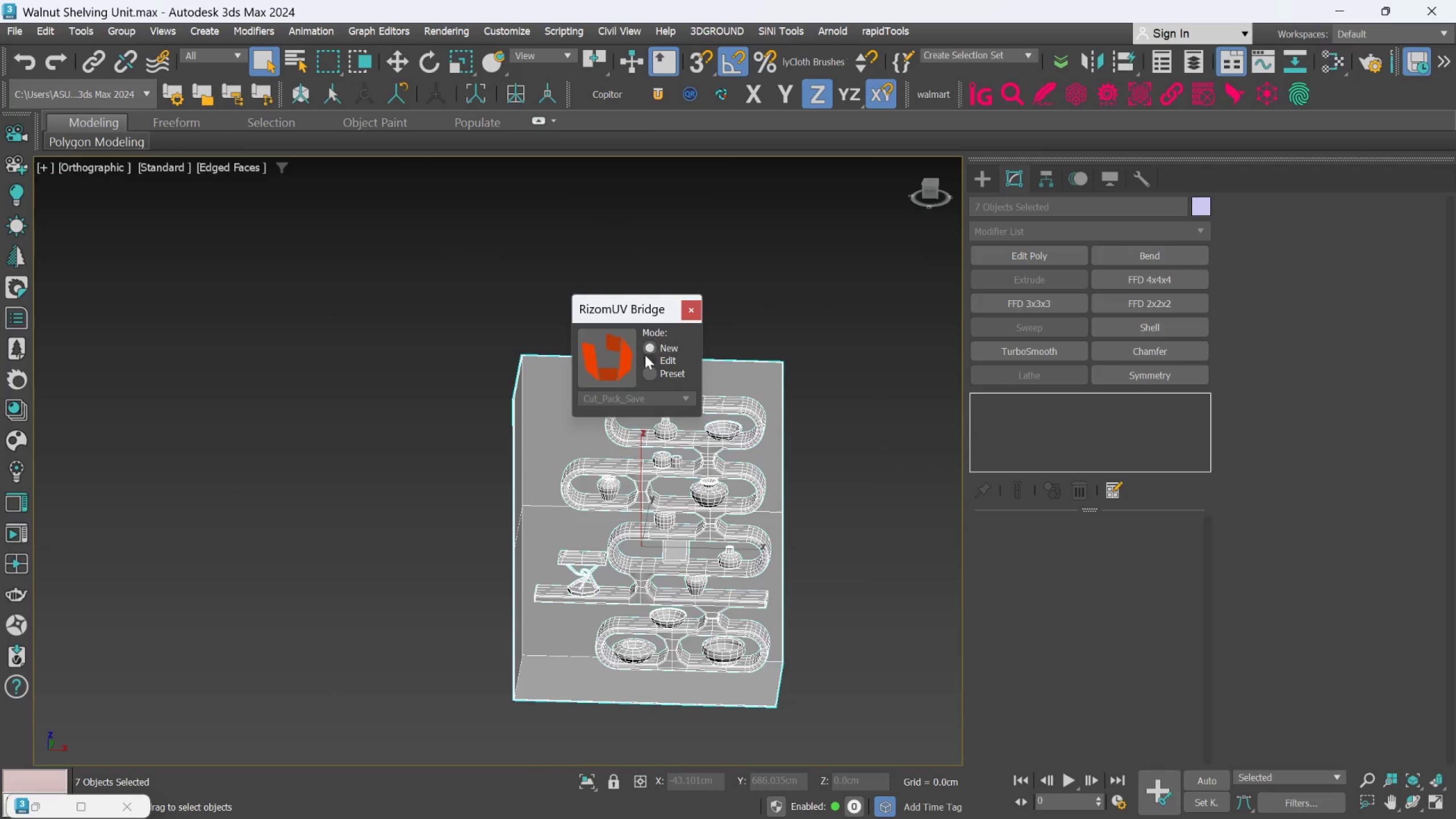 
left_click([644, 359])
 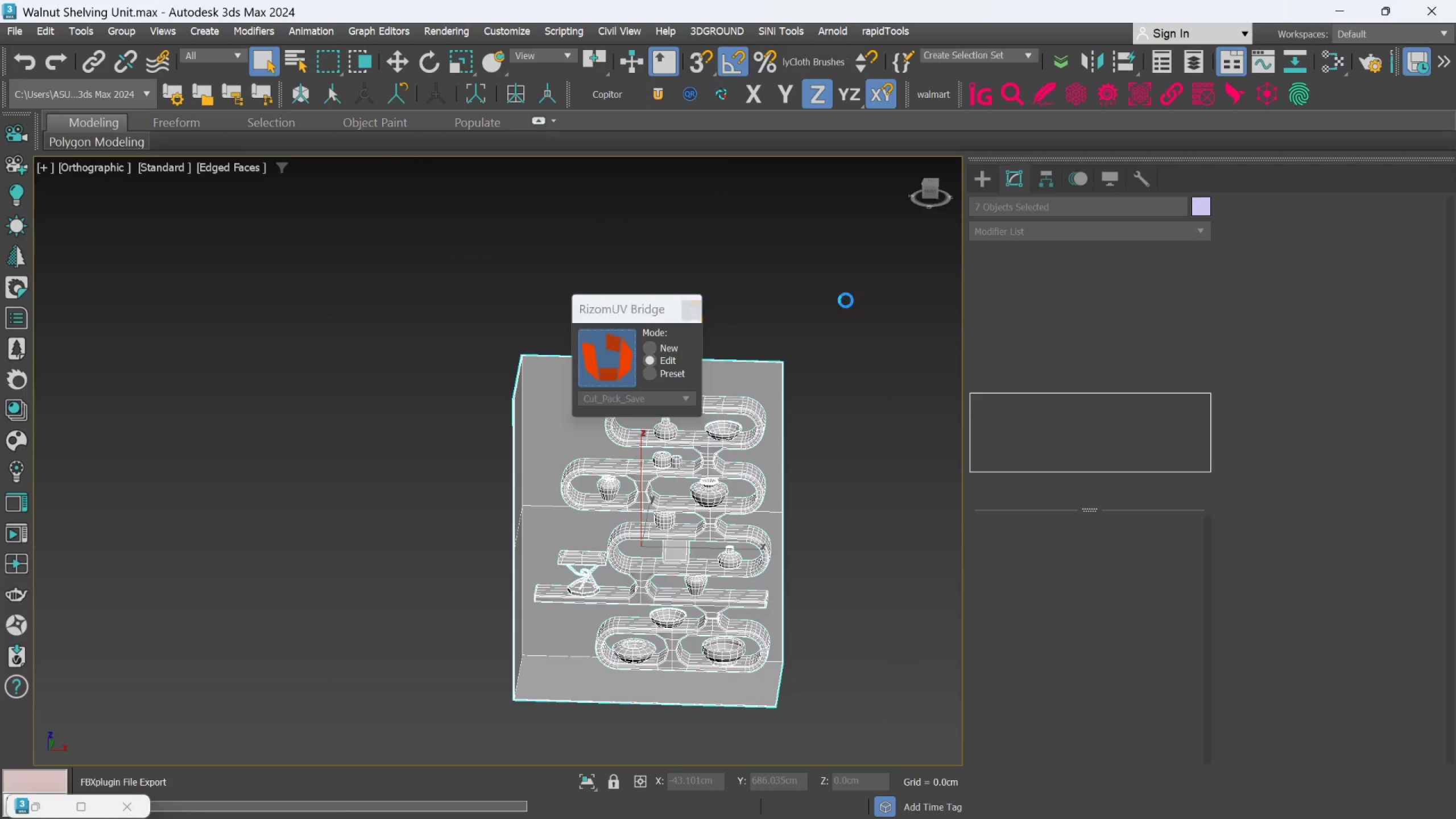 
mouse_move([851, 270])
 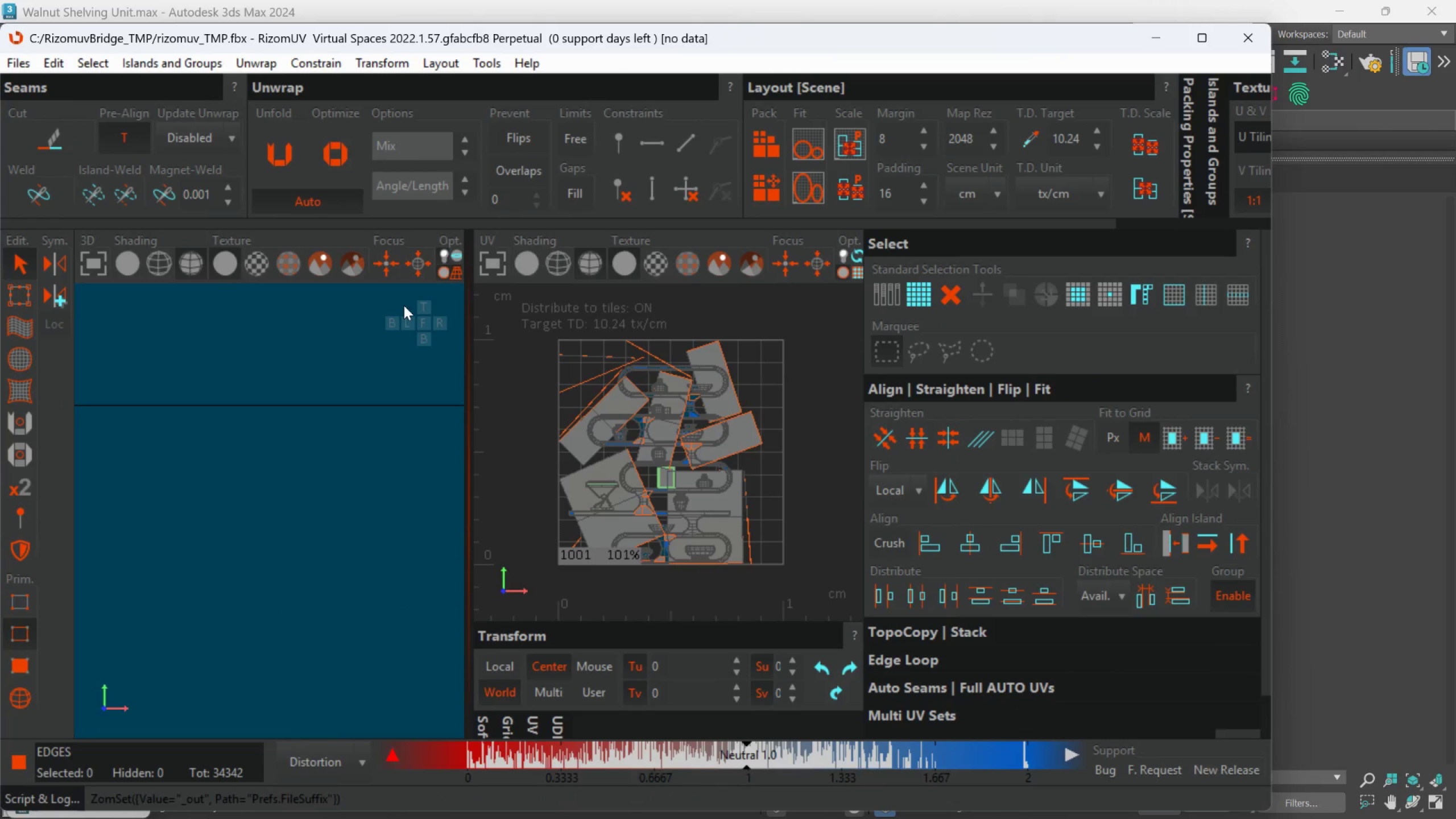 
scroll: coordinate [430, 417], scroll_direction: down, amount: 25.0
 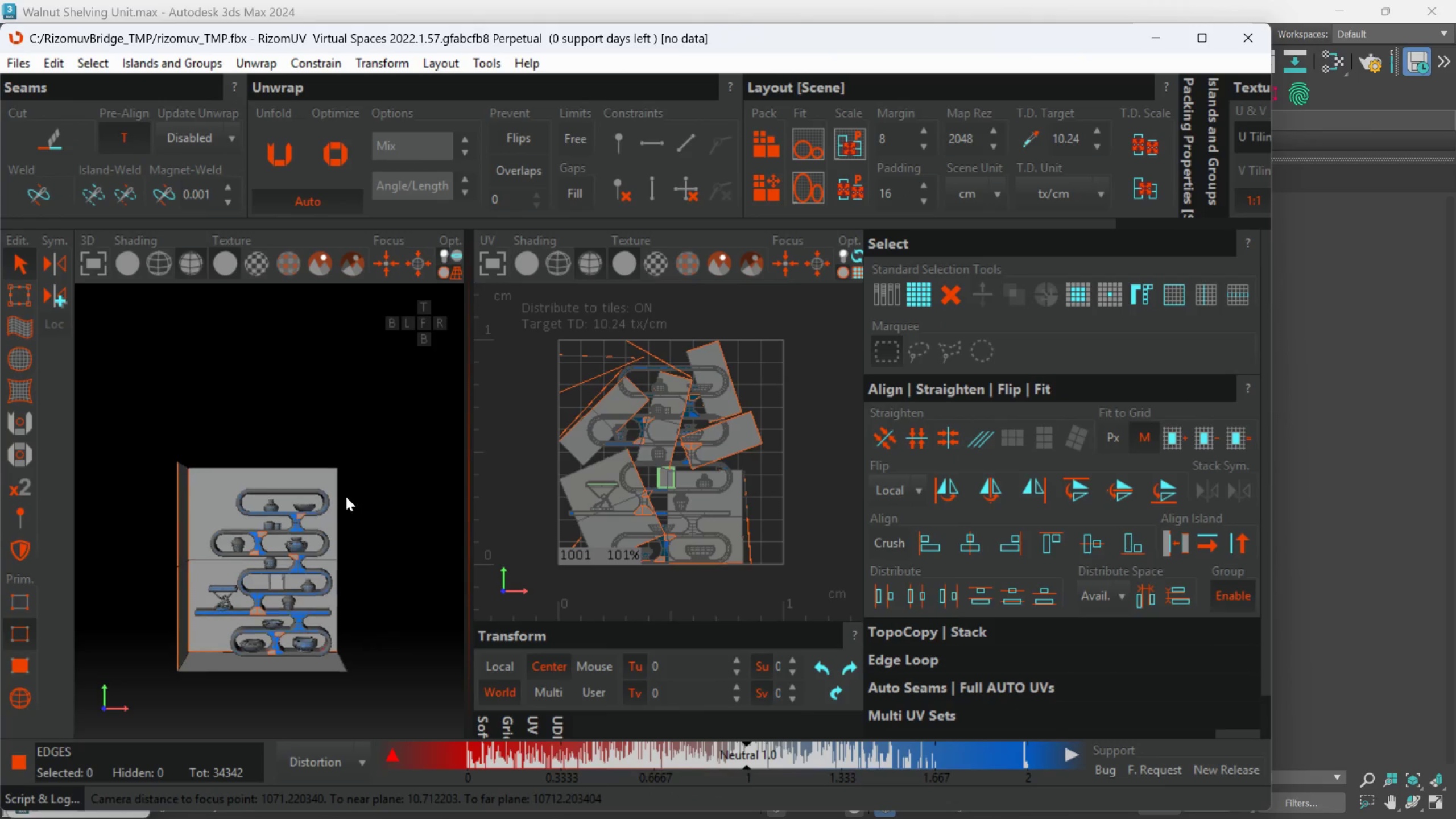 
scroll: coordinate [335, 497], scroll_direction: up, amount: 2.0
 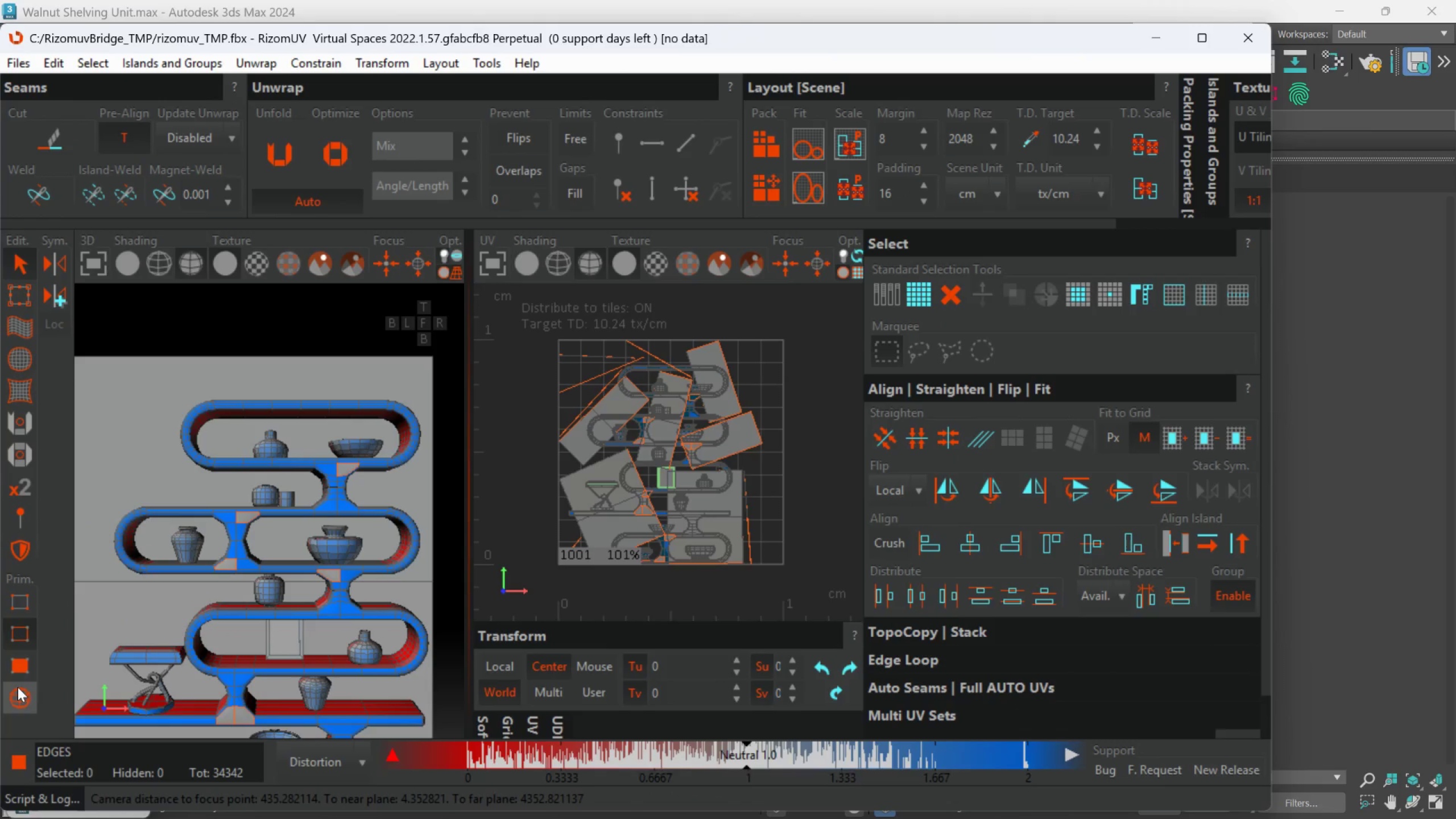 
left_click([18, 695])
 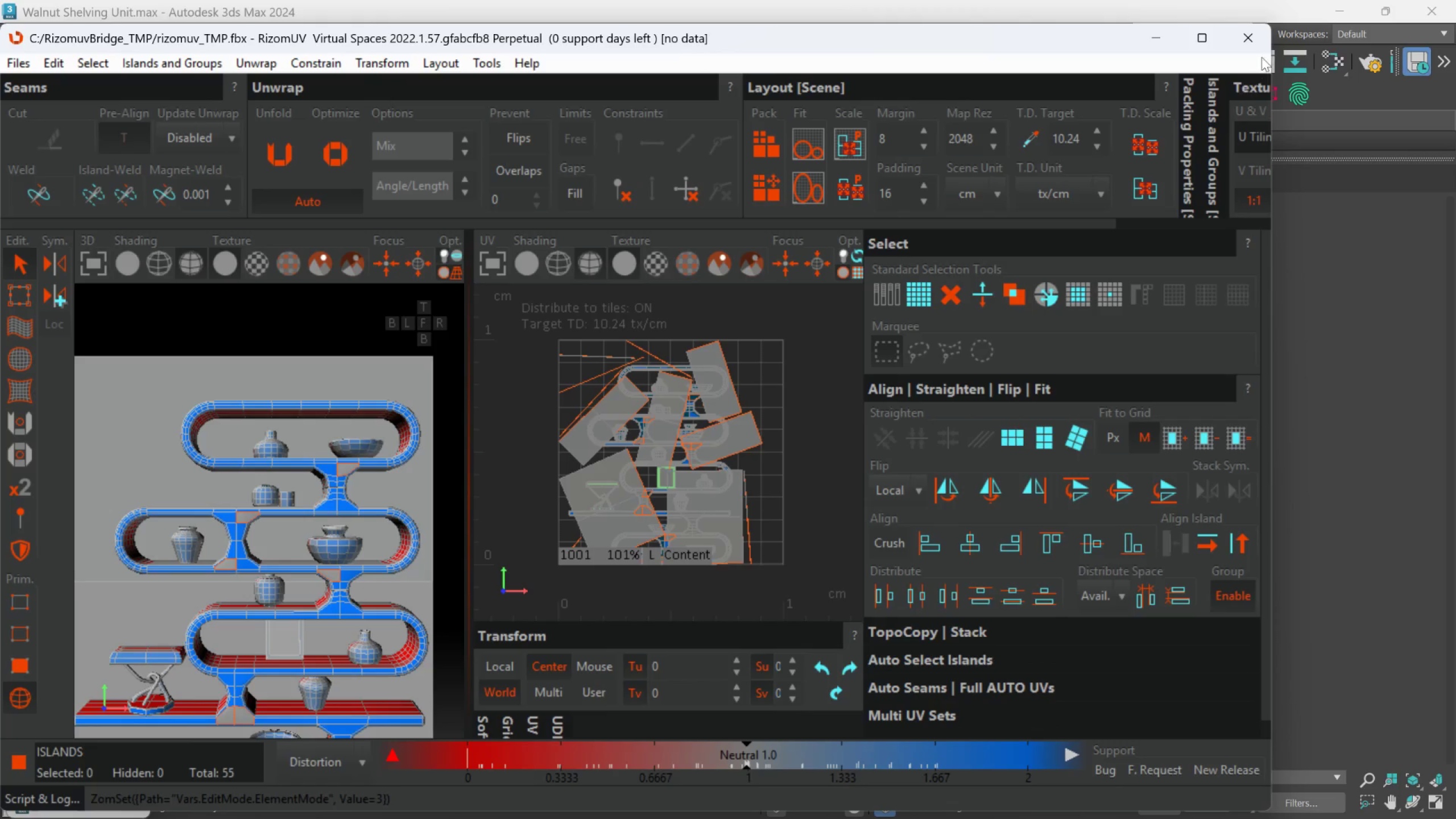 
left_click([1265, 43])
 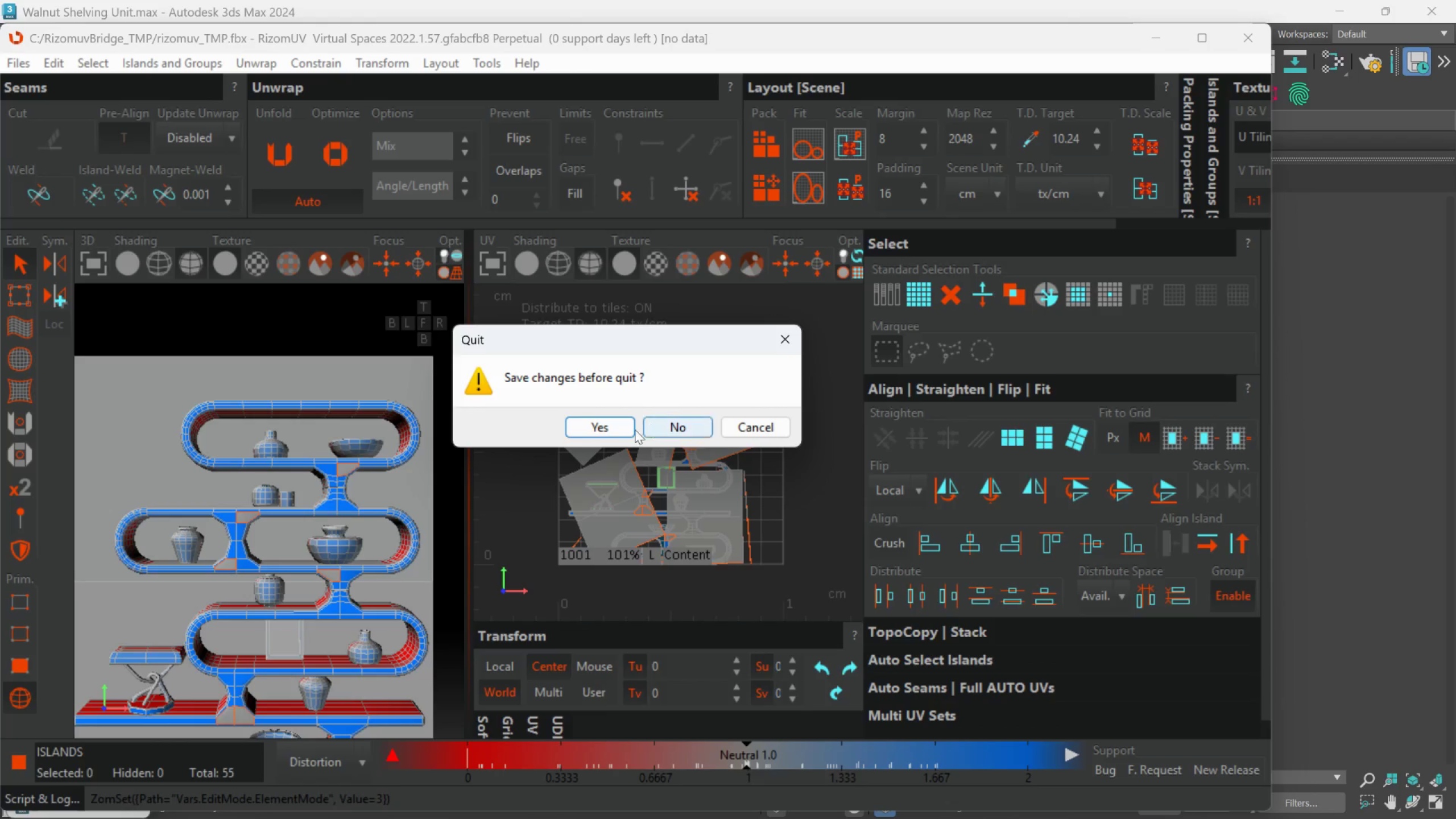 
left_click([612, 429])
 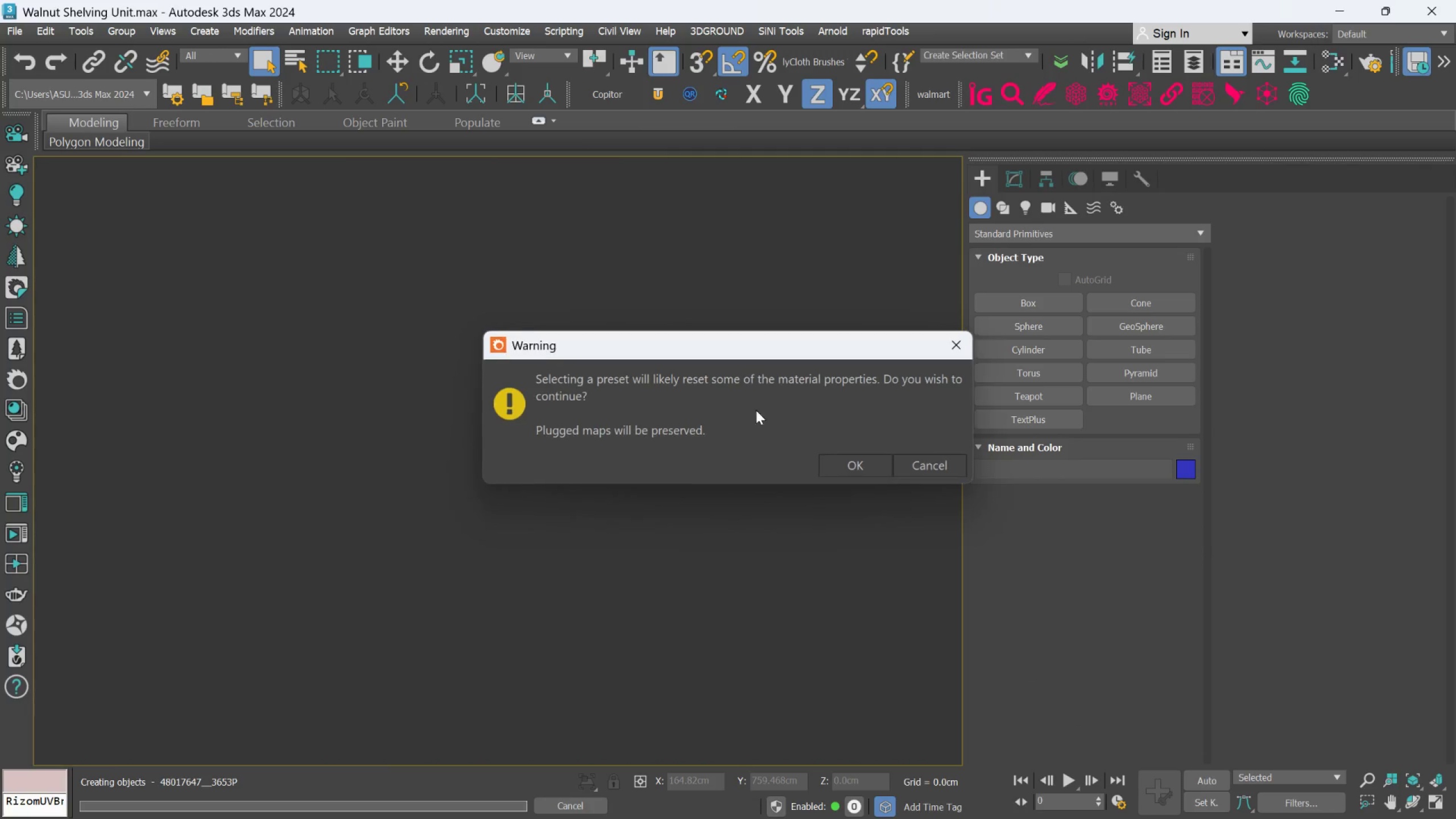 
left_click([944, 346])
 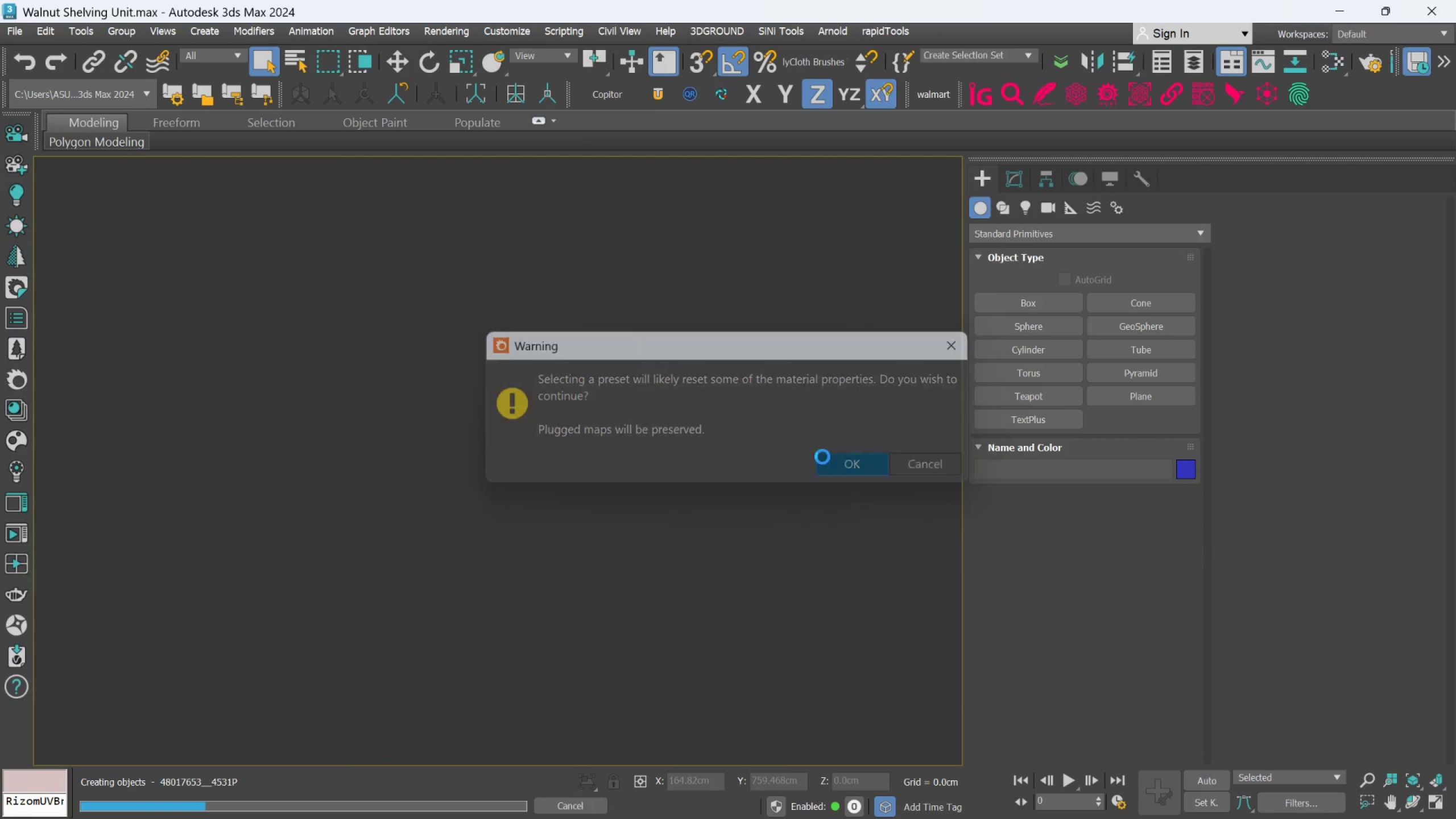 
double_click([824, 458])
 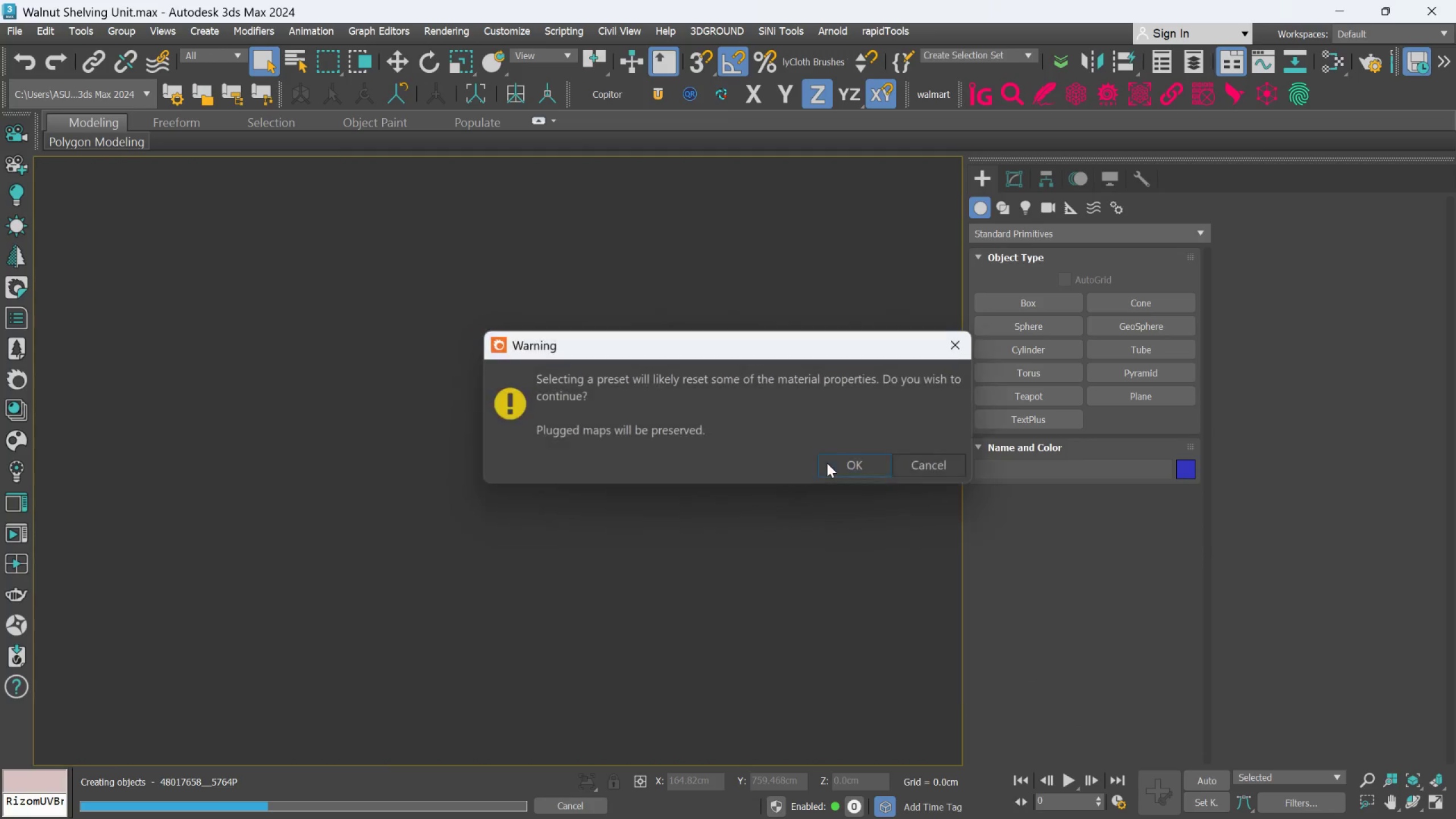 
triple_click([827, 463])
 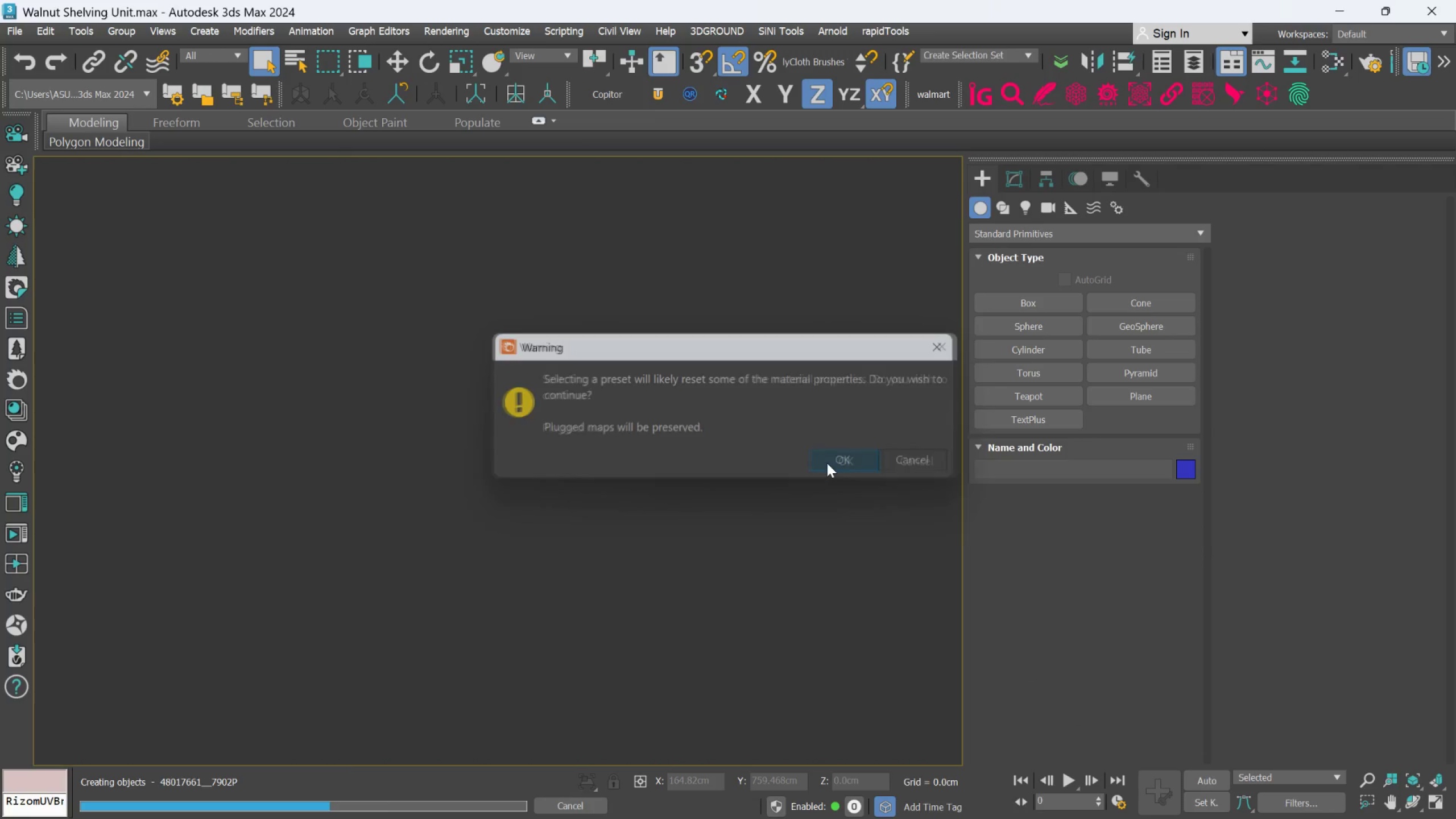 
triple_click([827, 463])
 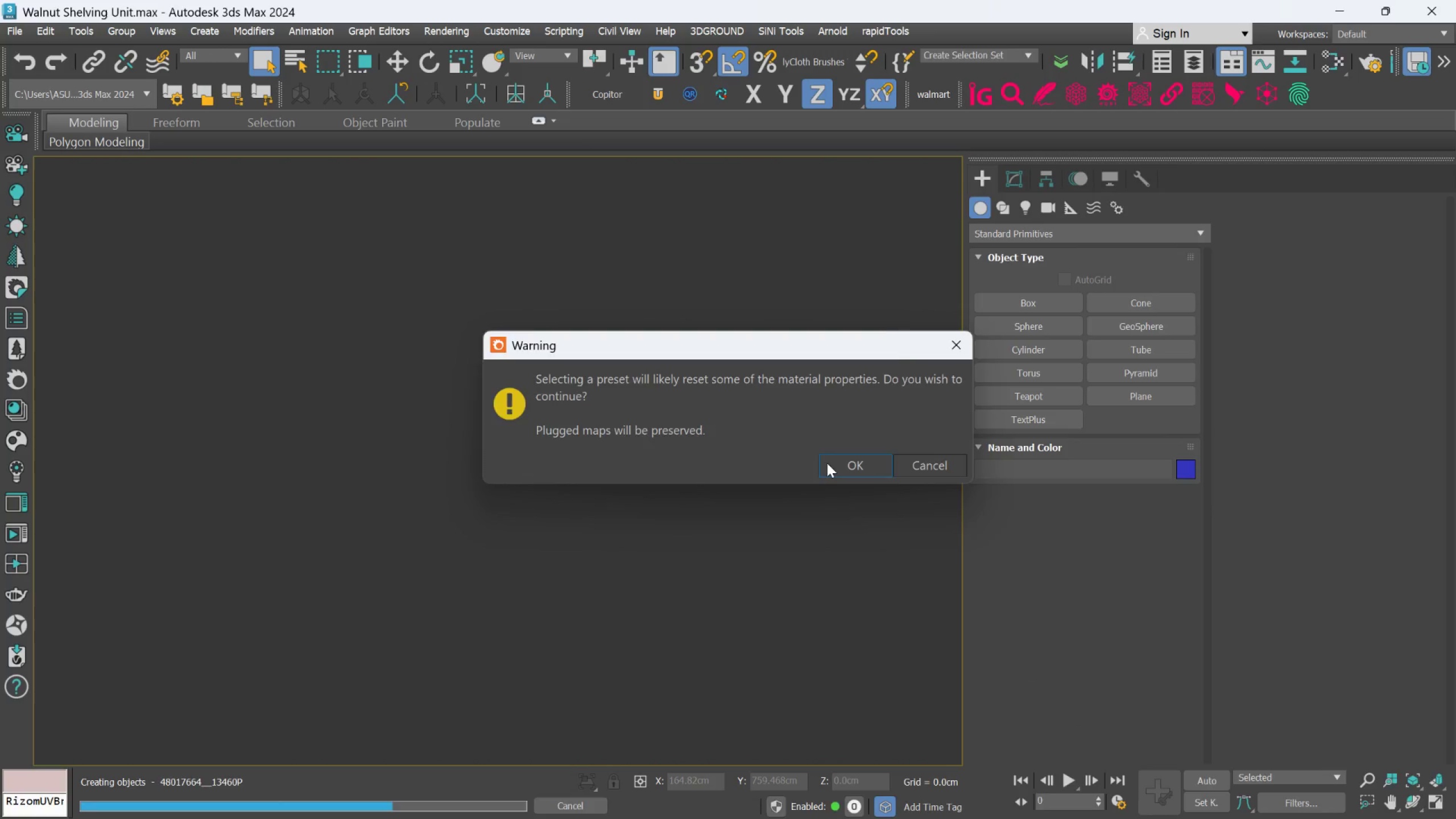 
double_click([827, 463])
 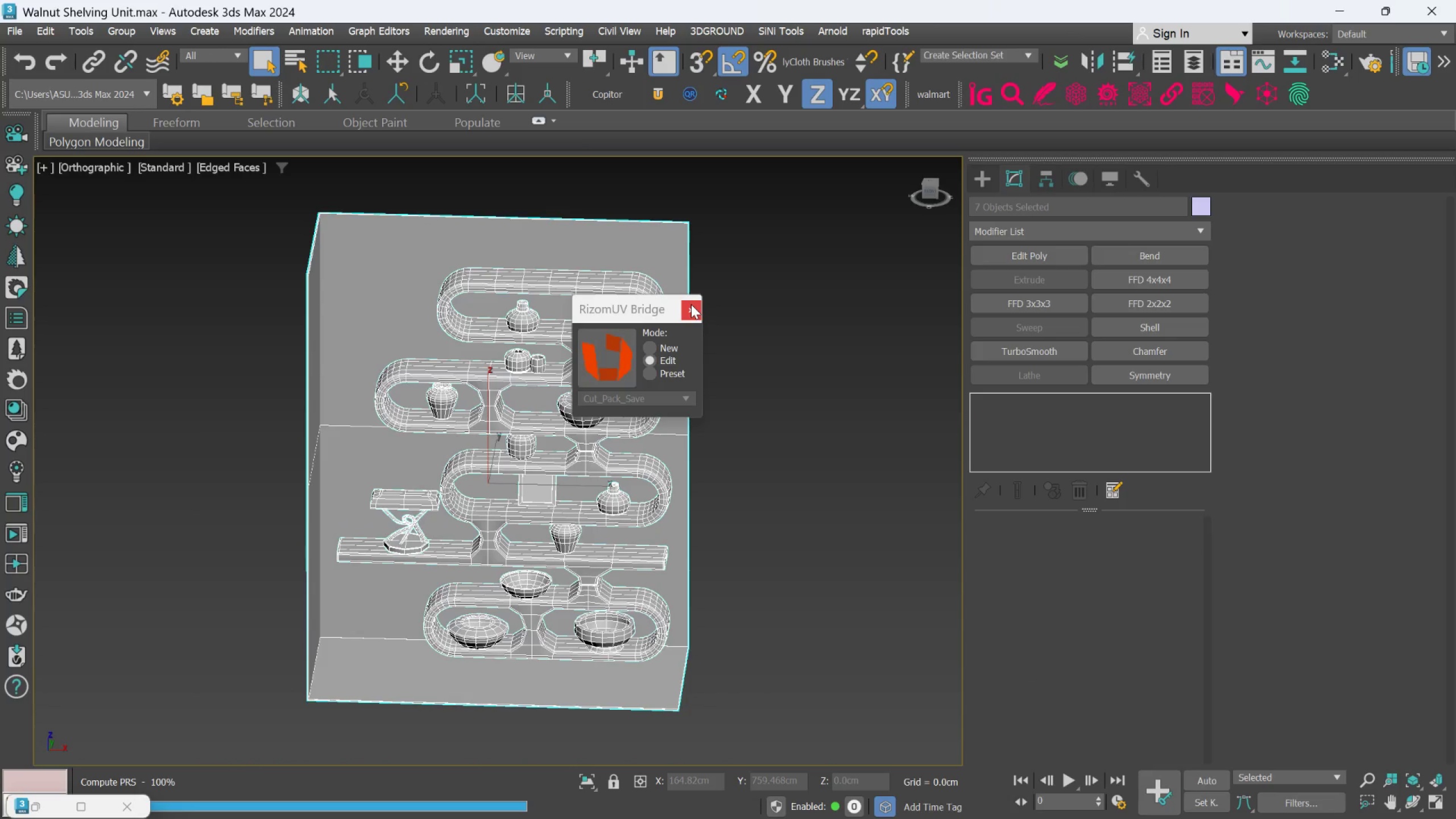 
double_click([766, 325])
 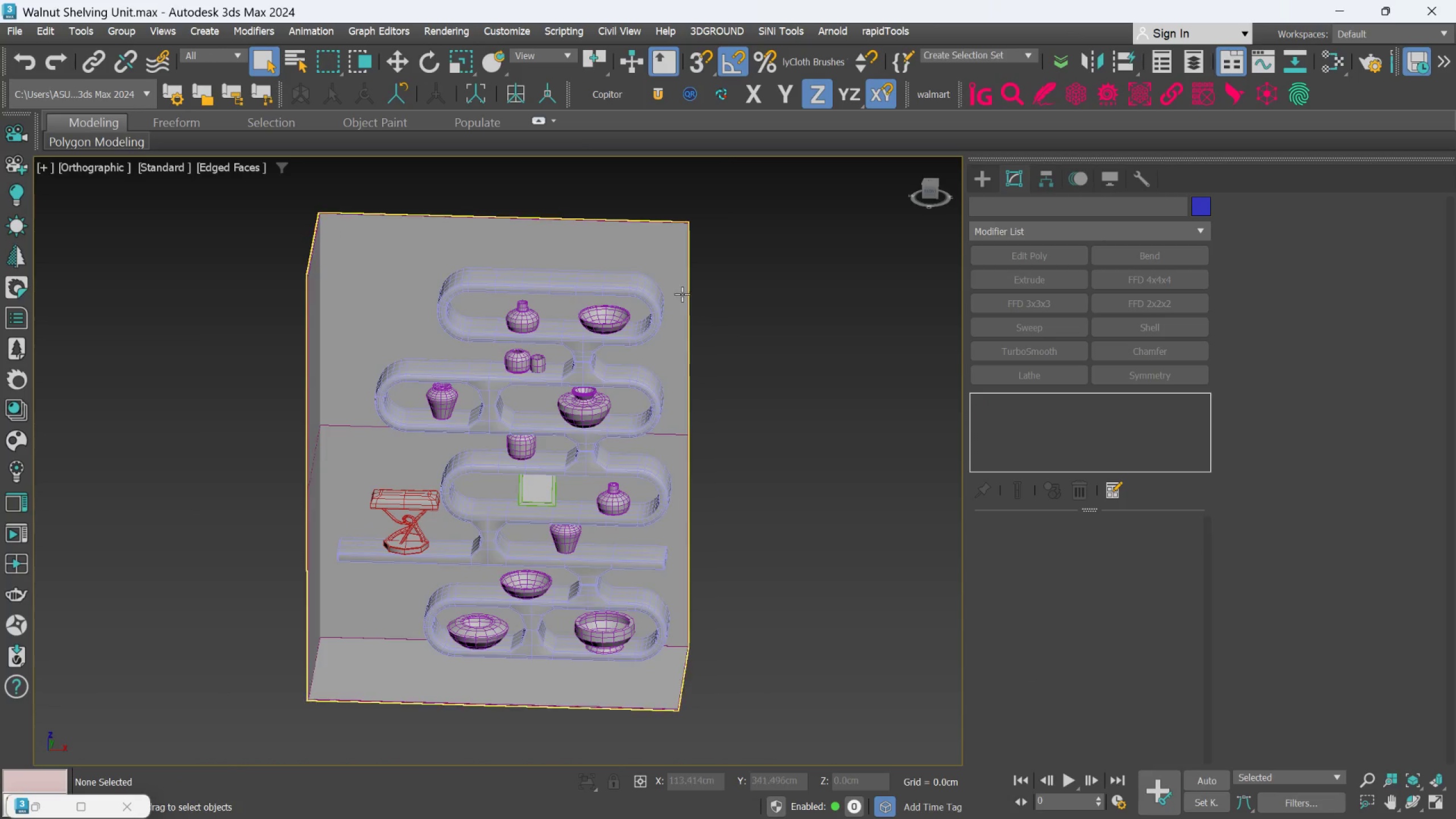 
triple_click([682, 294])
 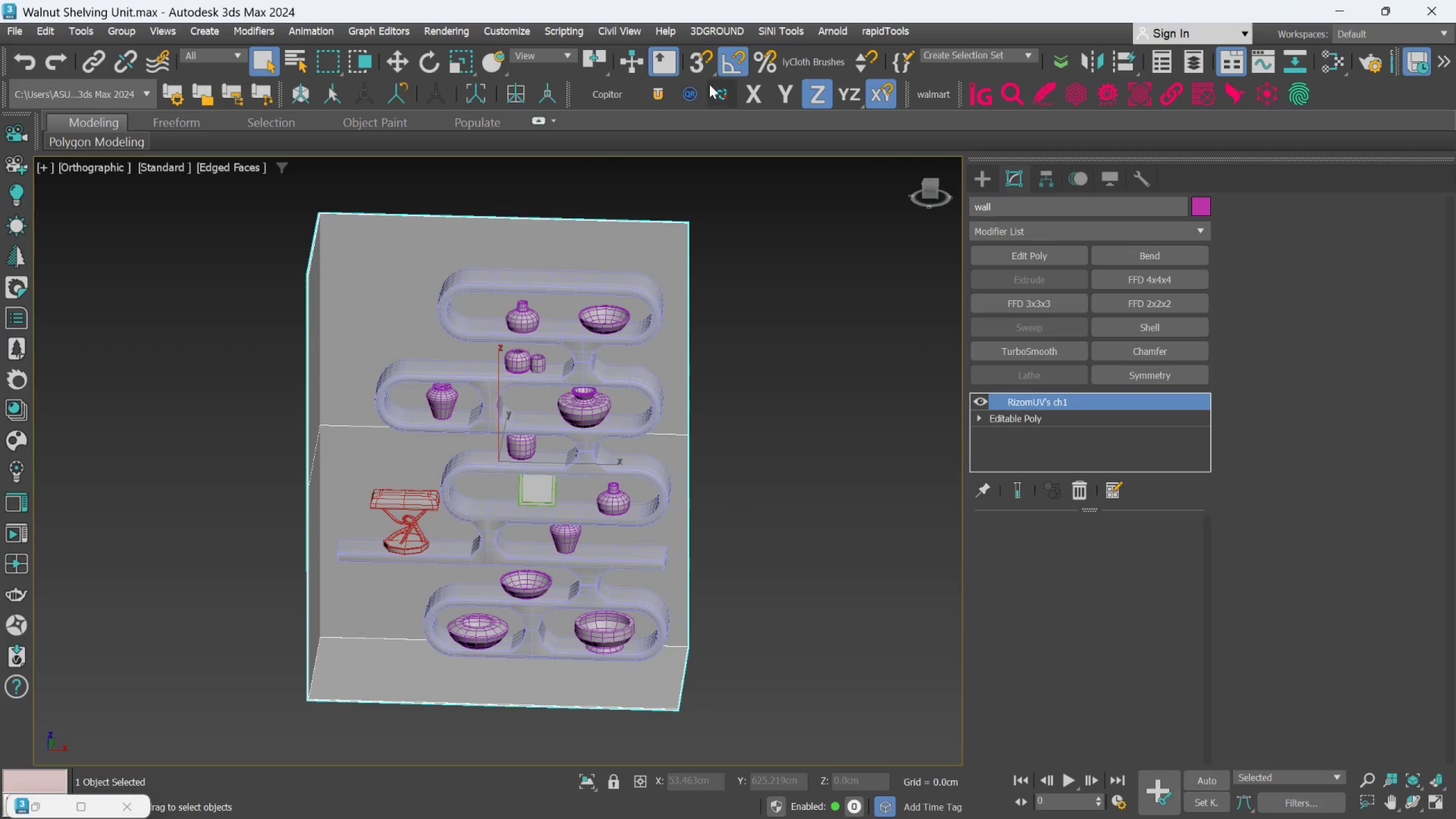 
left_click([717, 89])
 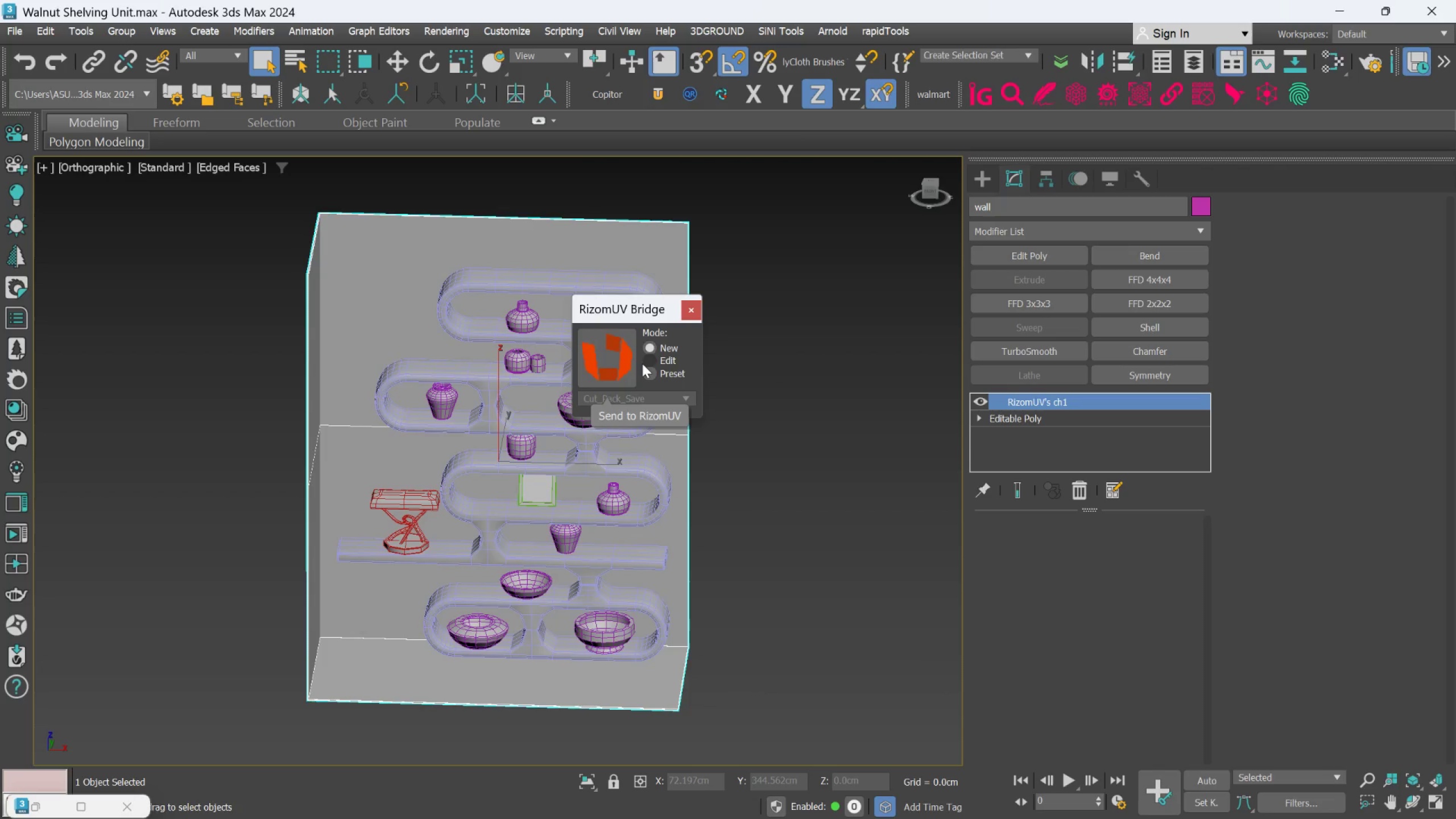 
double_click([622, 367])
 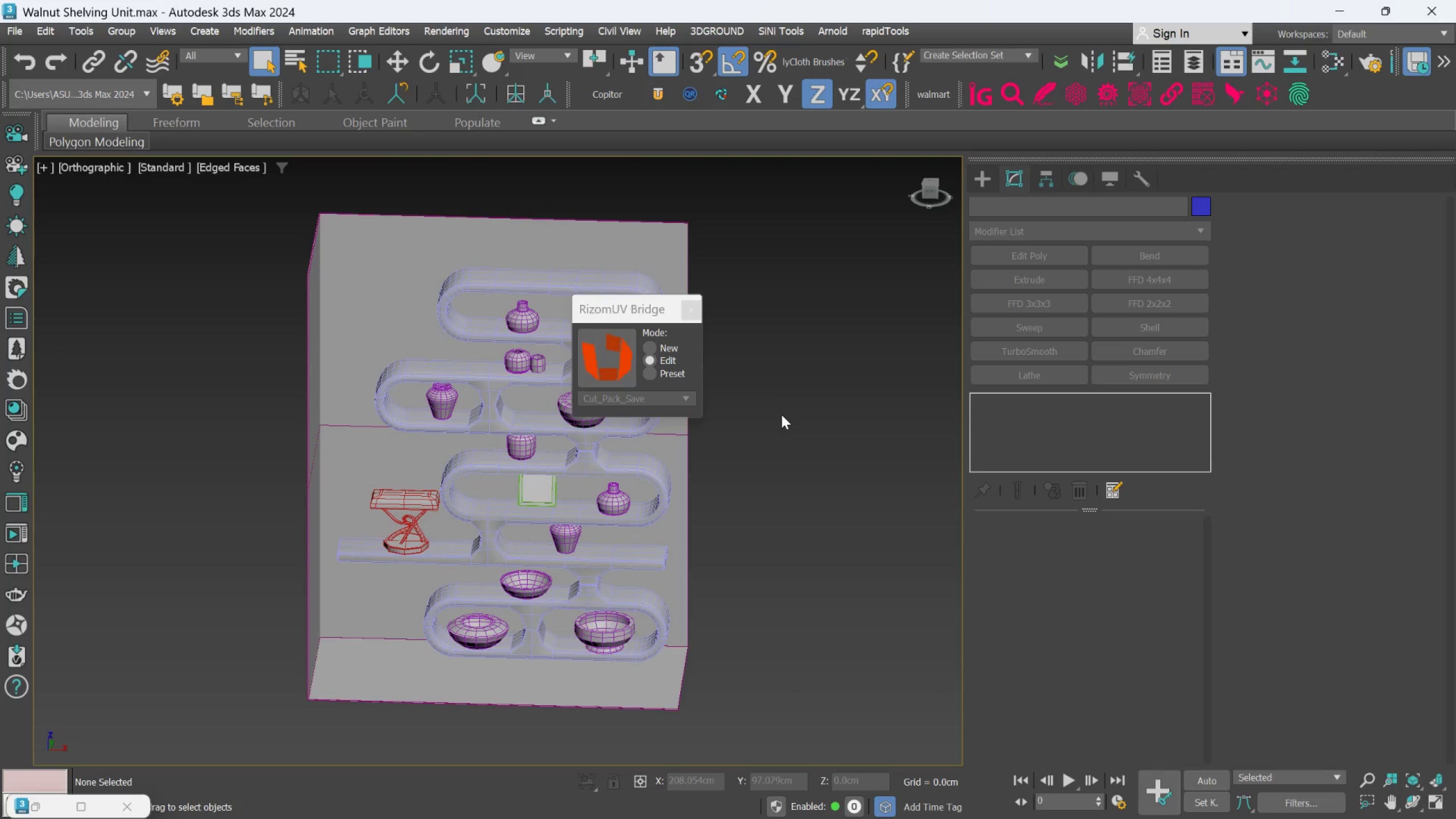 
wait(7.11)
 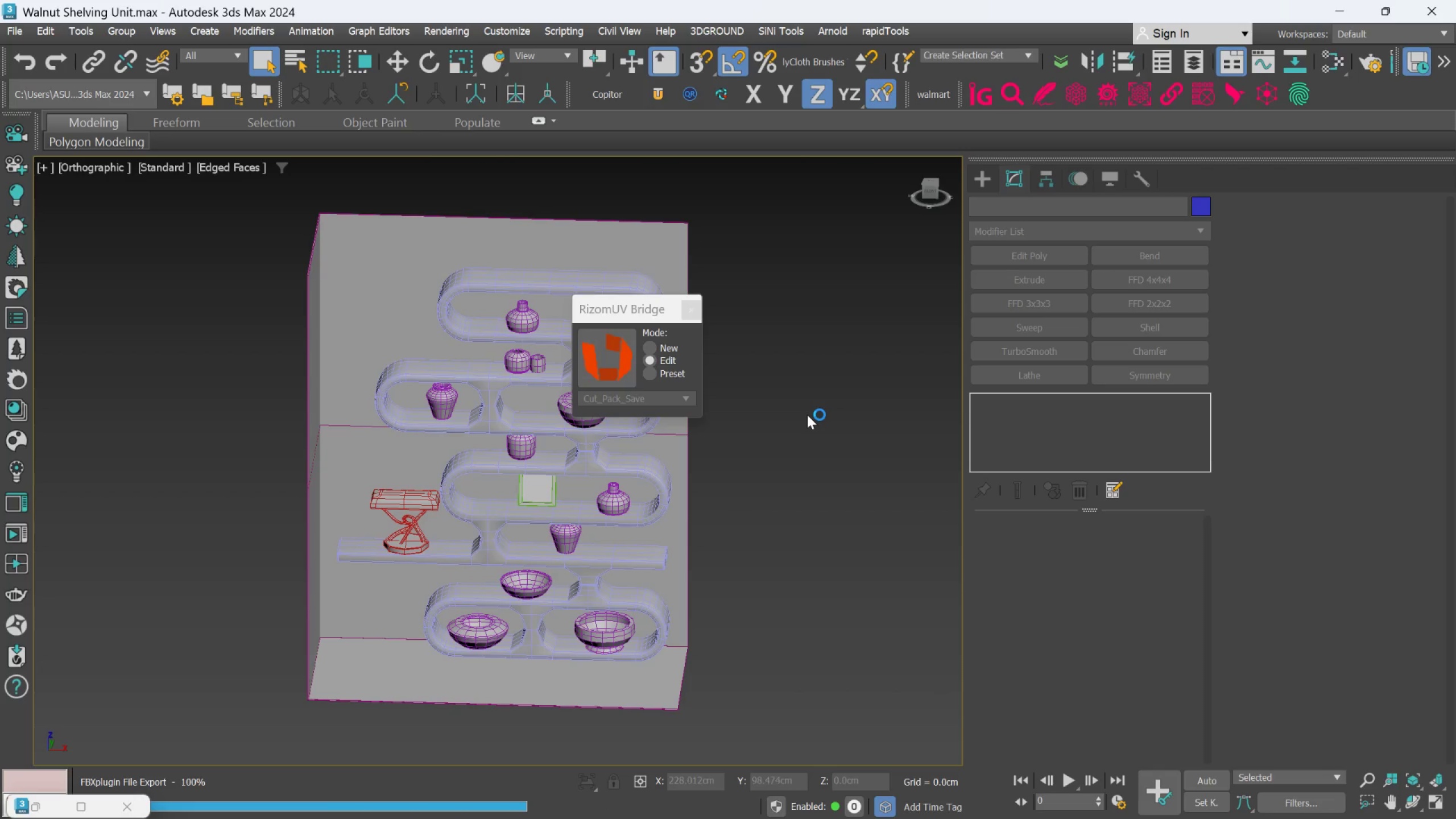 
scroll: coordinate [315, 471], scroll_direction: down, amount: 36.0
 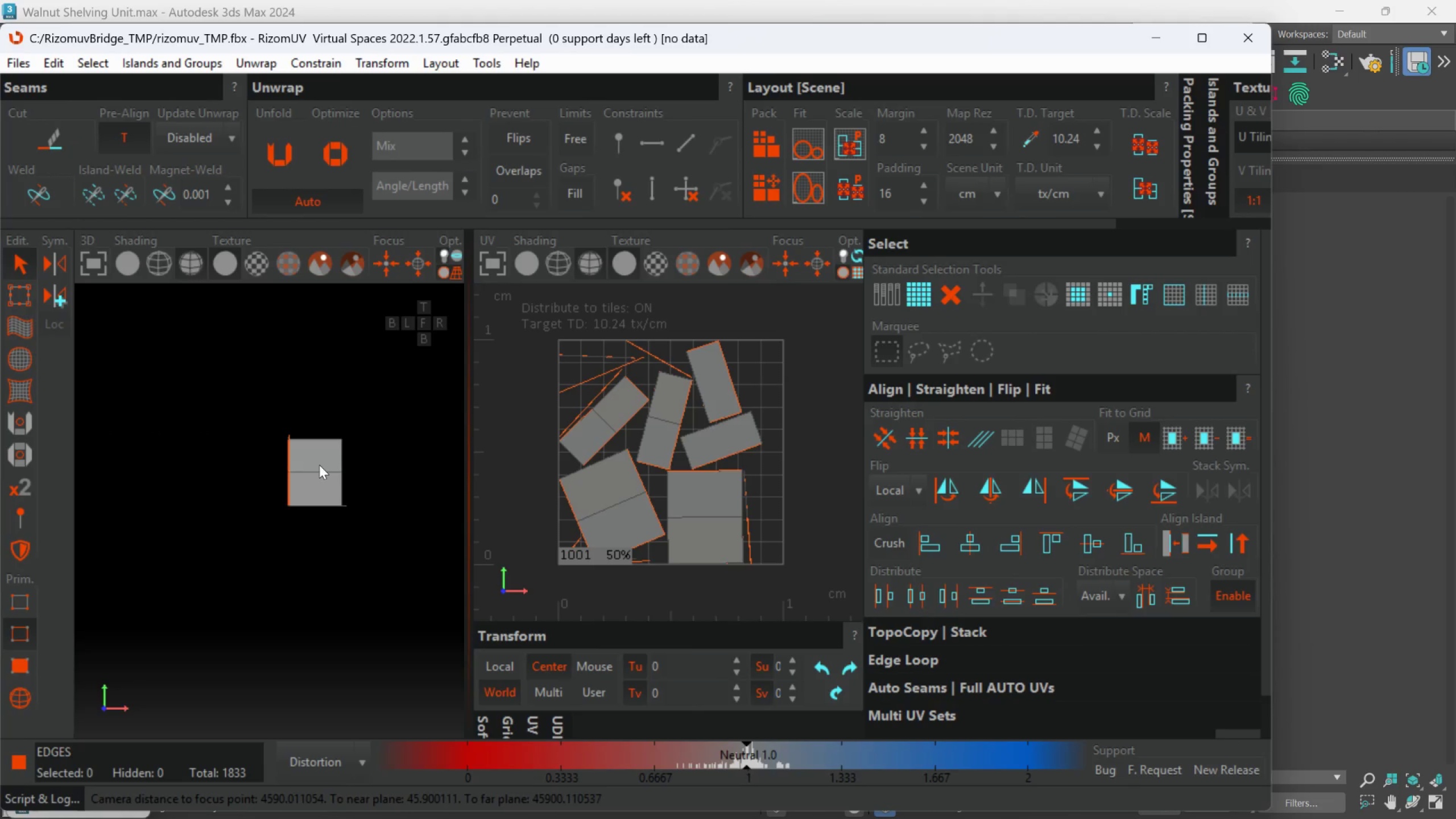 
hold_key(key=AltLeft, duration=0.48)
 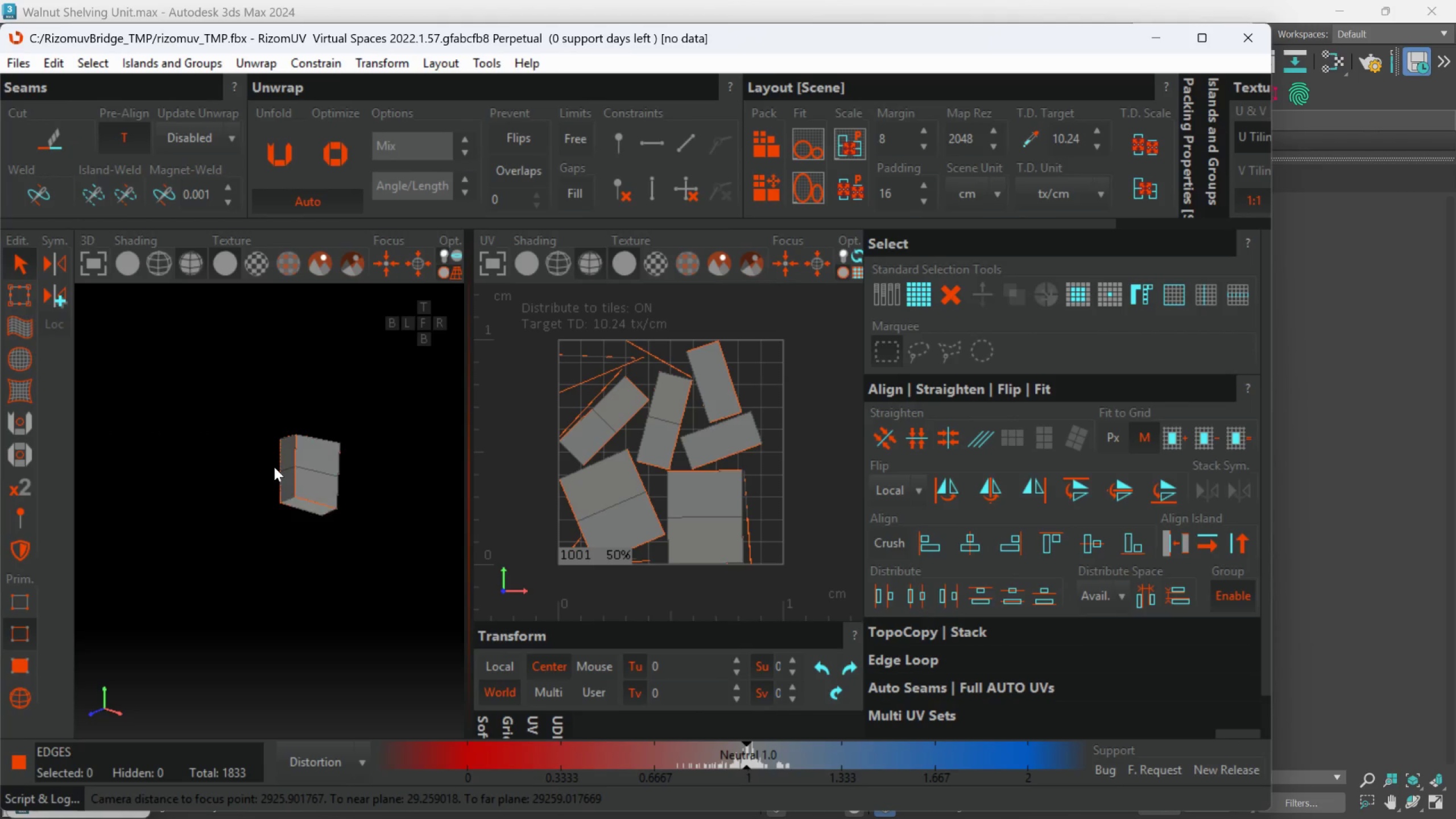 
hold_key(key=AltLeft, duration=0.41)
 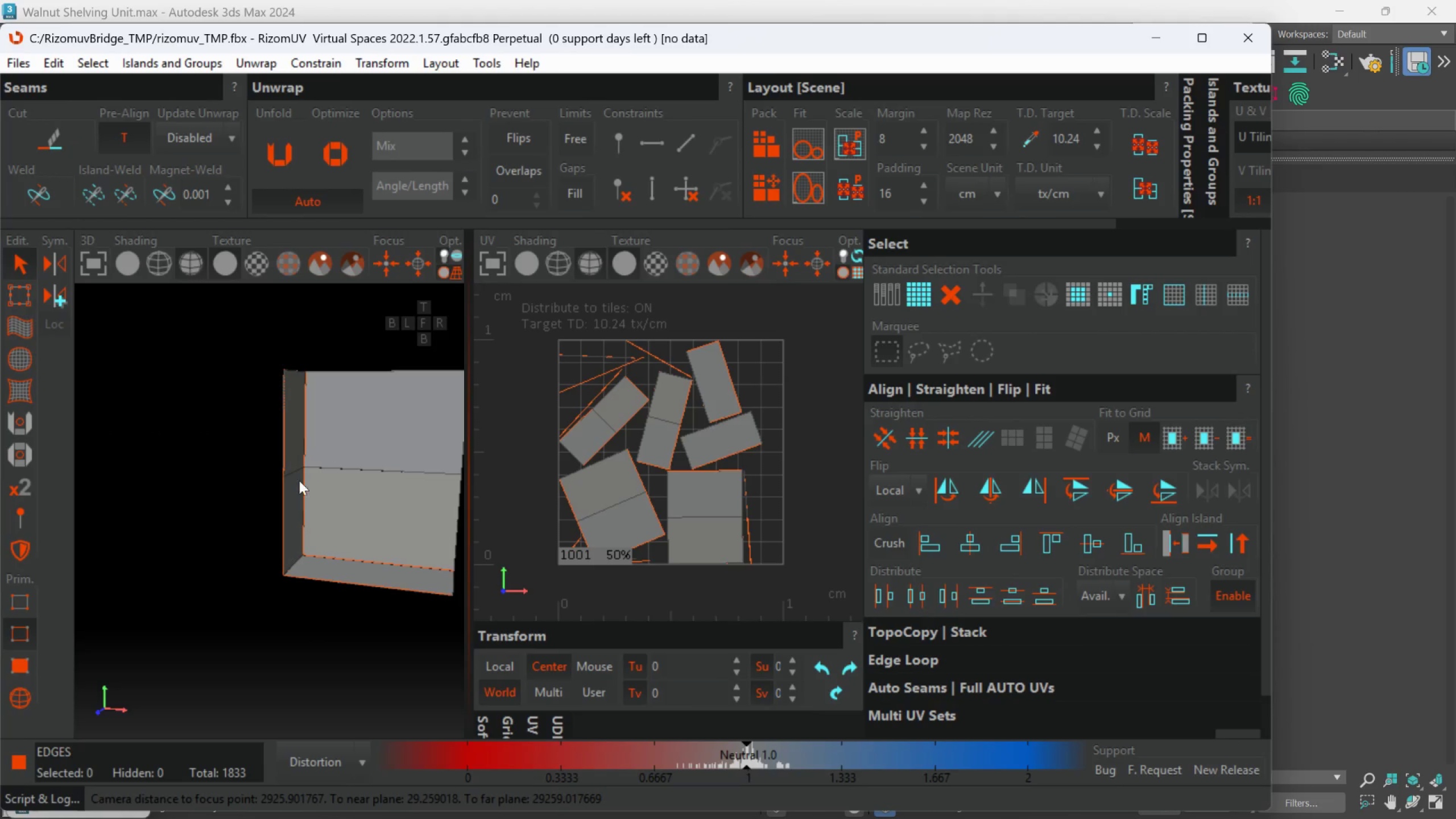 
scroll: coordinate [294, 483], scroll_direction: up, amount: 5.0
 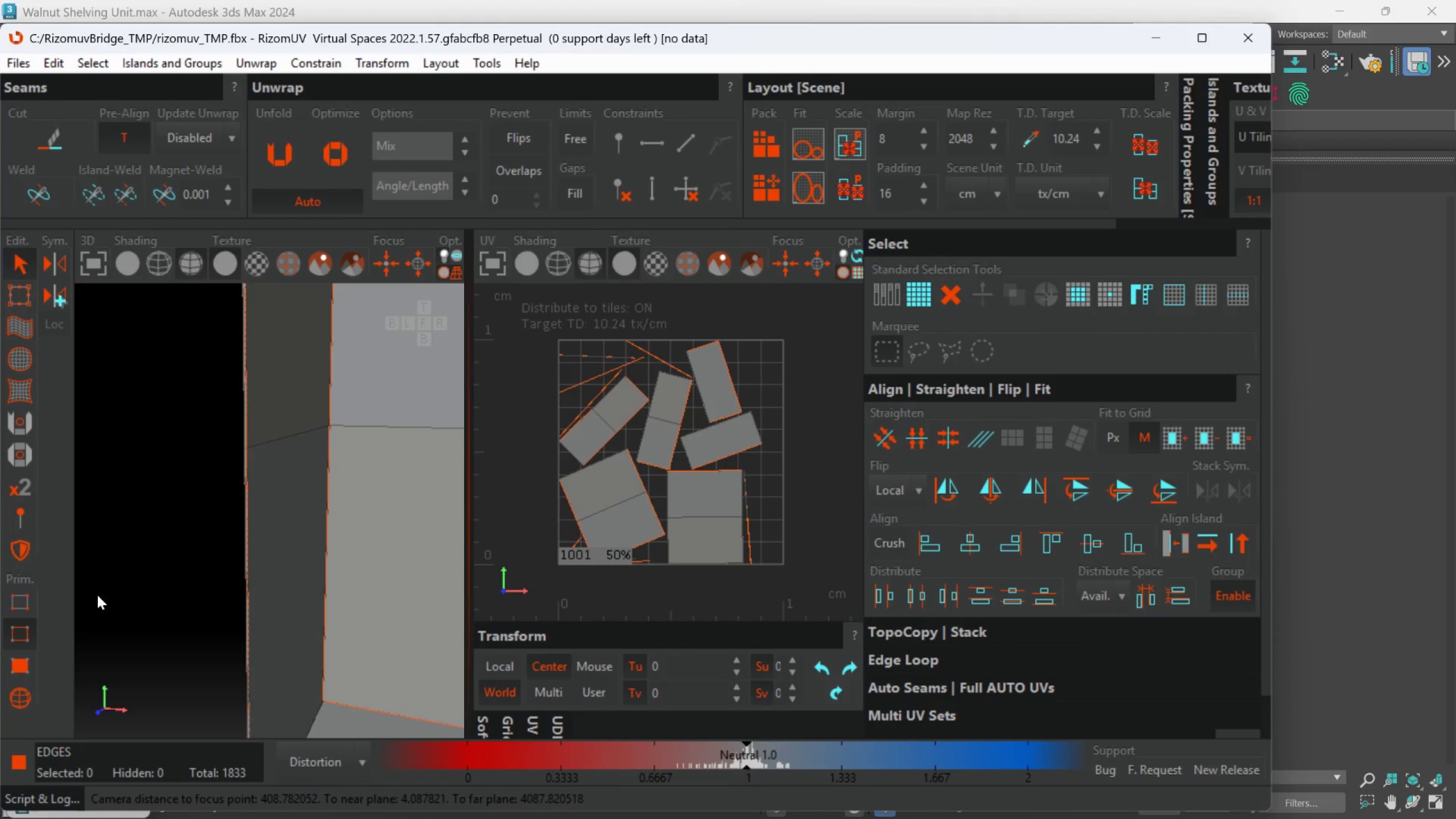 
hold_key(key=AltLeft, duration=0.33)
 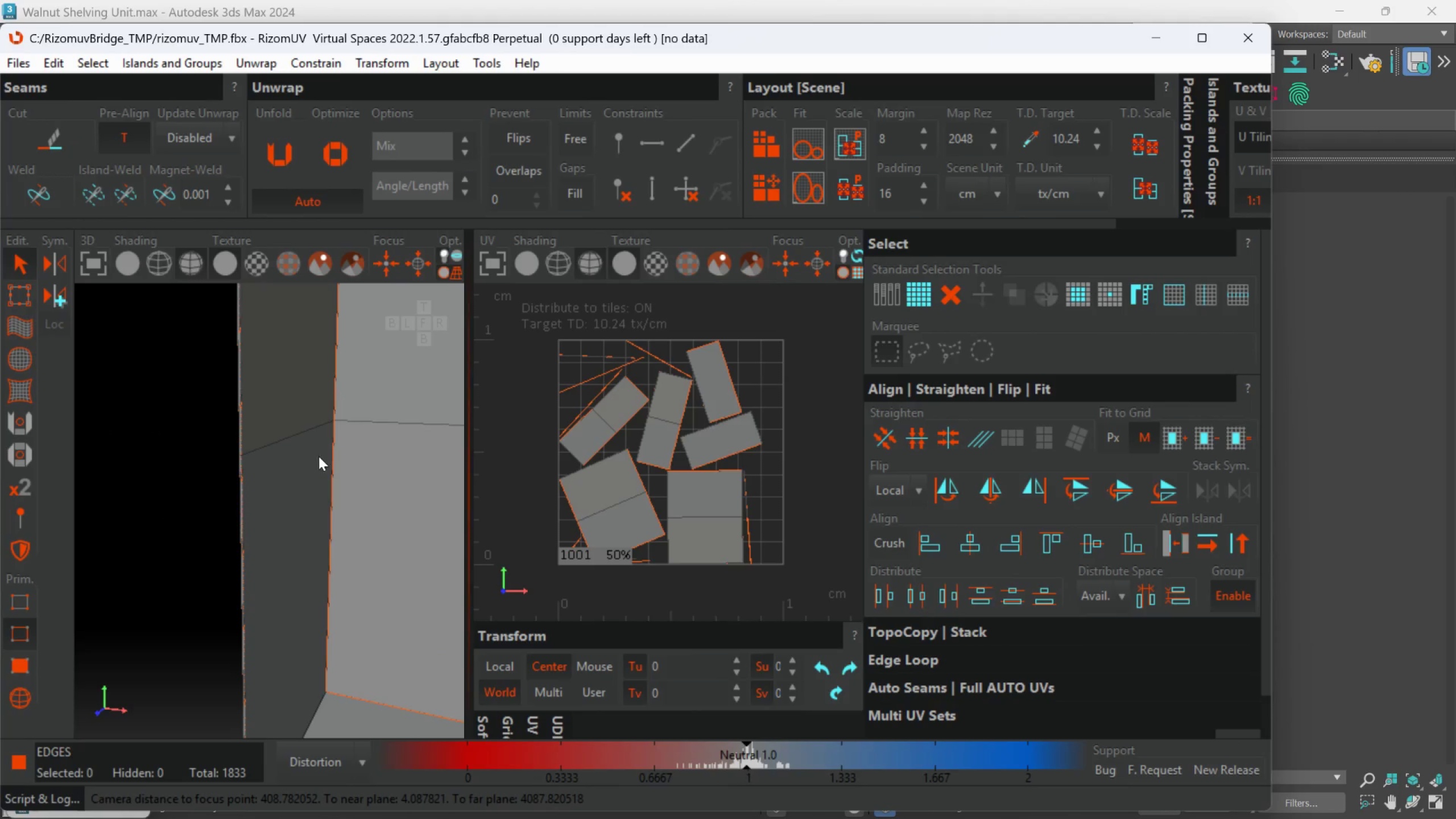 
scroll: coordinate [284, 448], scroll_direction: up, amount: 2.0
 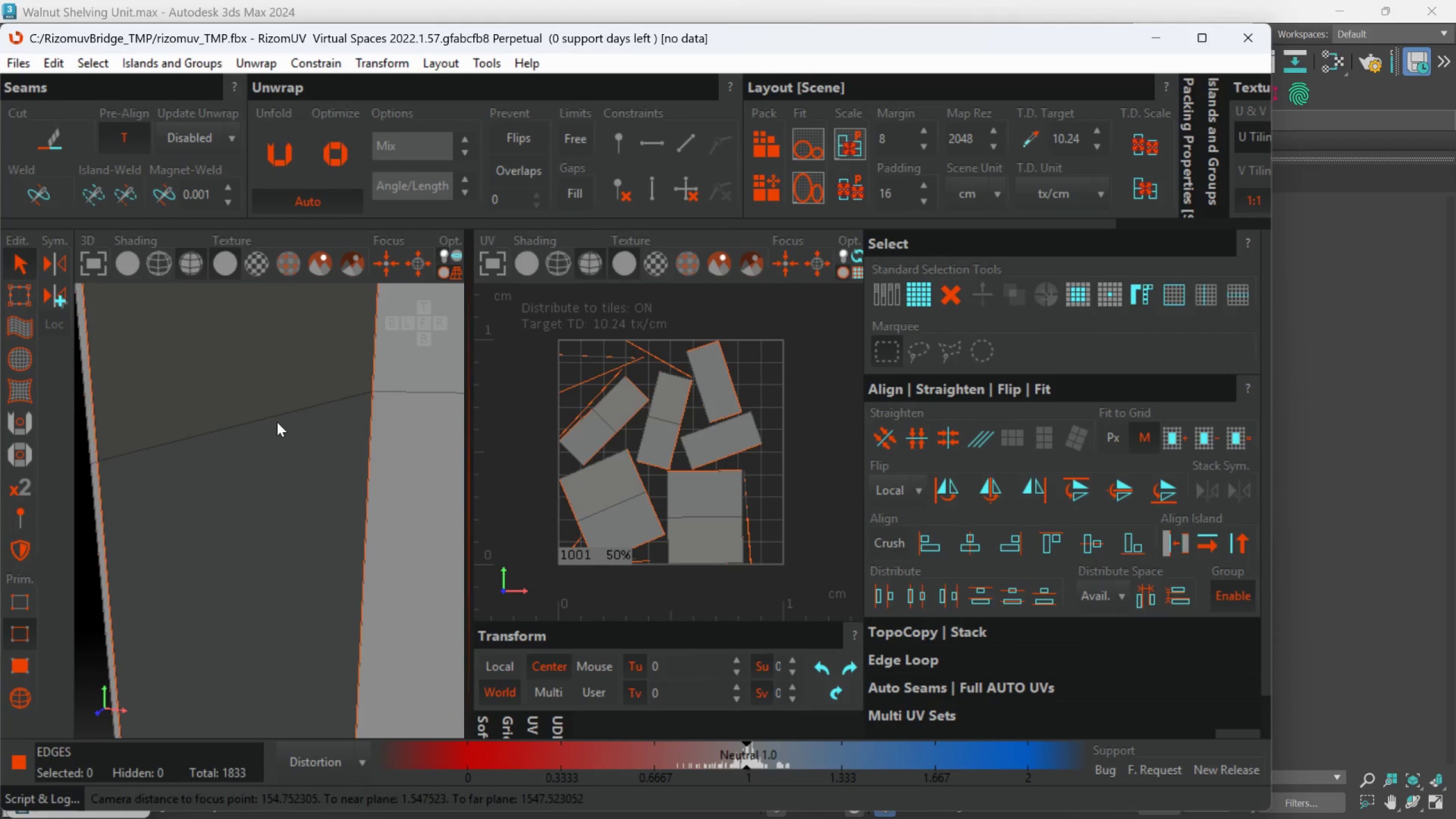 
double_click([277, 422])
 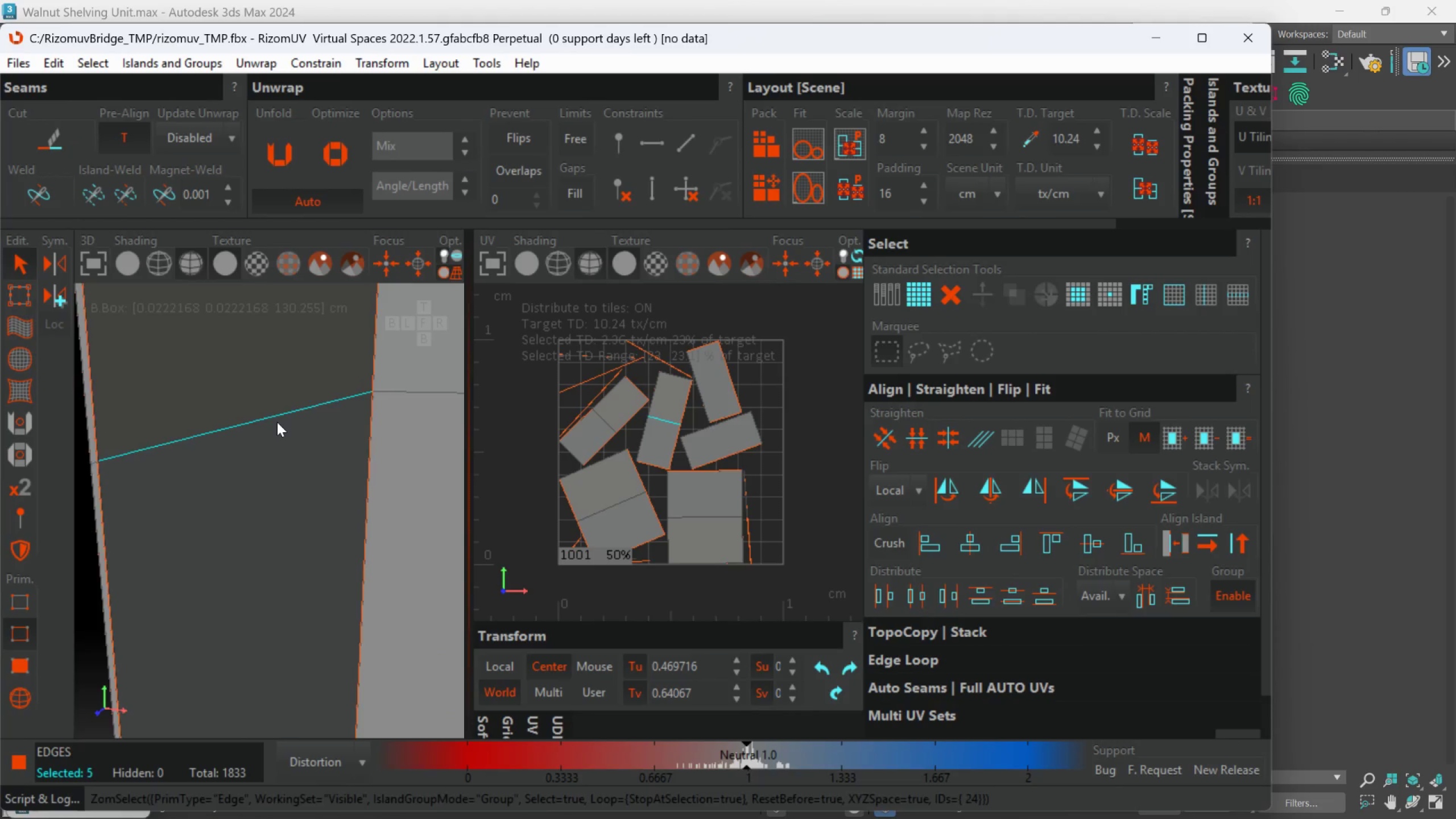 
hold_key(key=AltLeft, duration=0.48)
 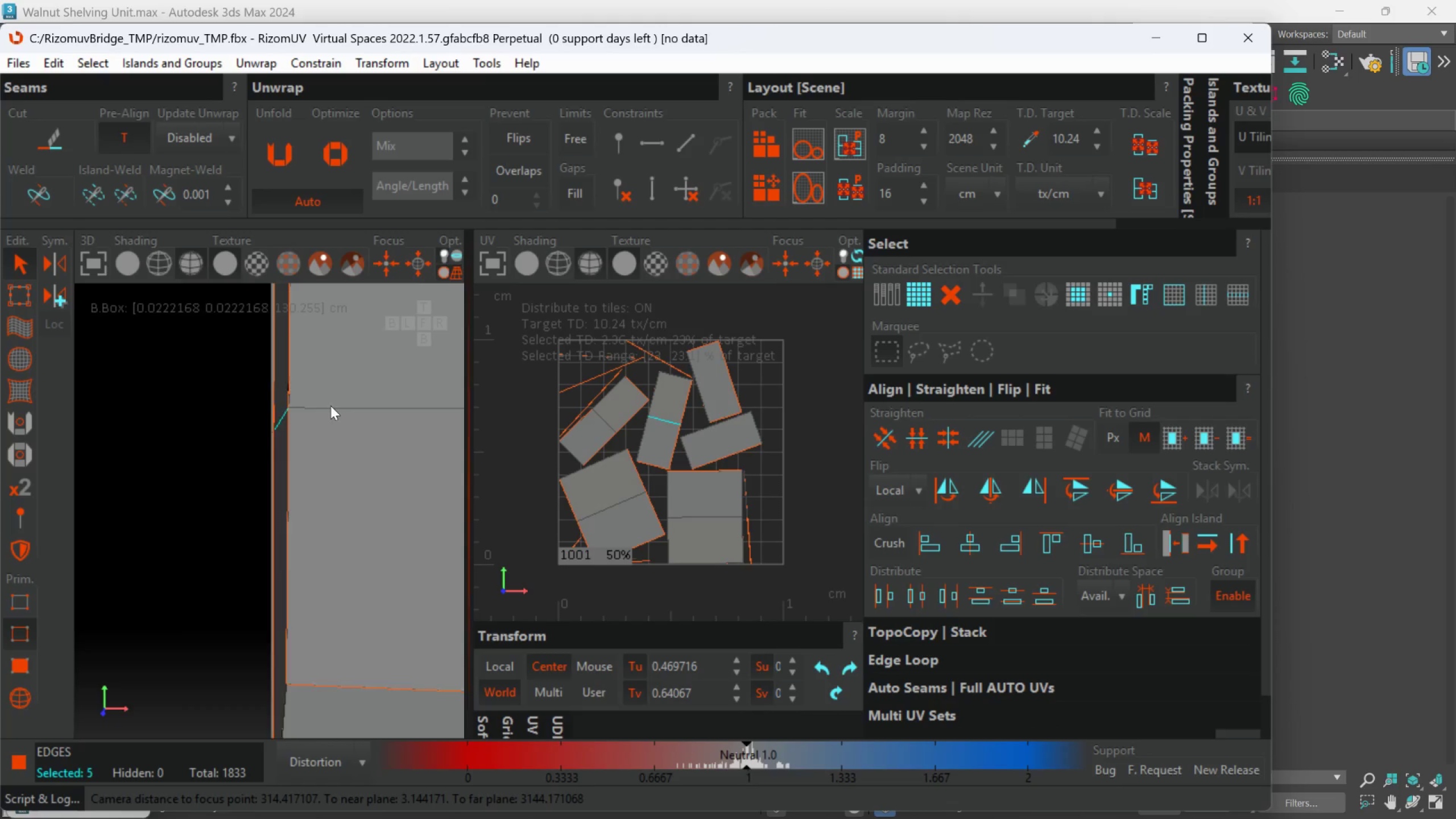 
scroll: coordinate [277, 422], scroll_direction: down, amount: 3.0
 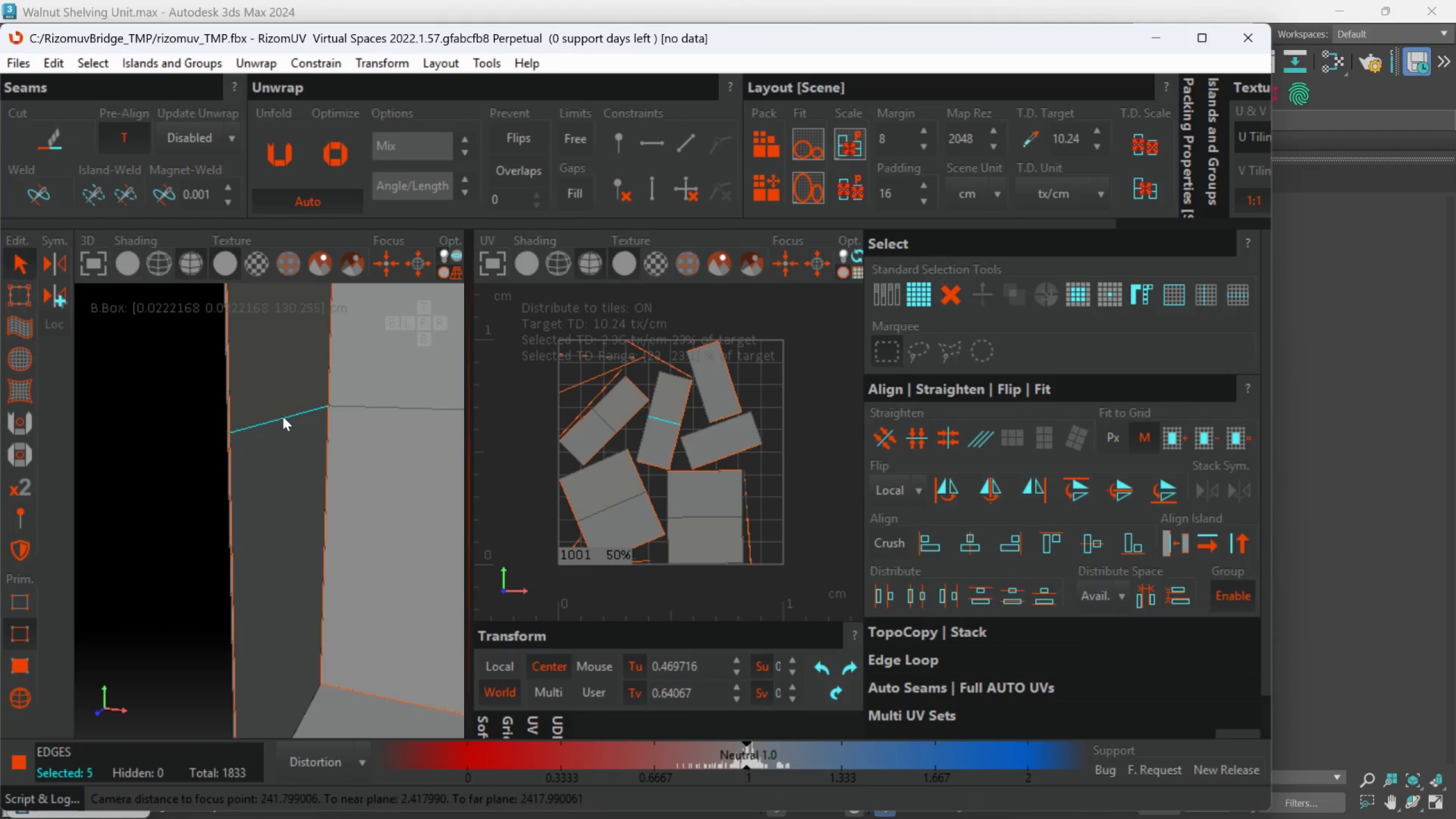 
hold_key(key=ControlLeft, duration=0.55)
left_click([327, 408])
 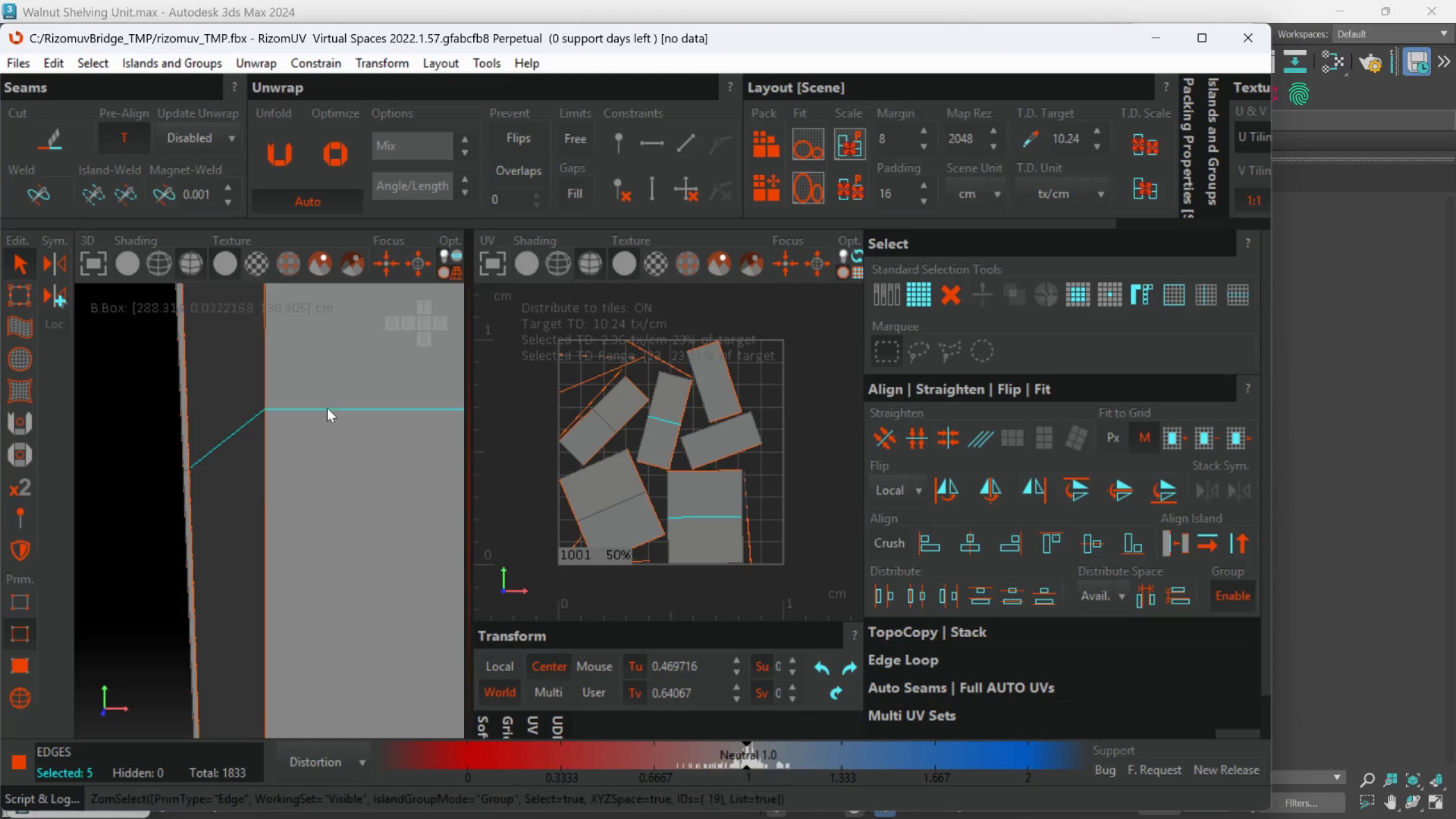 
scroll: coordinate [330, 406], scroll_direction: up, amount: 1.0
 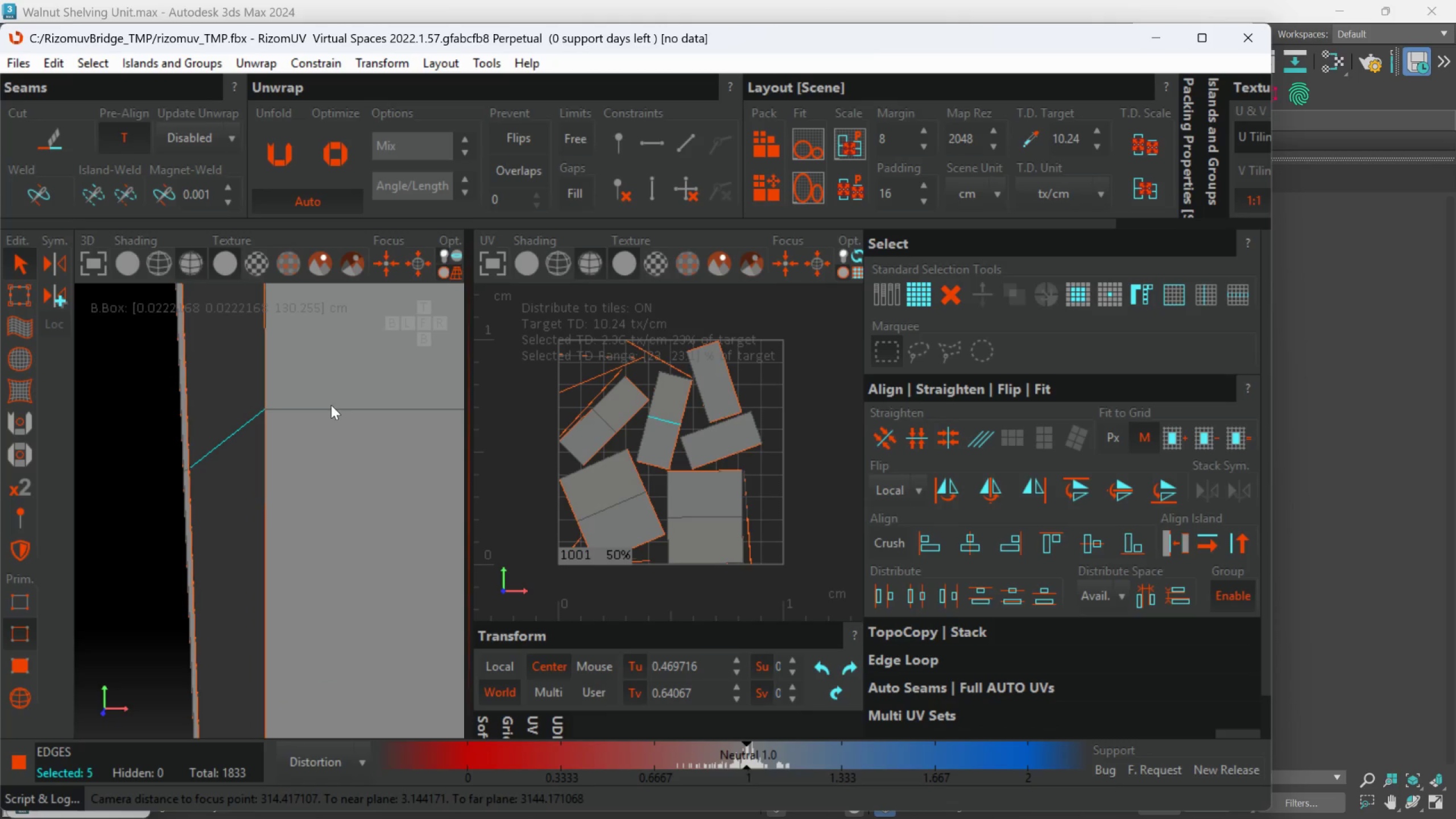 
double_click([327, 408])
 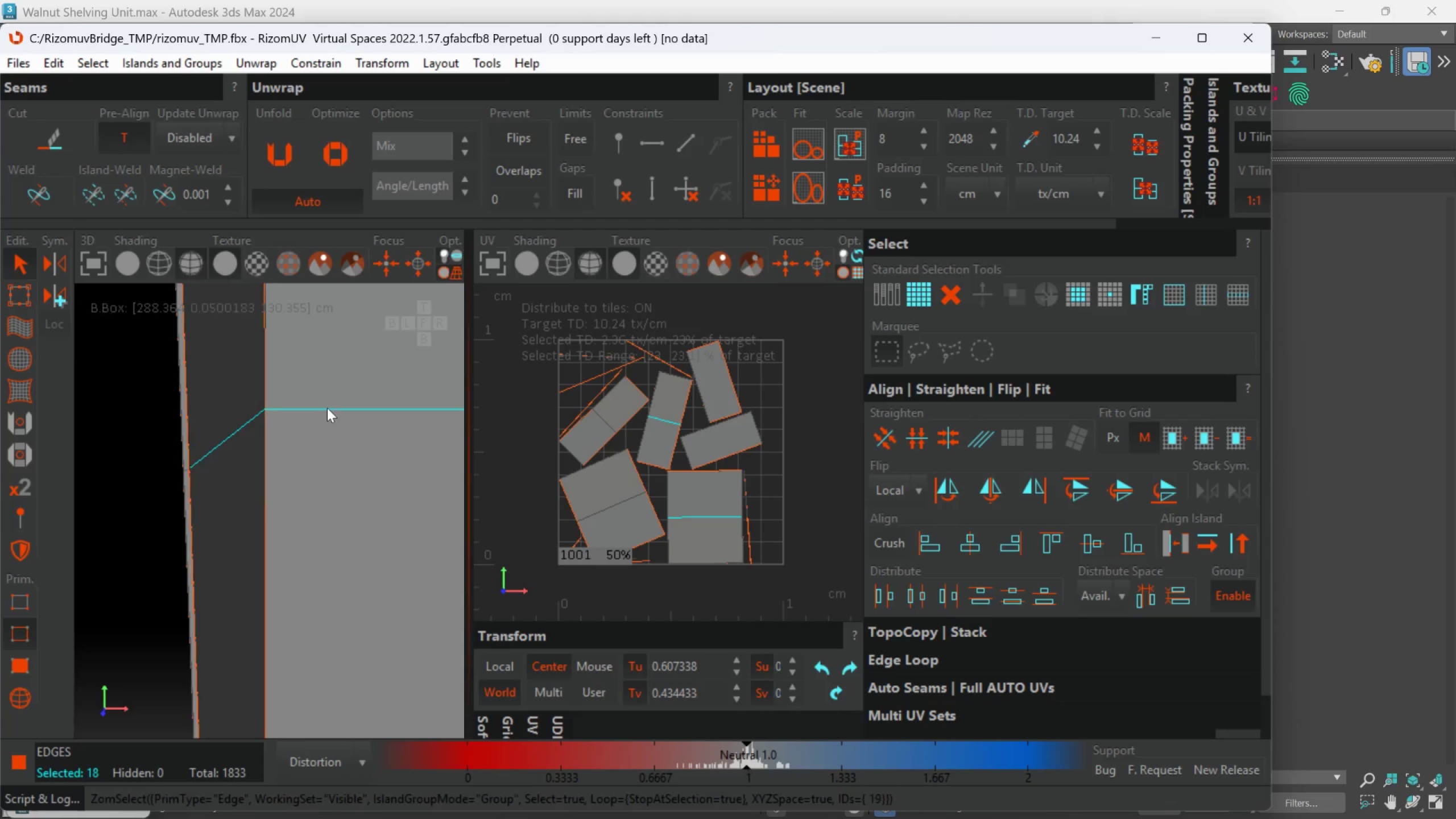 
scroll: coordinate [315, 441], scroll_direction: down, amount: 1.0
 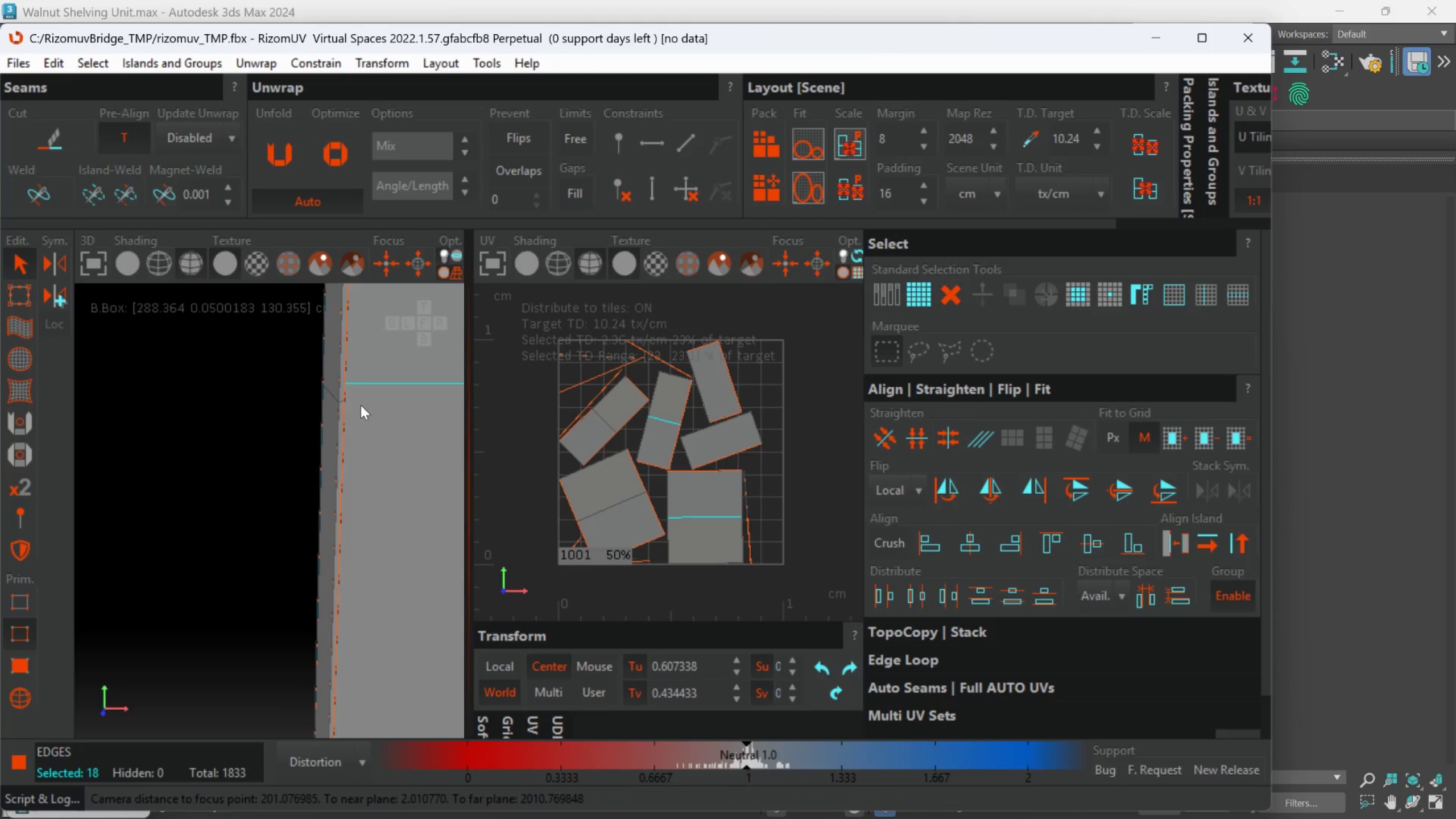 
scroll: coordinate [357, 405], scroll_direction: up, amount: 1.0
 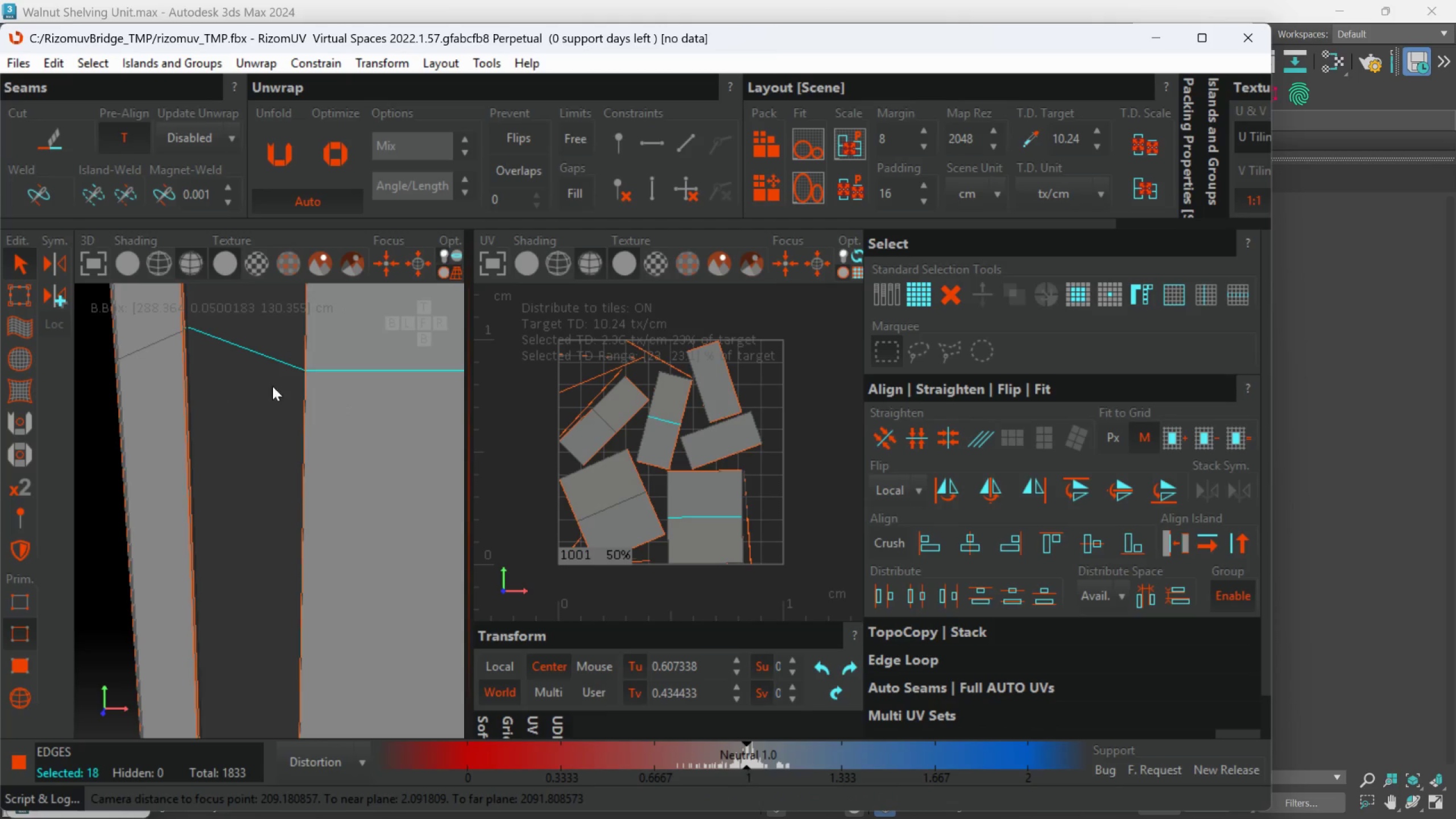 
hold_key(key=AltLeft, duration=1.0)
 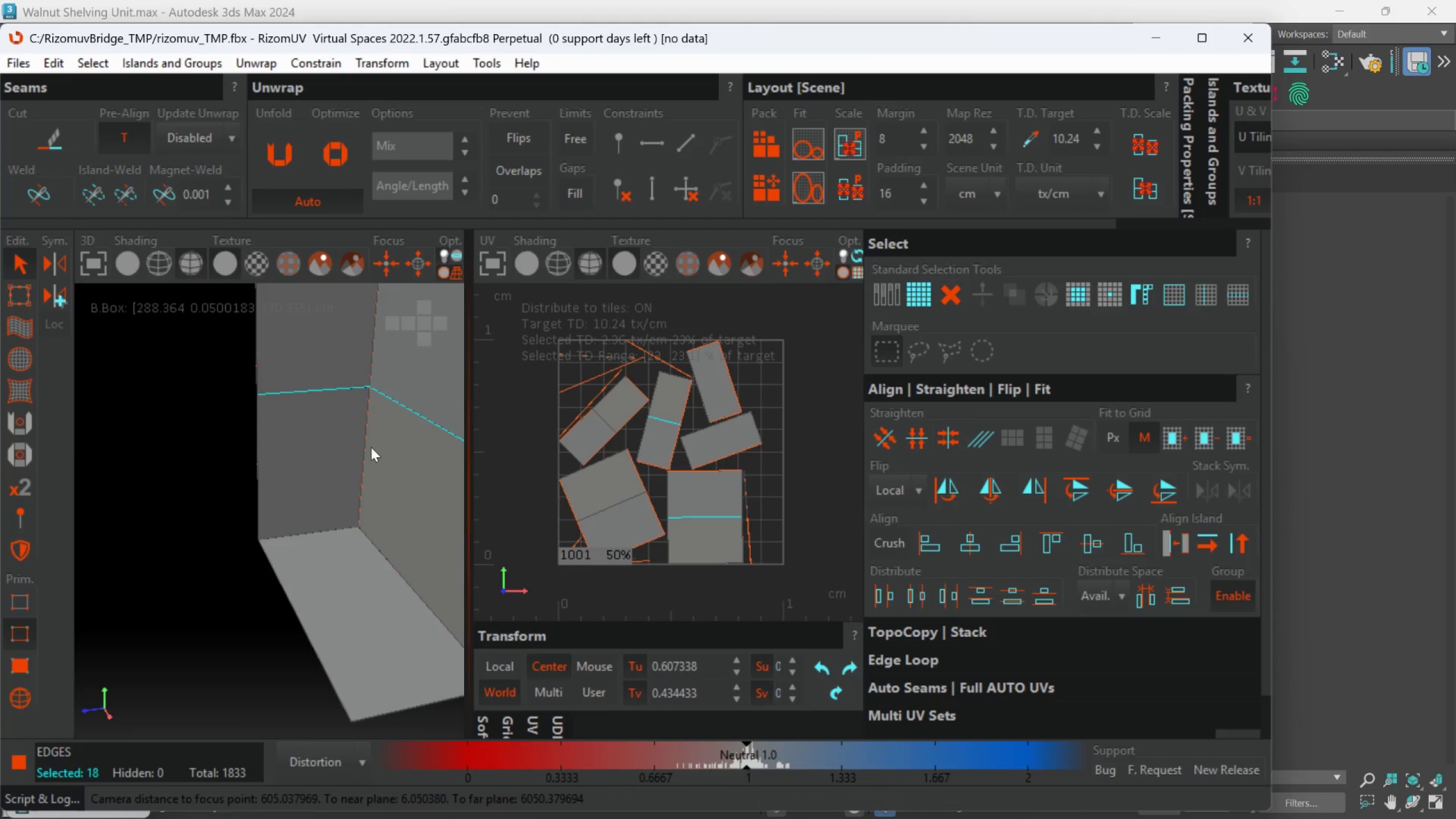 
scroll: coordinate [300, 396], scroll_direction: down, amount: 7.0
 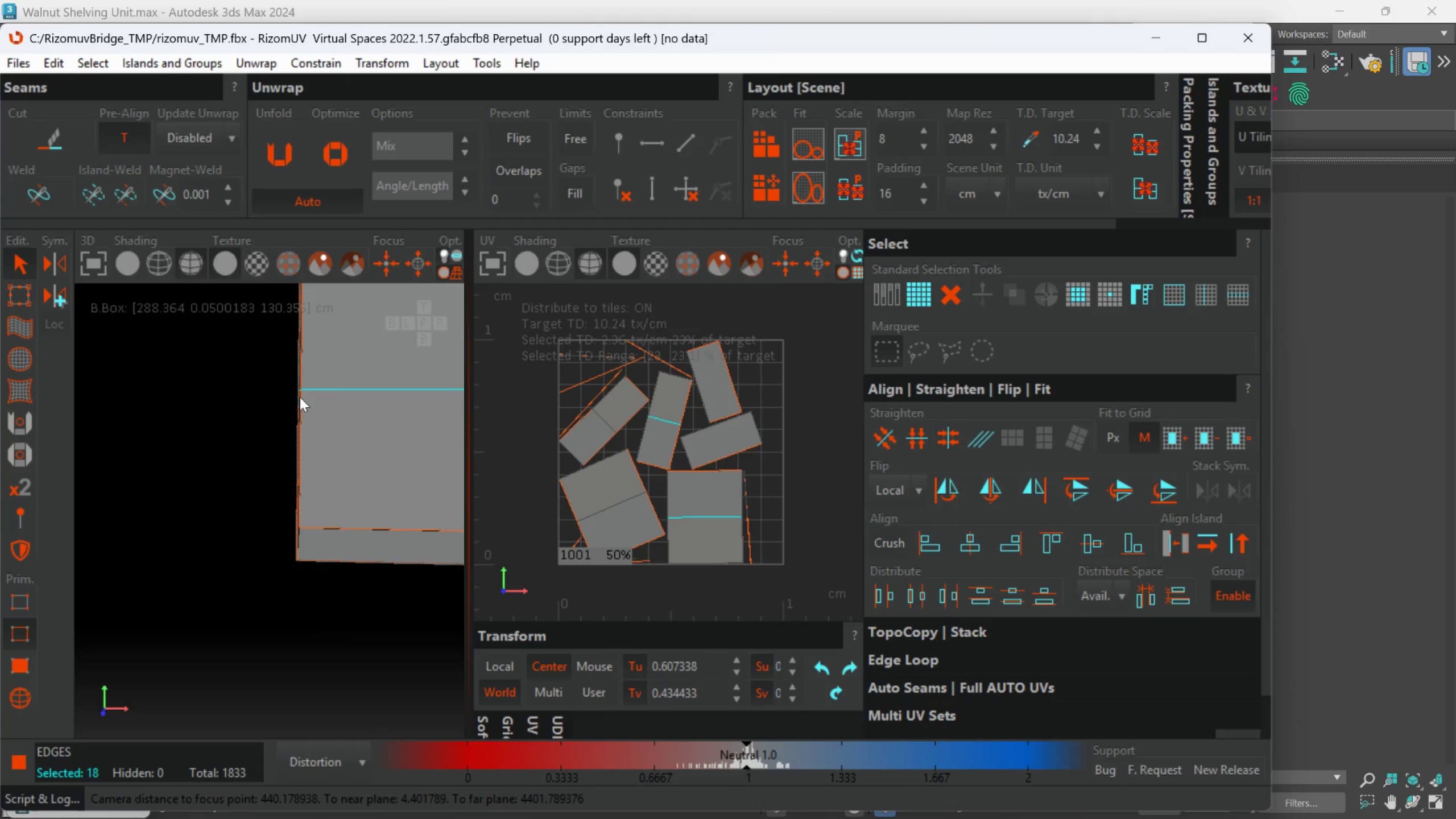 
hold_key(key=AltLeft, duration=0.52)
 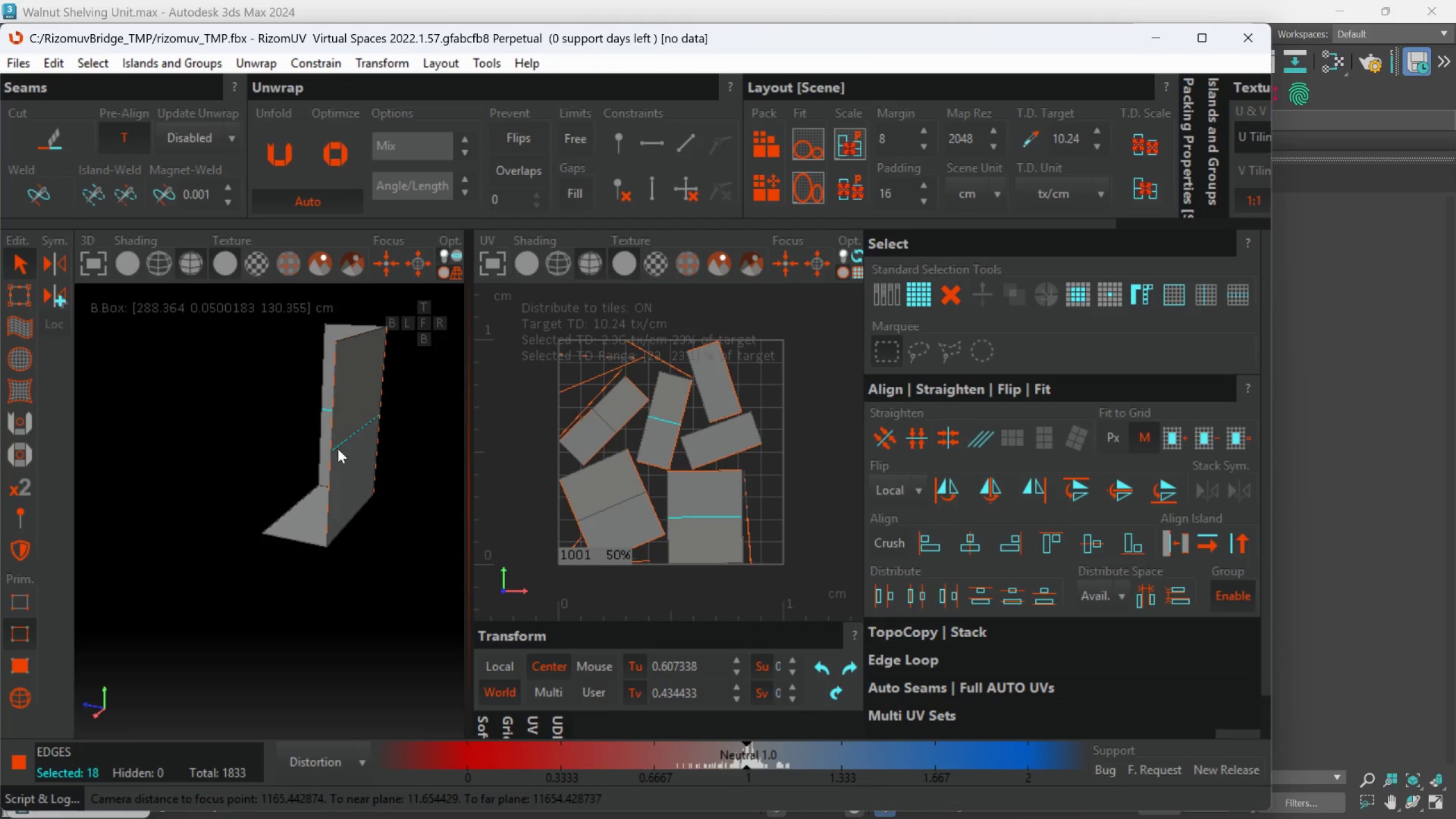 
scroll: coordinate [372, 447], scroll_direction: down, amount: 2.0
 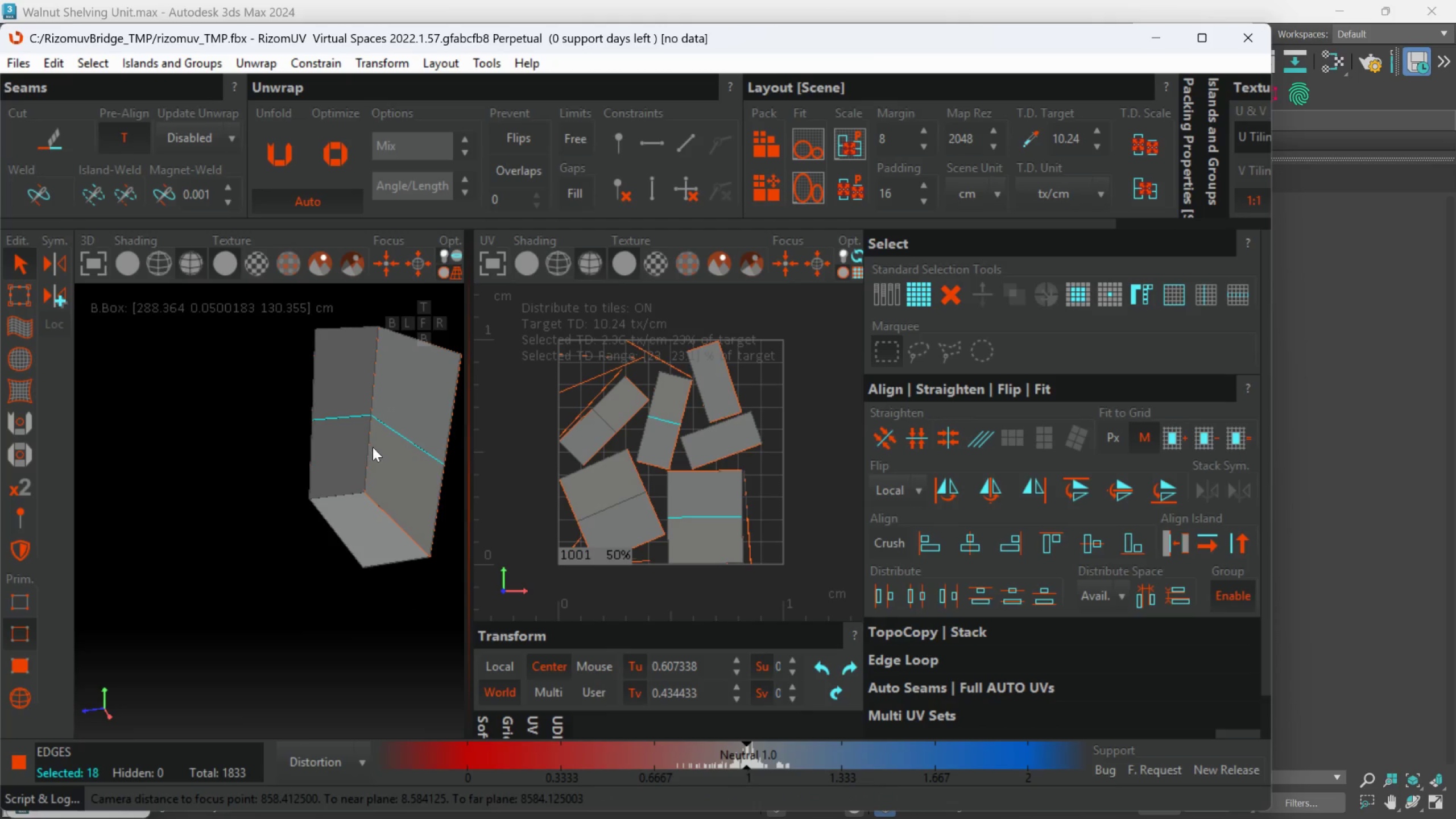 
scroll: coordinate [336, 447], scroll_direction: up, amount: 3.0
 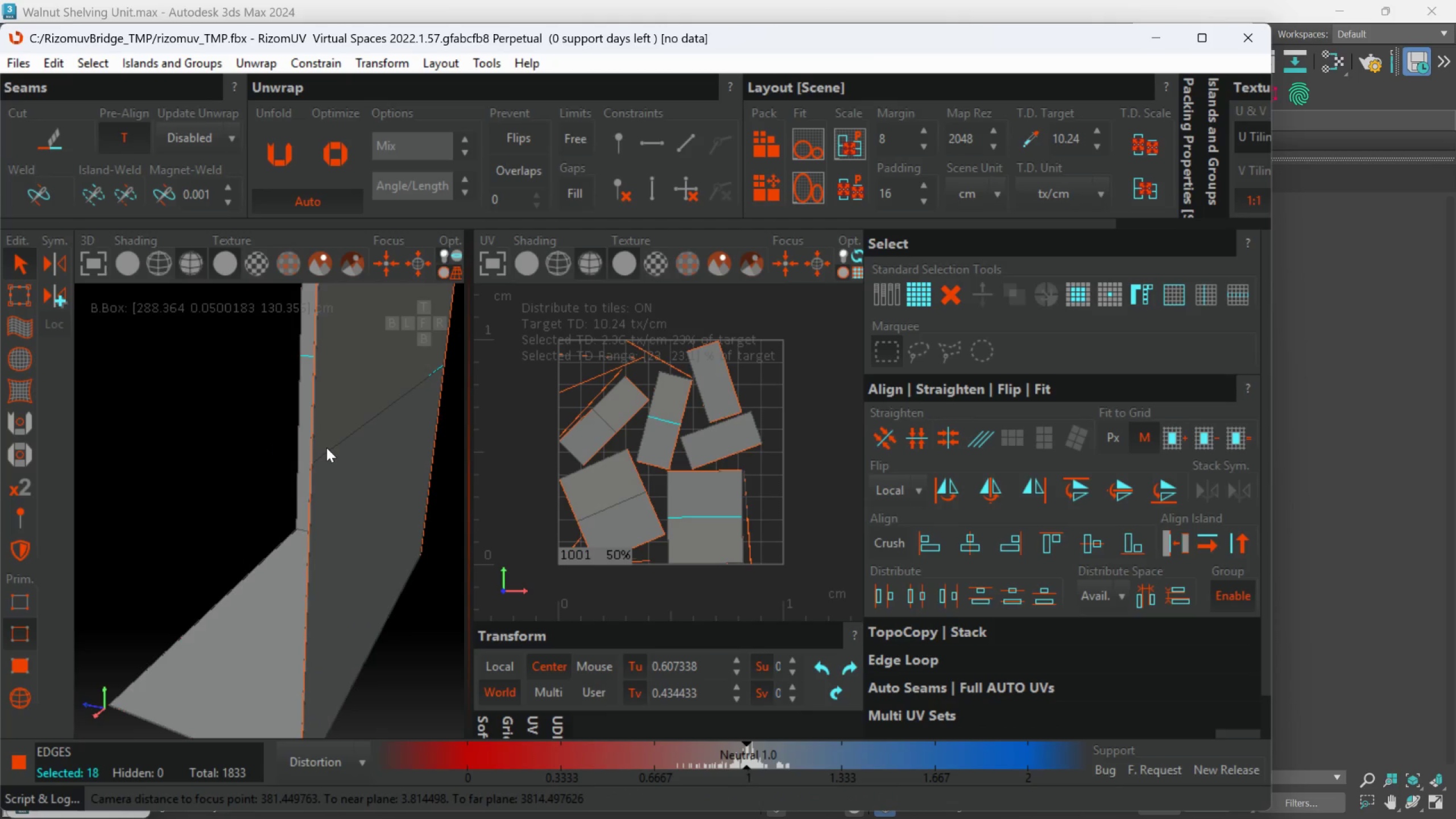 
hold_key(key=ControlLeft, duration=0.56)
double_click([326, 448])
 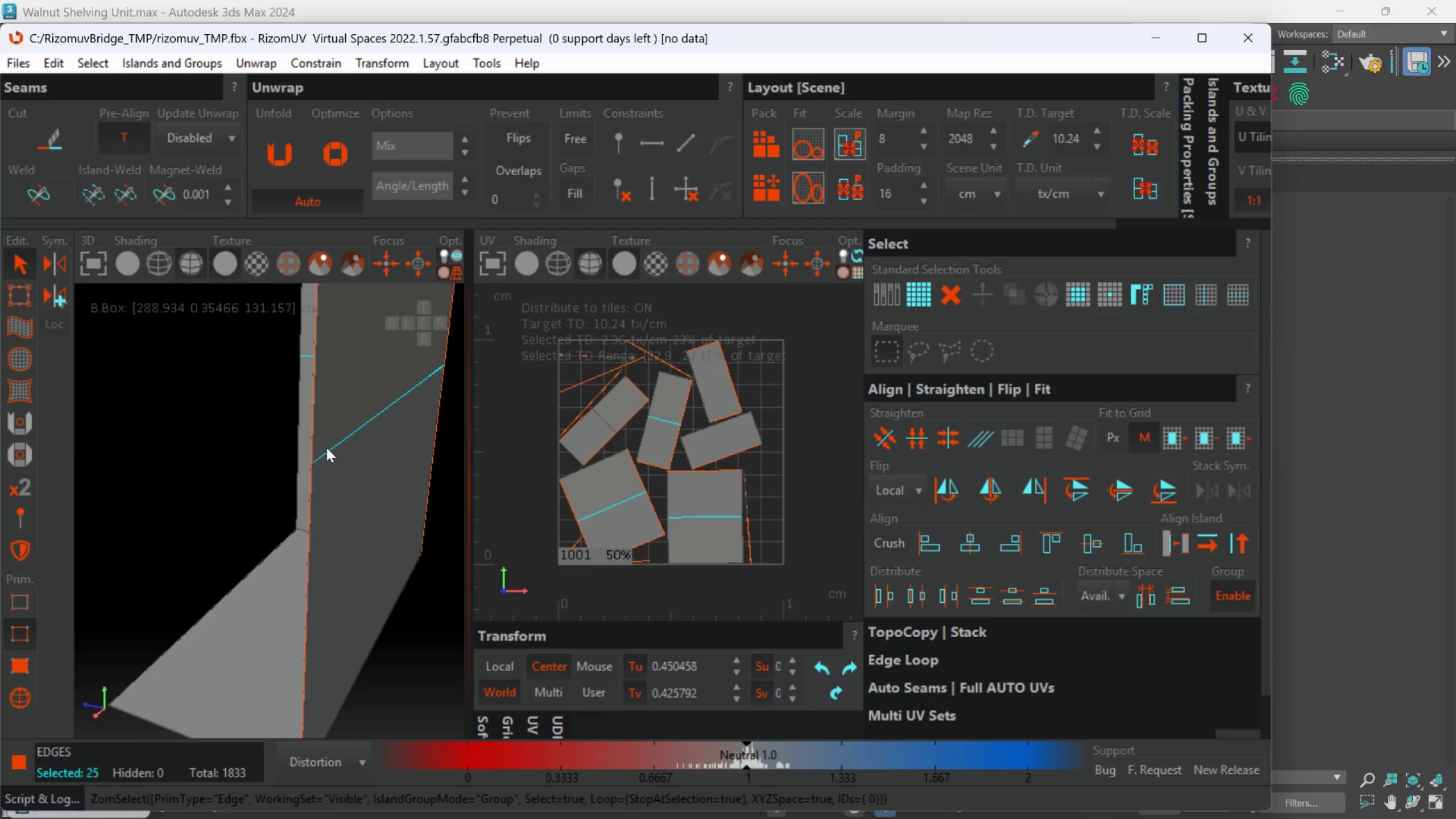 
hold_key(key=AltLeft, duration=0.66)
 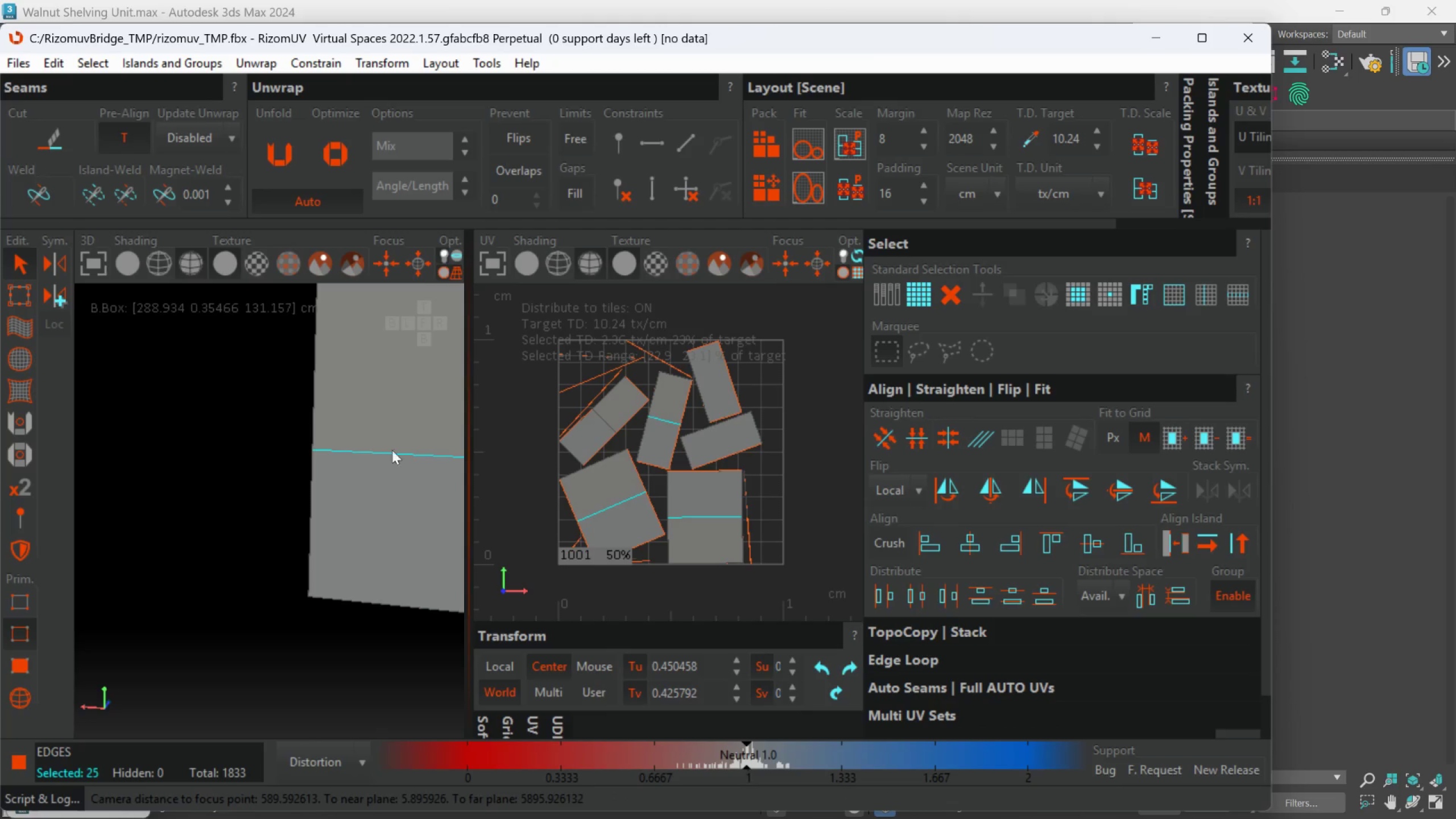 
scroll: coordinate [326, 448], scroll_direction: down, amount: 3.0
 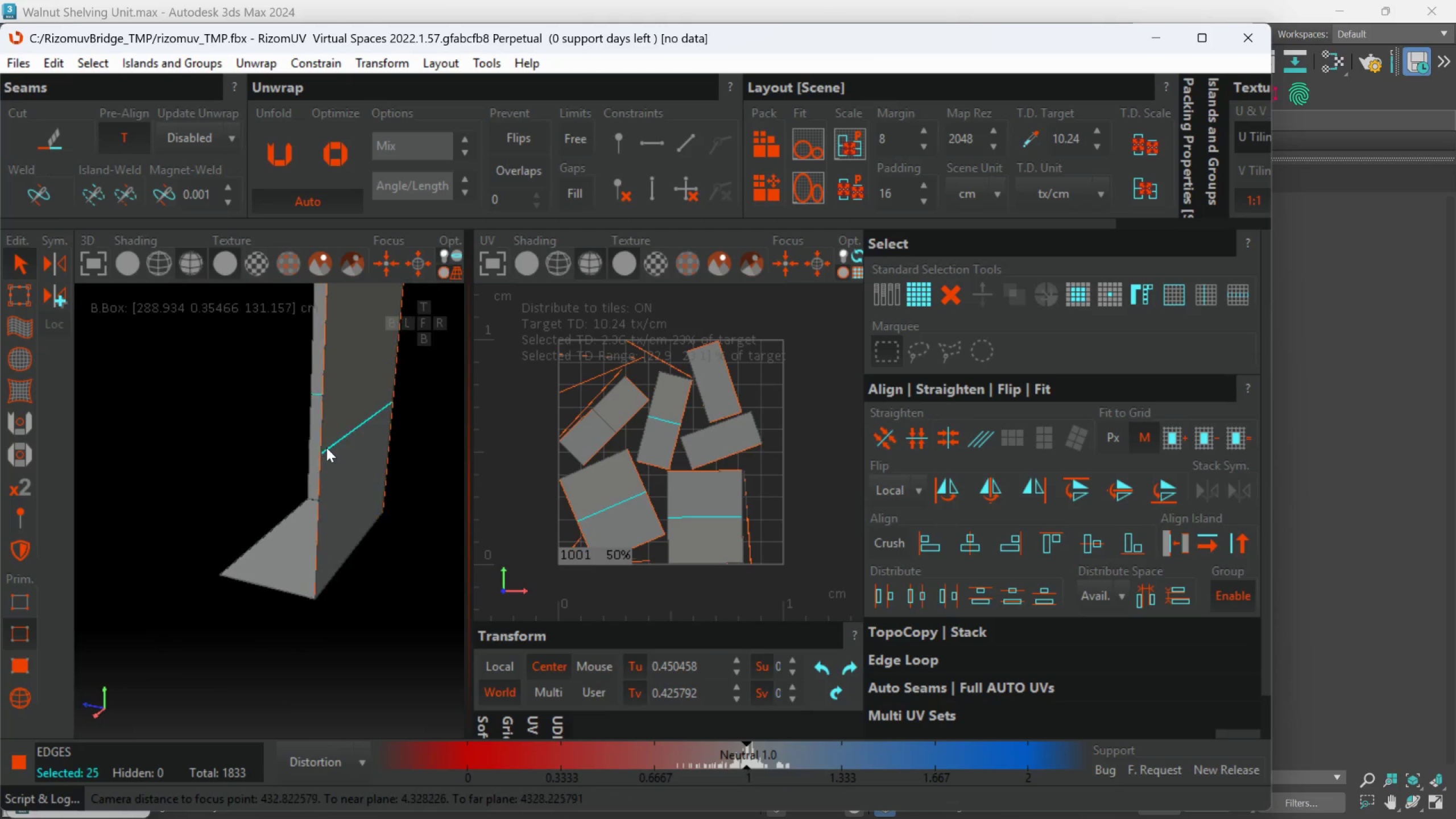 
hold_key(key=AltLeft, duration=0.34)
 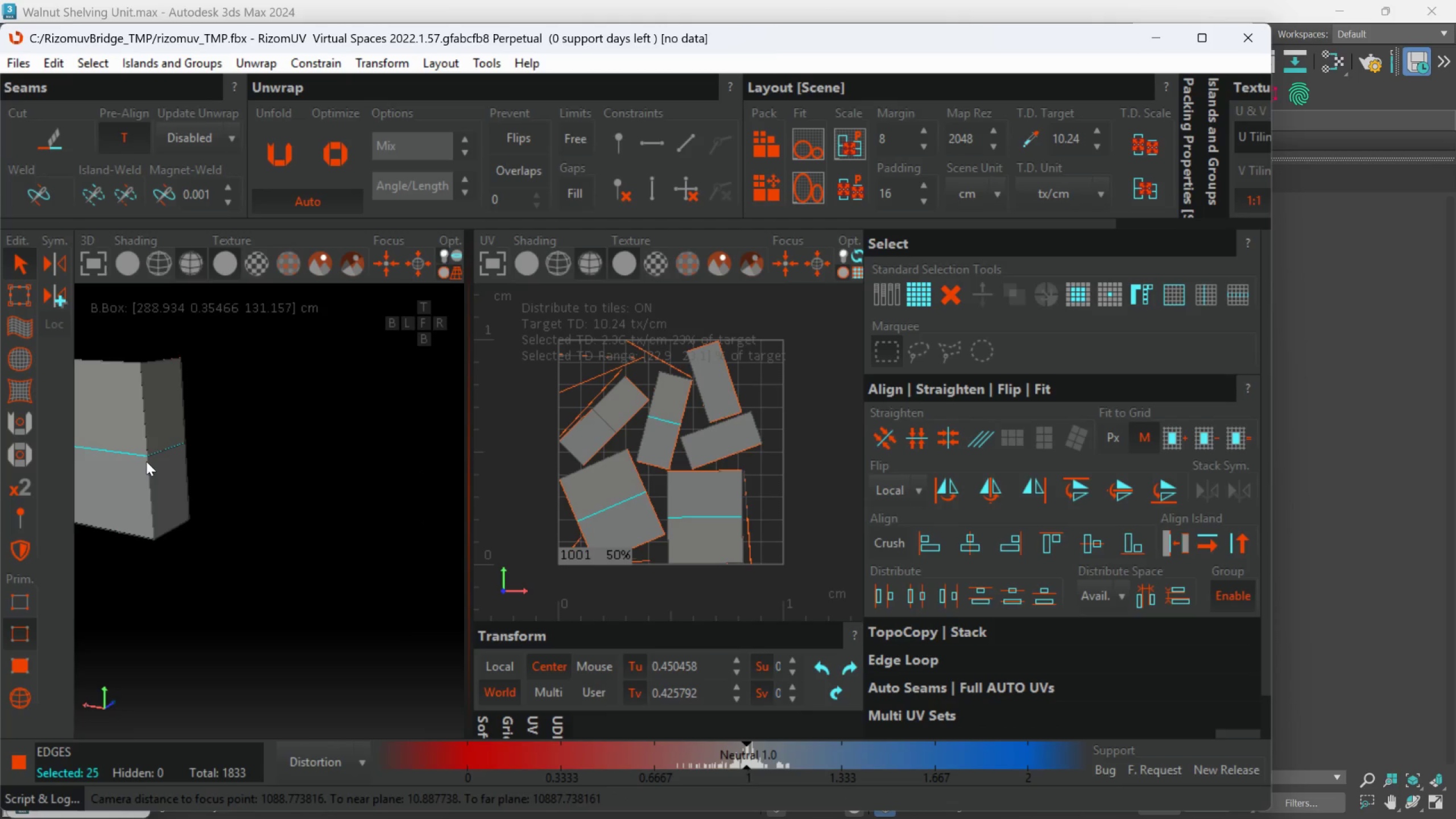 
scroll: coordinate [387, 457], scroll_direction: down, amount: 2.0
 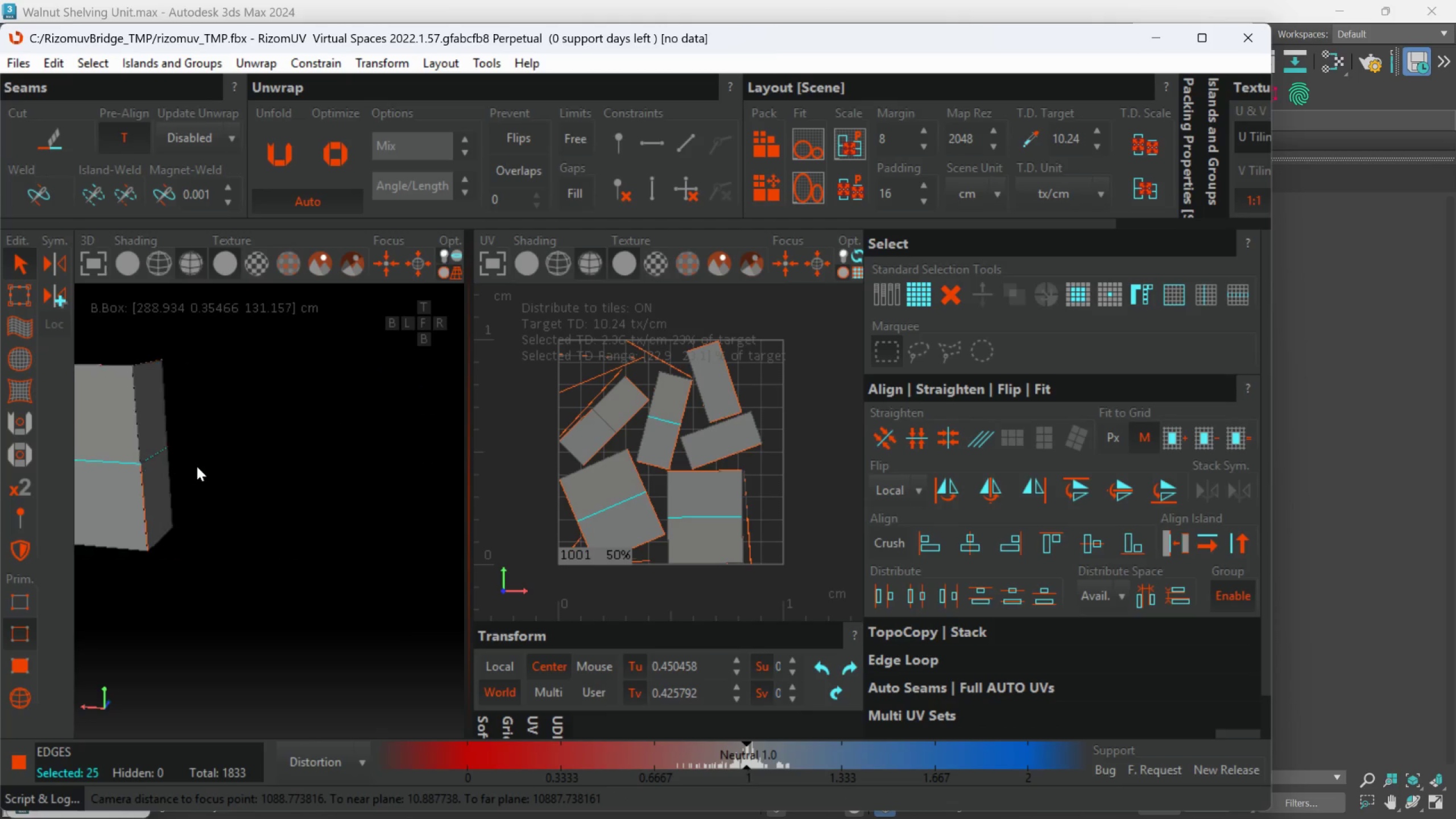 
hold_key(key=ControlLeft, duration=0.61)
left_click([186, 444])
 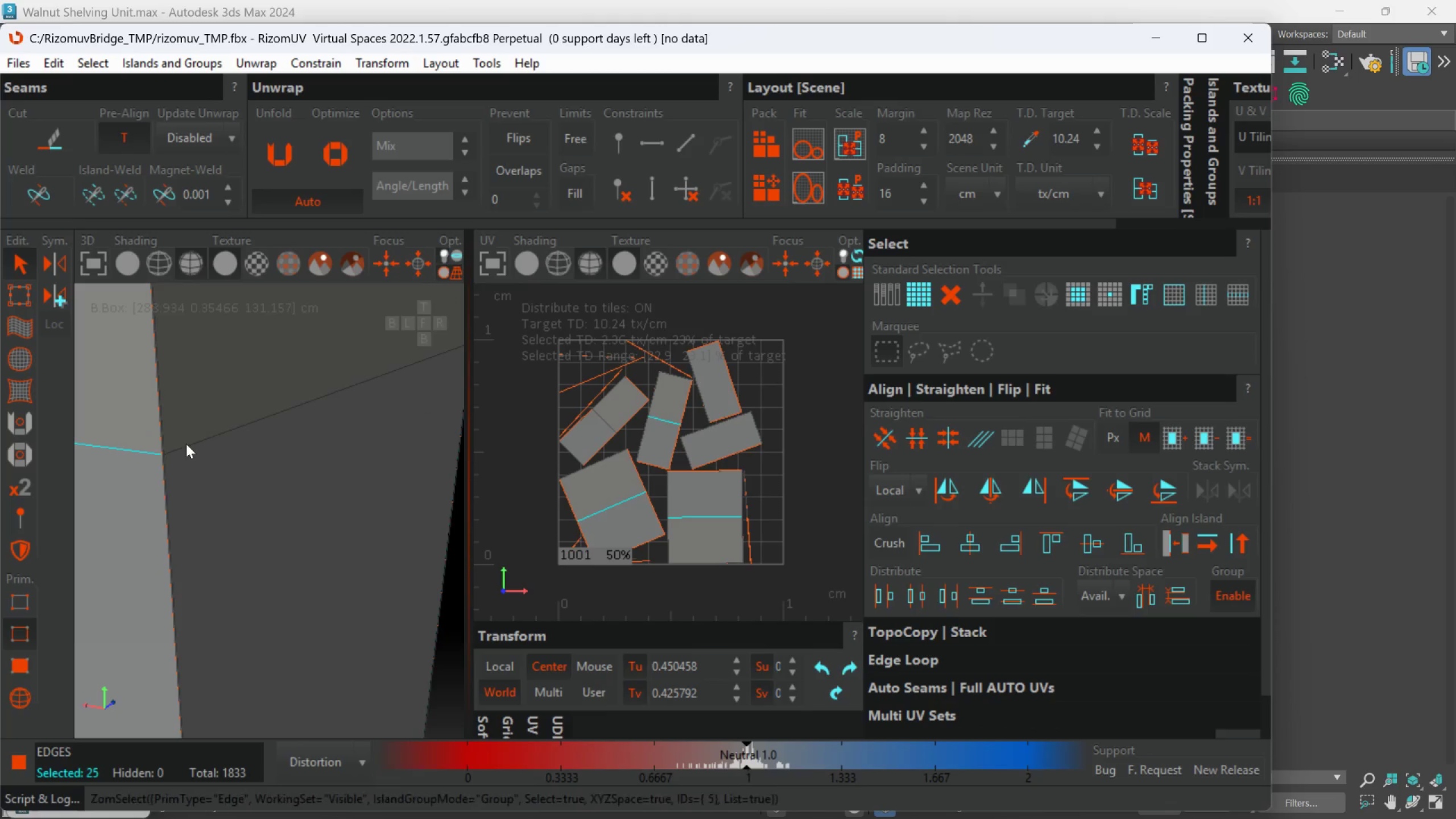 
scroll: coordinate [162, 433], scroll_direction: up, amount: 8.0
 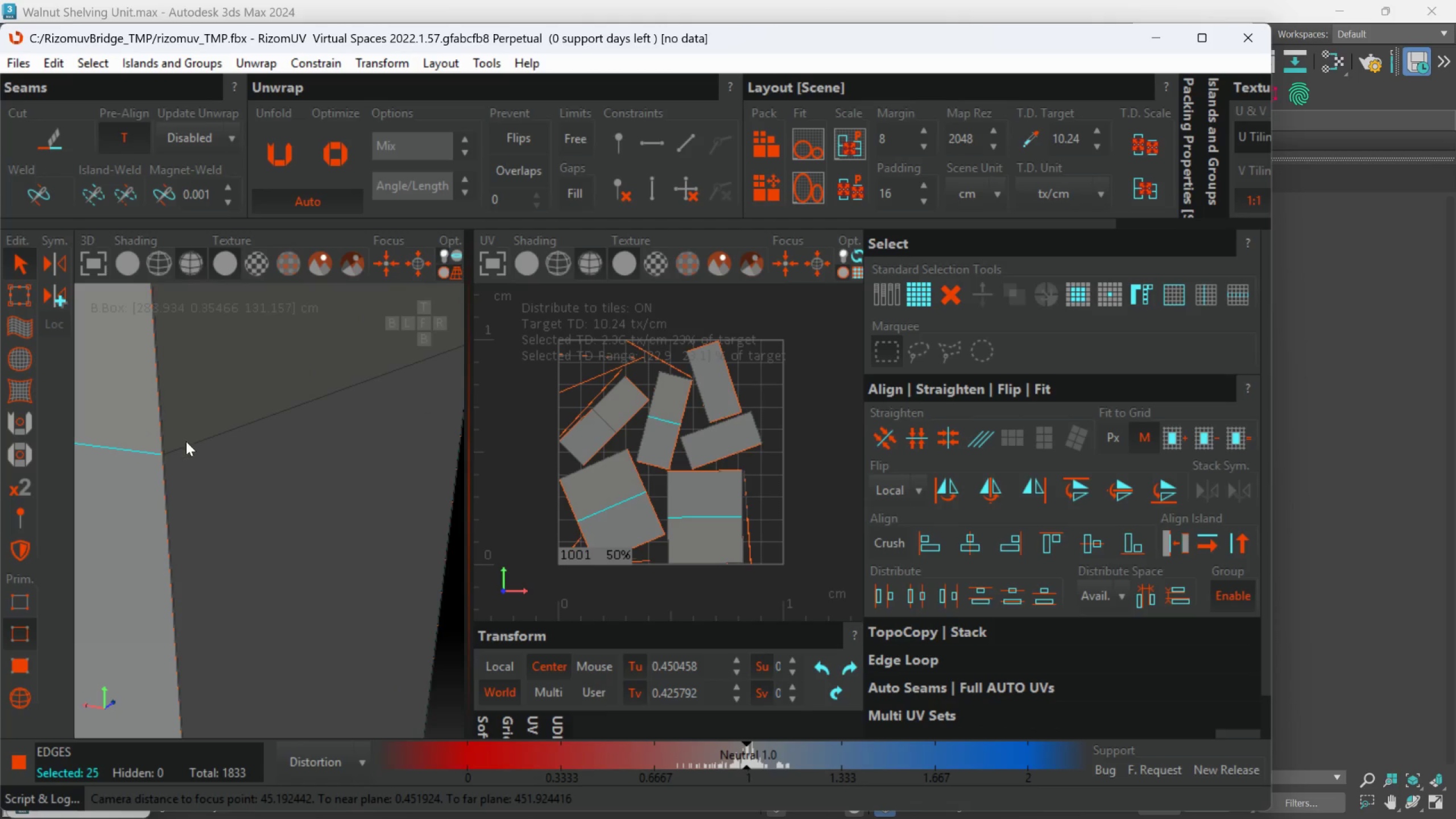 
double_click([186, 444])
 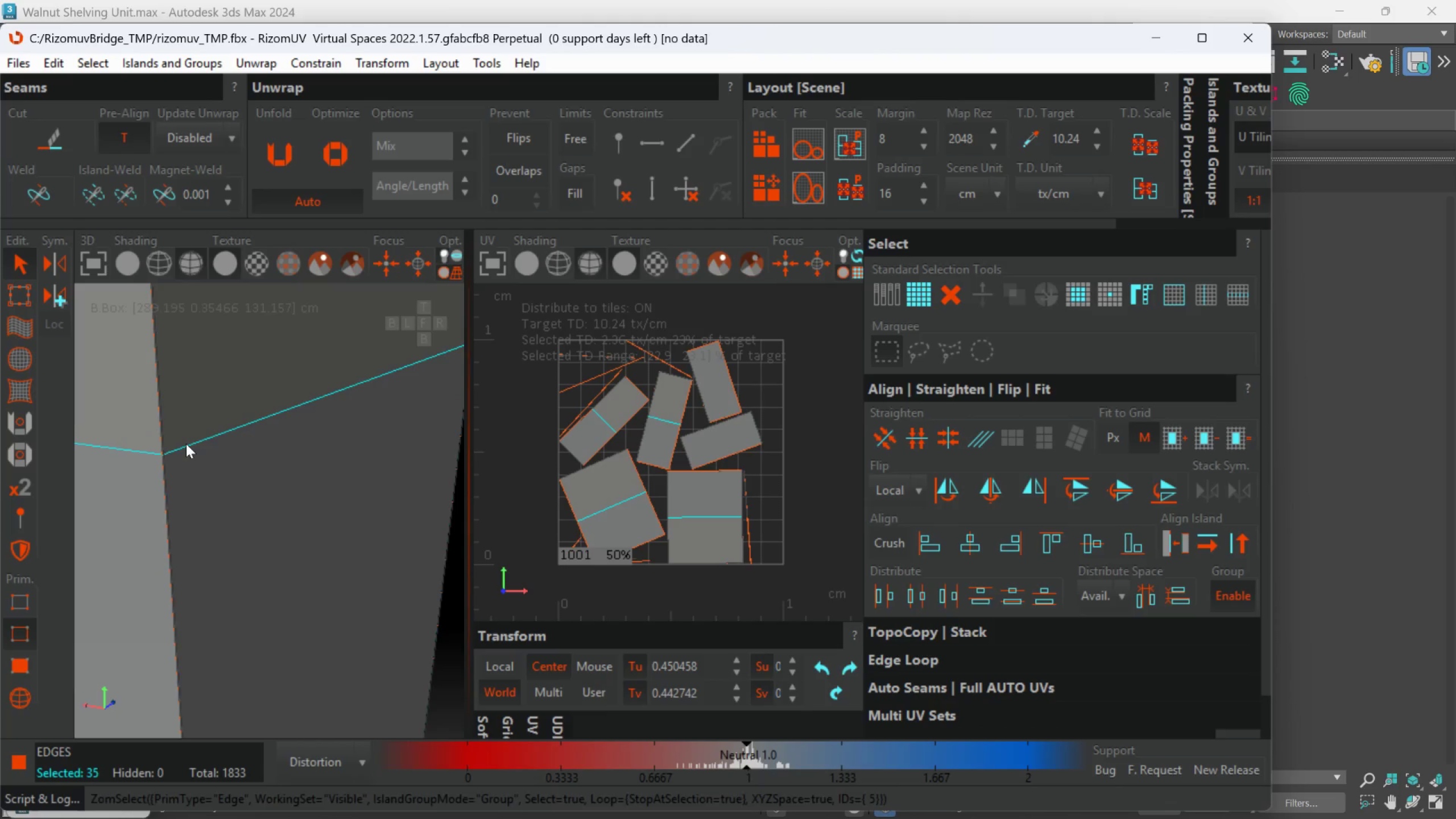 
hold_key(key=AltLeft, duration=0.52)
 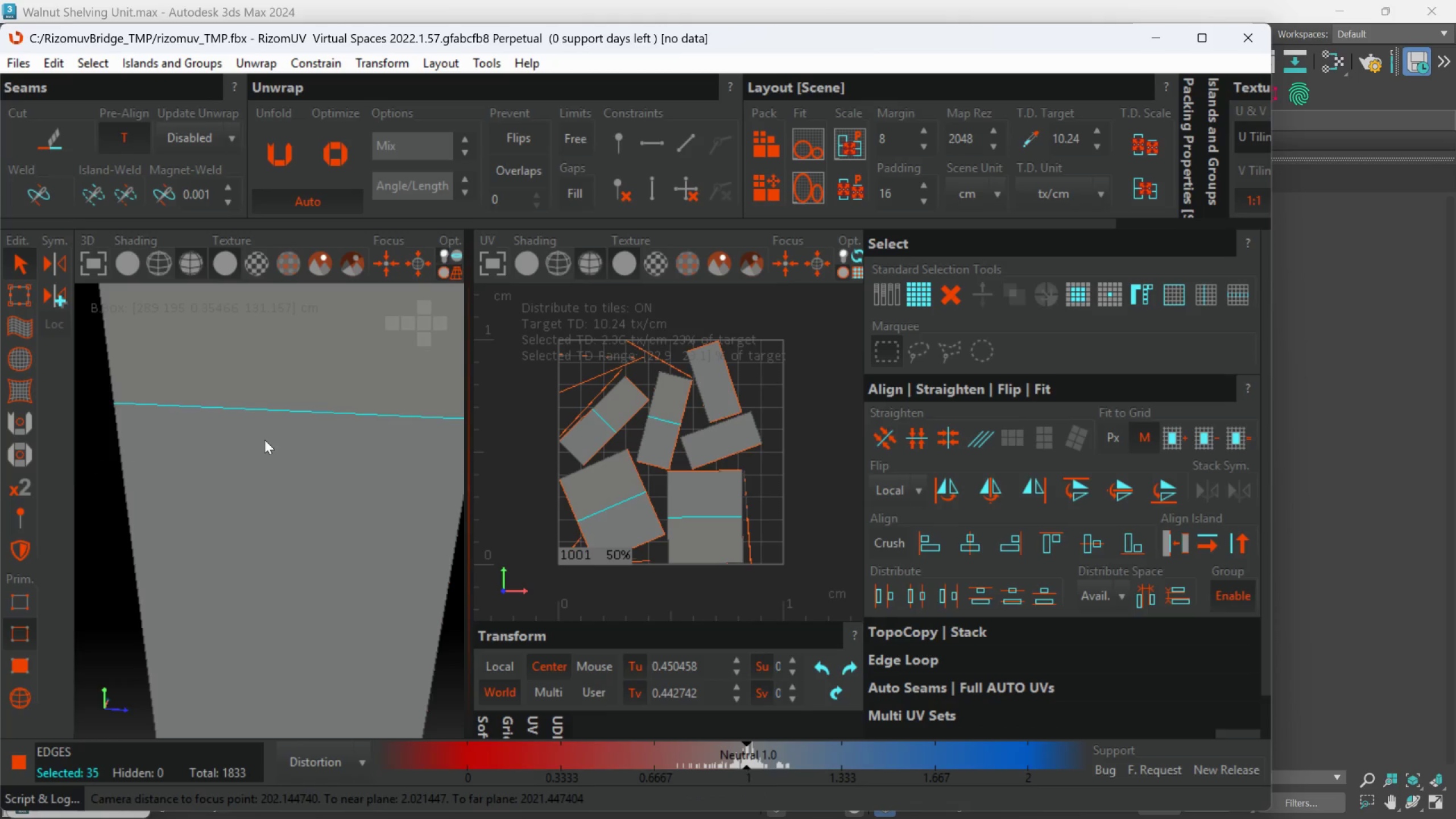 
scroll: coordinate [186, 444], scroll_direction: down, amount: 5.0
 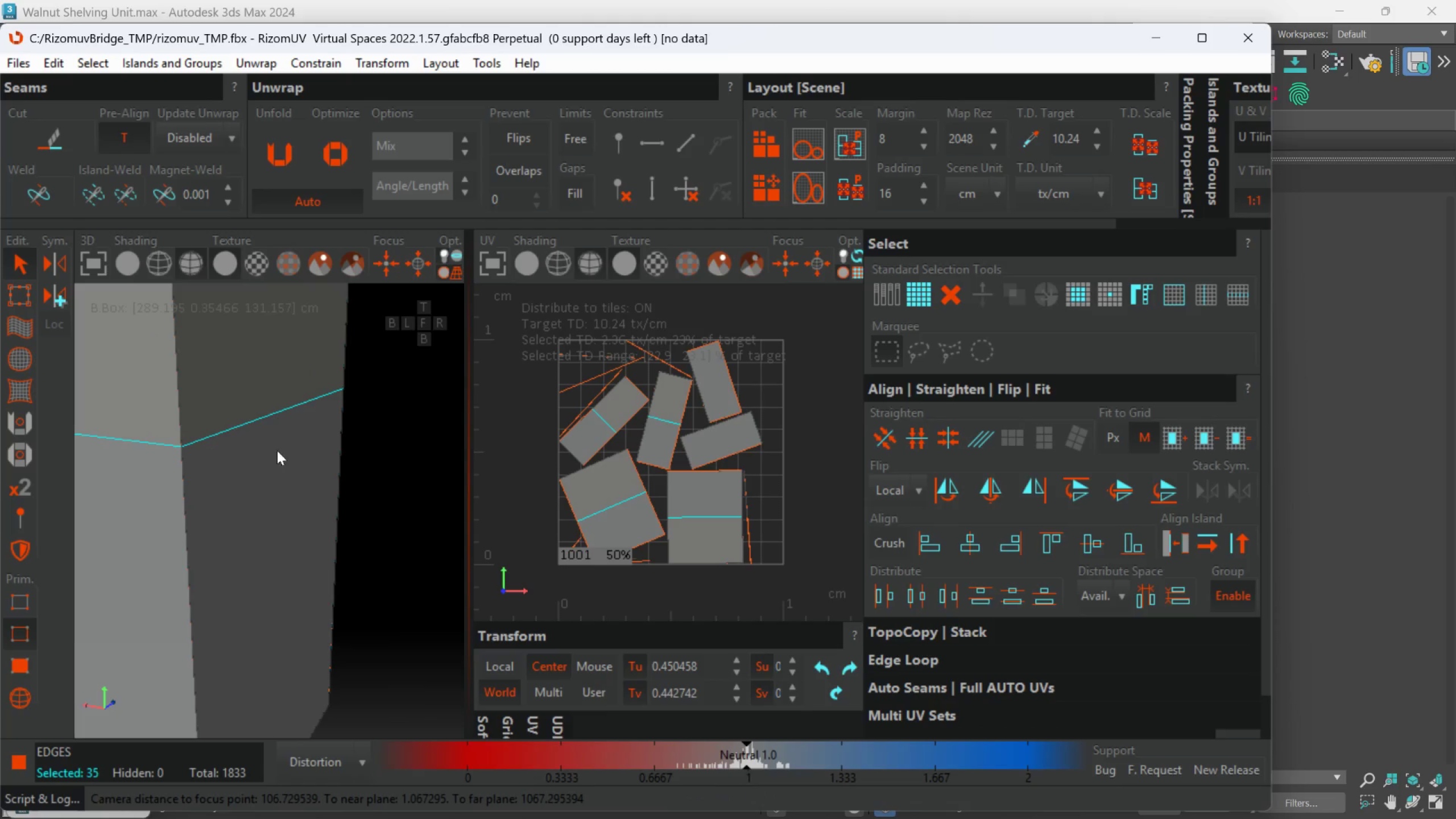 
hold_key(key=AltLeft, duration=0.59)
 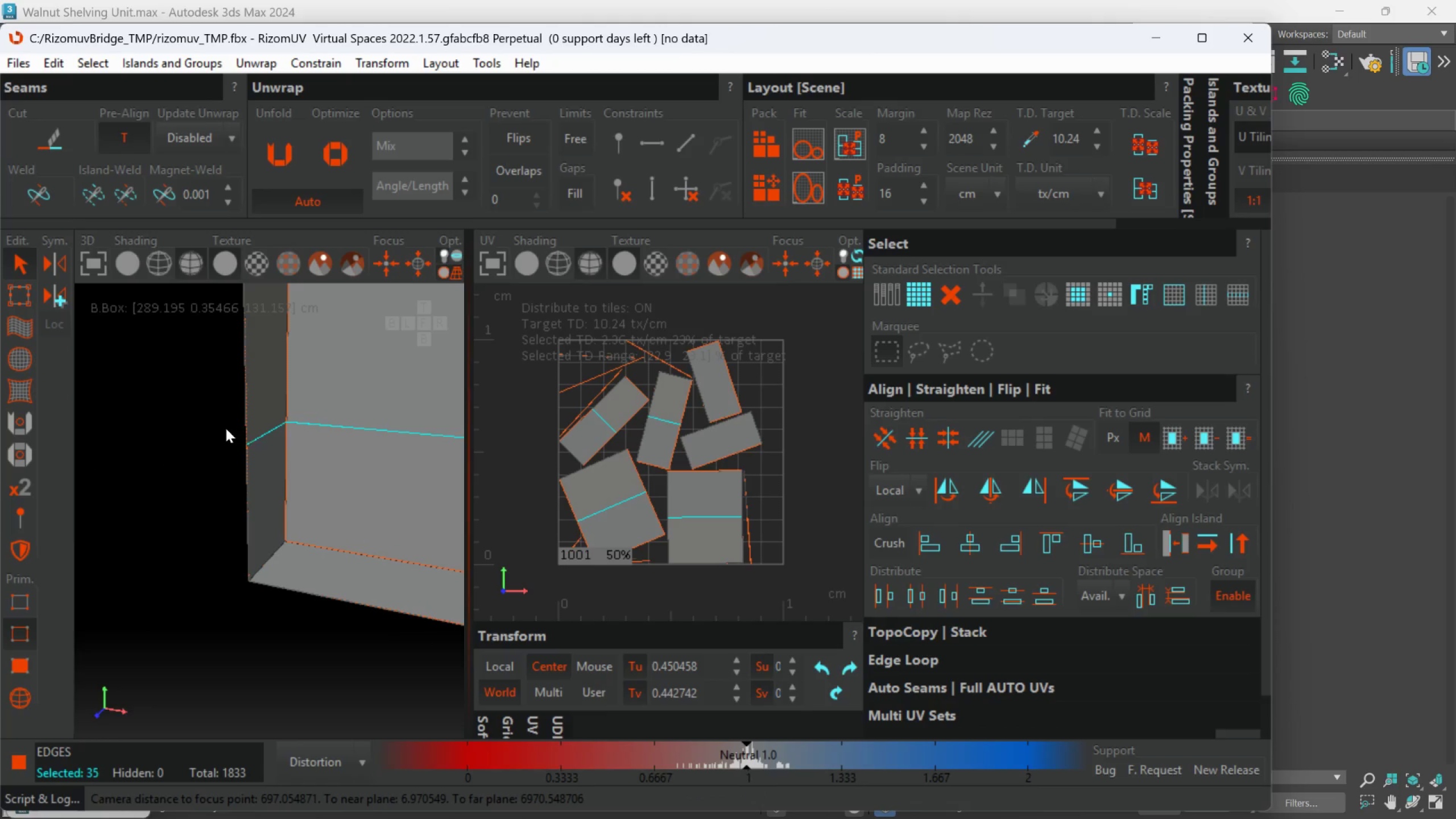 
scroll: coordinate [264, 440], scroll_direction: down, amount: 4.0
 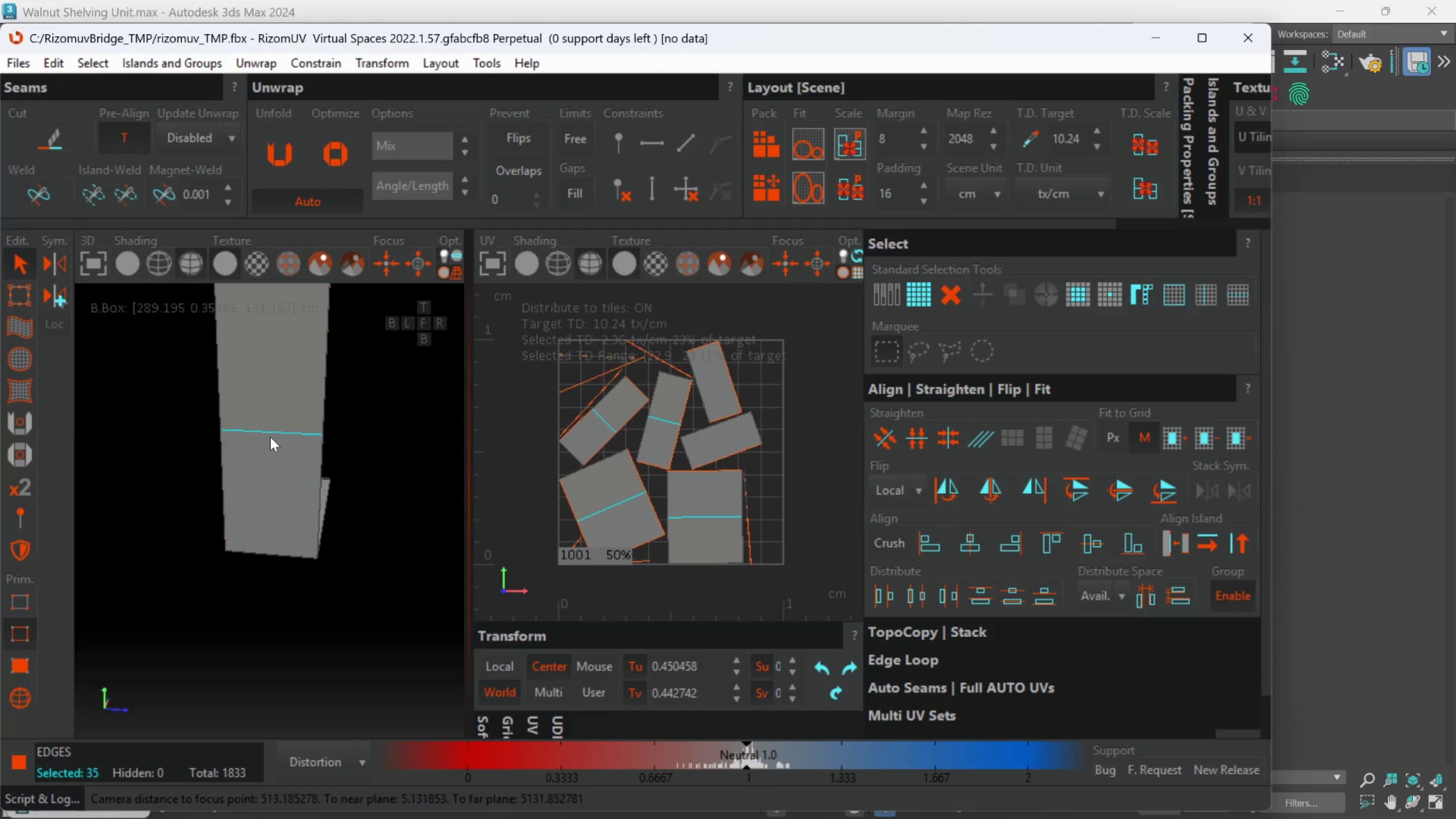 
scroll: coordinate [367, 466], scroll_direction: up, amount: 5.0
 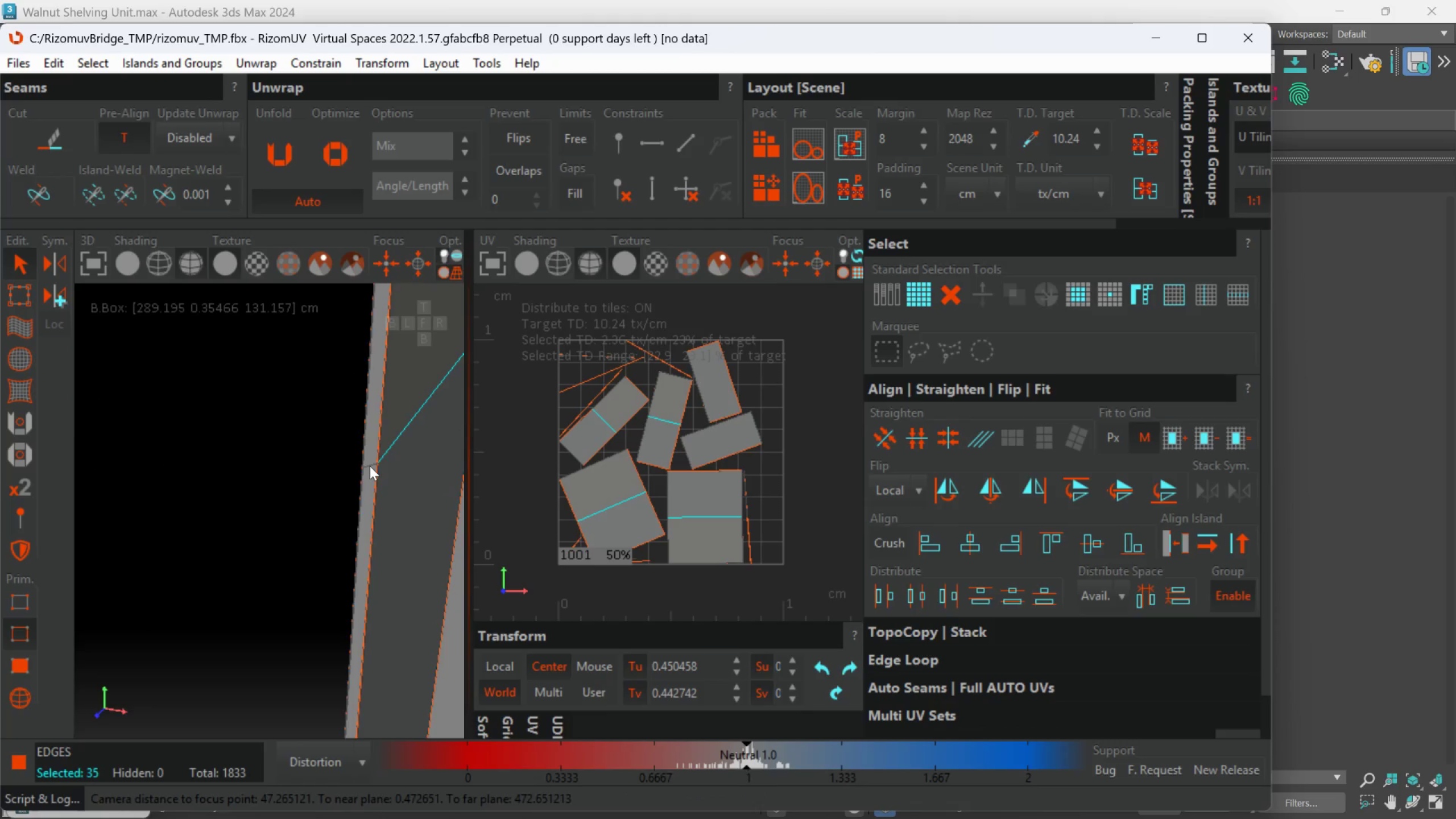 
hold_key(key=ControlLeft, duration=0.59)
 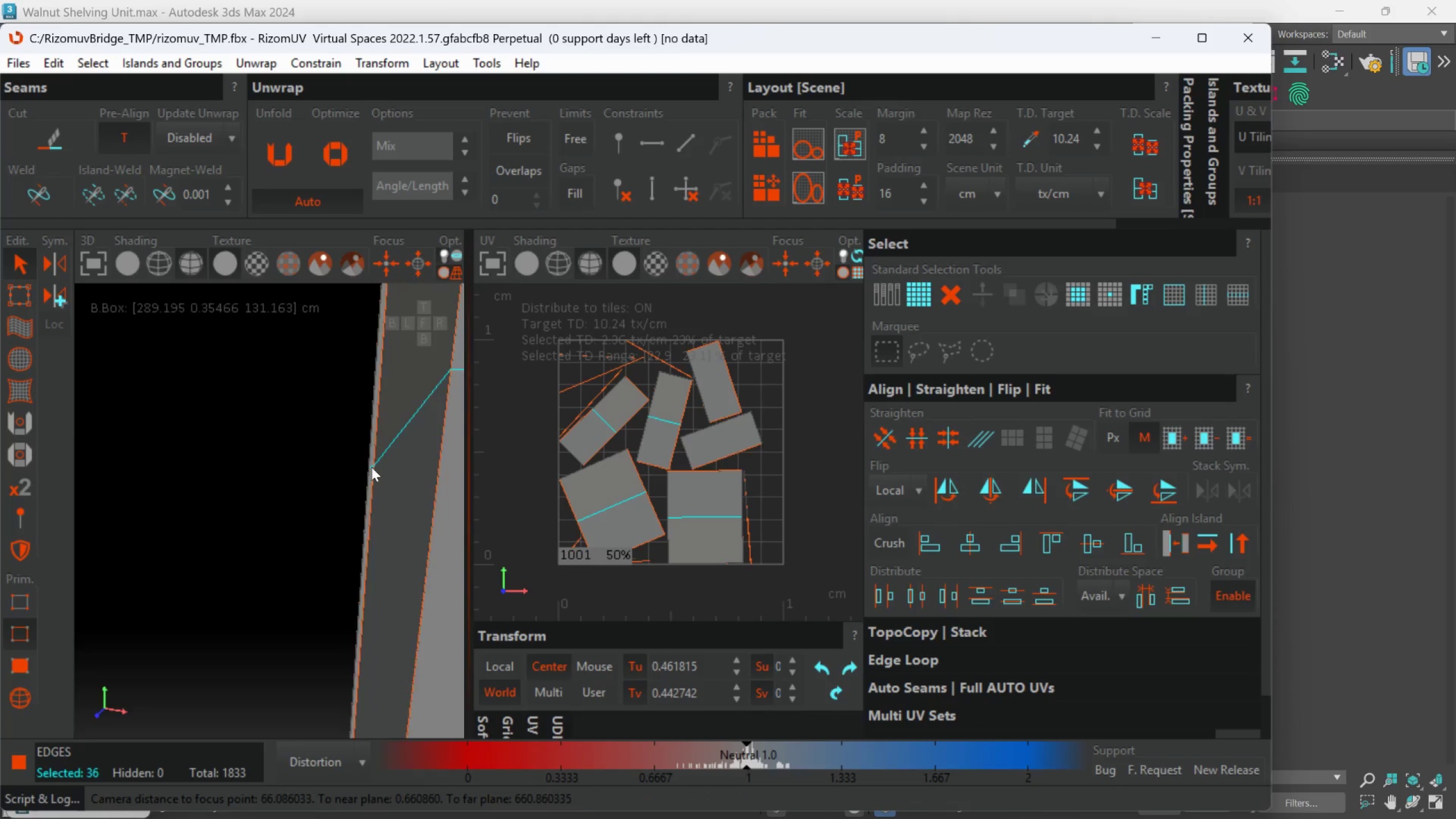 
scroll: coordinate [370, 466], scroll_direction: up, amount: 1.0
 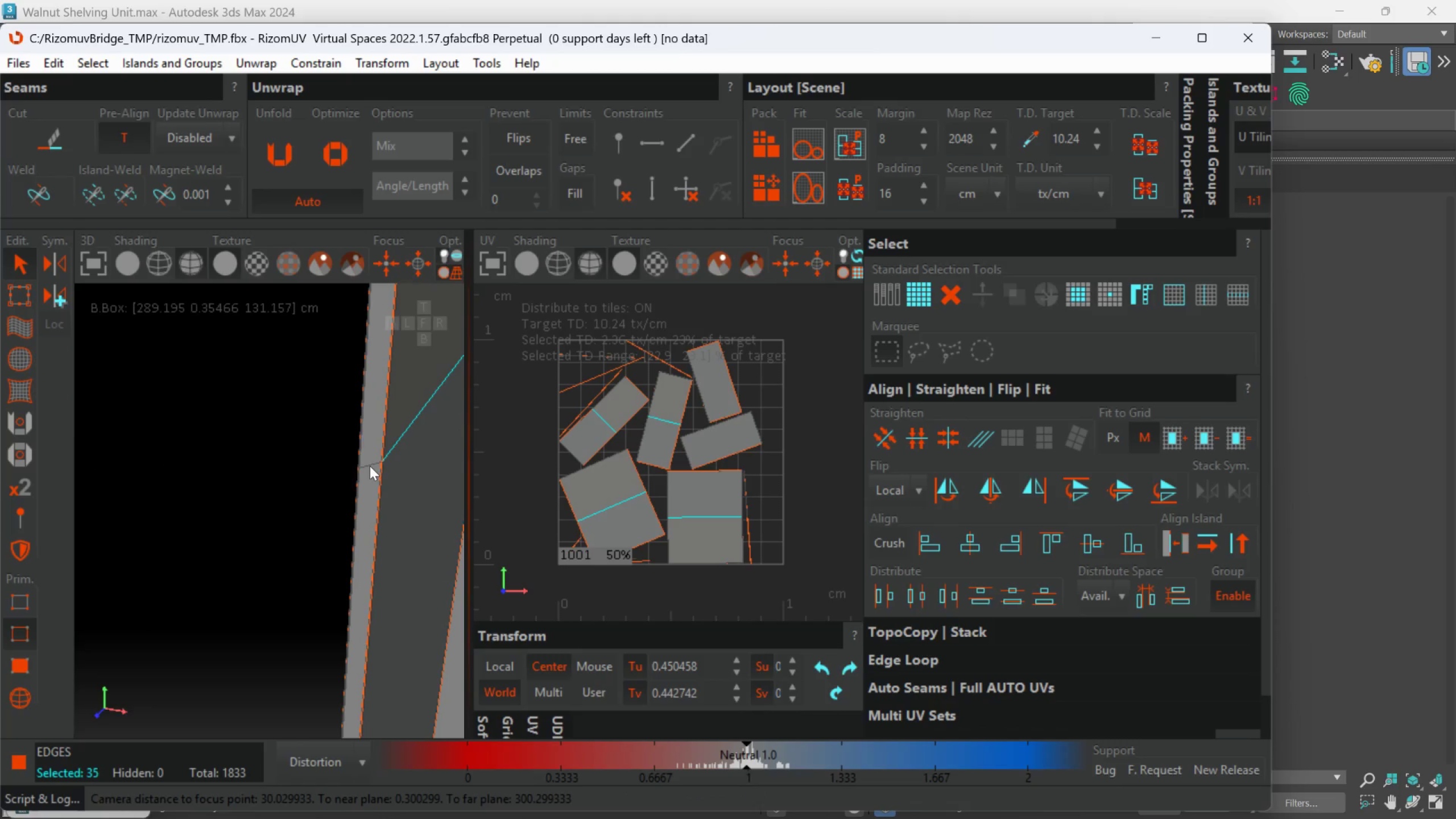 
left_click([372, 465])
 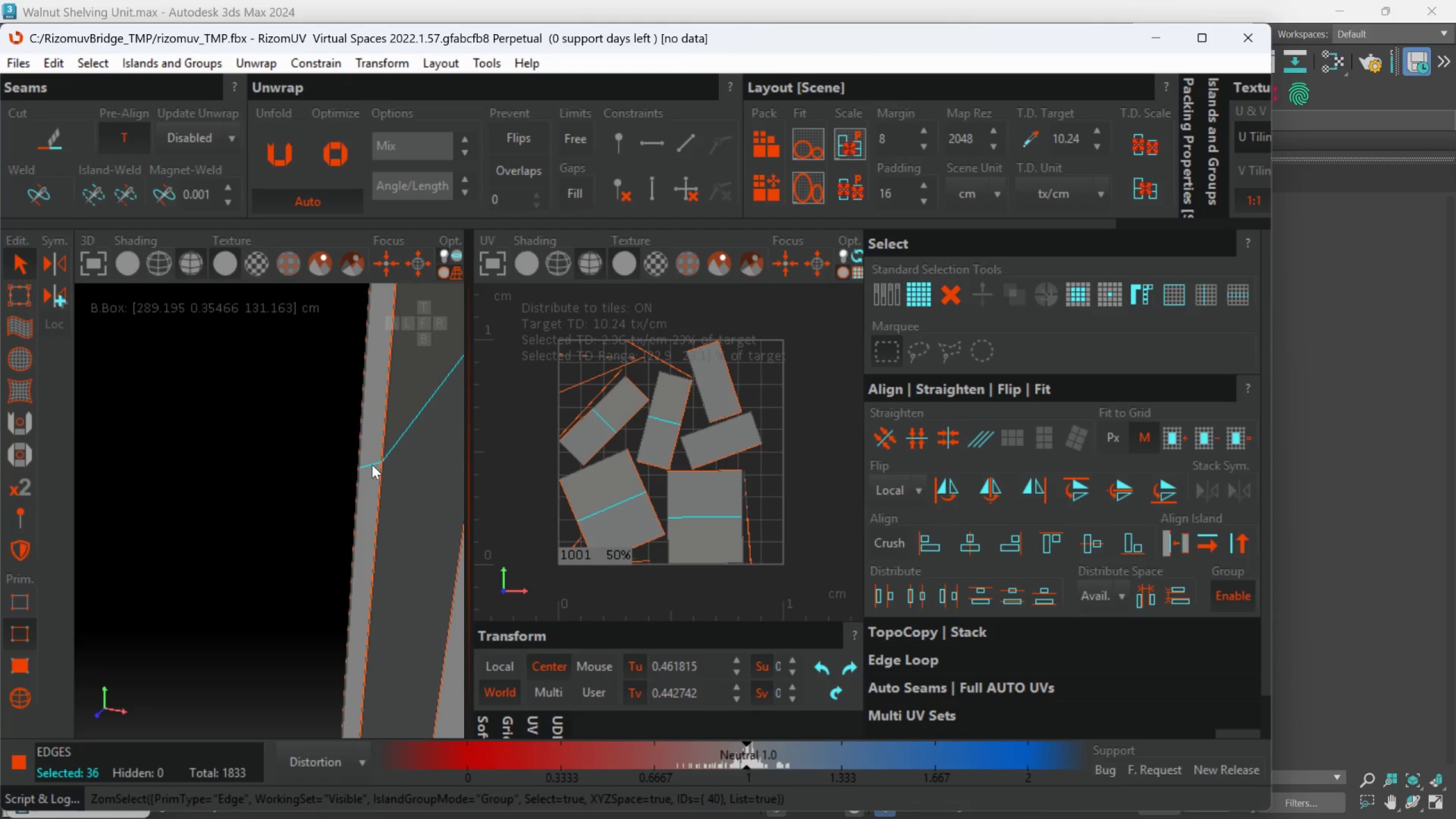 
scroll: coordinate [375, 493], scroll_direction: down, amount: 14.0
 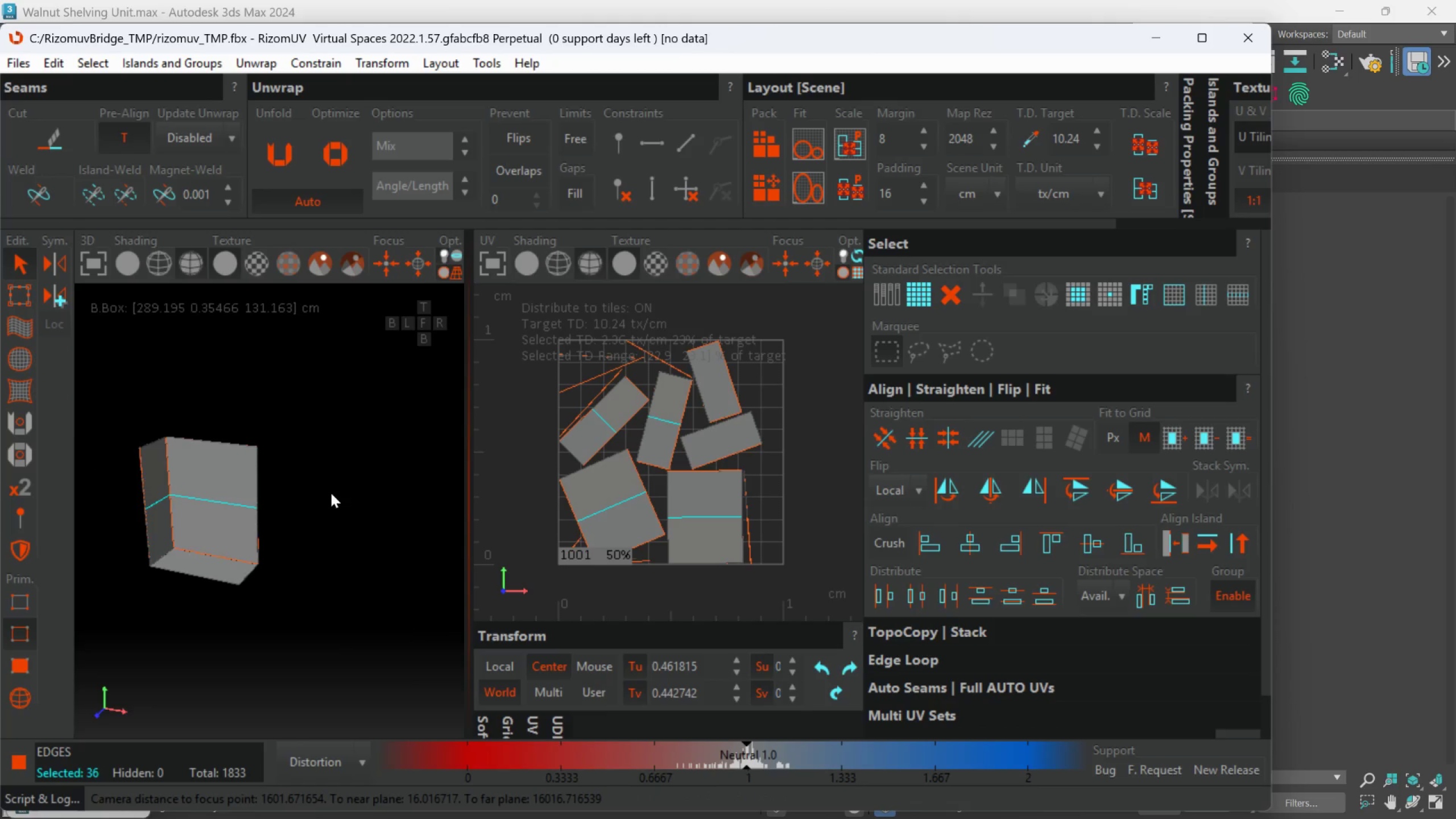 
hold_key(key=AltLeft, duration=0.5)
 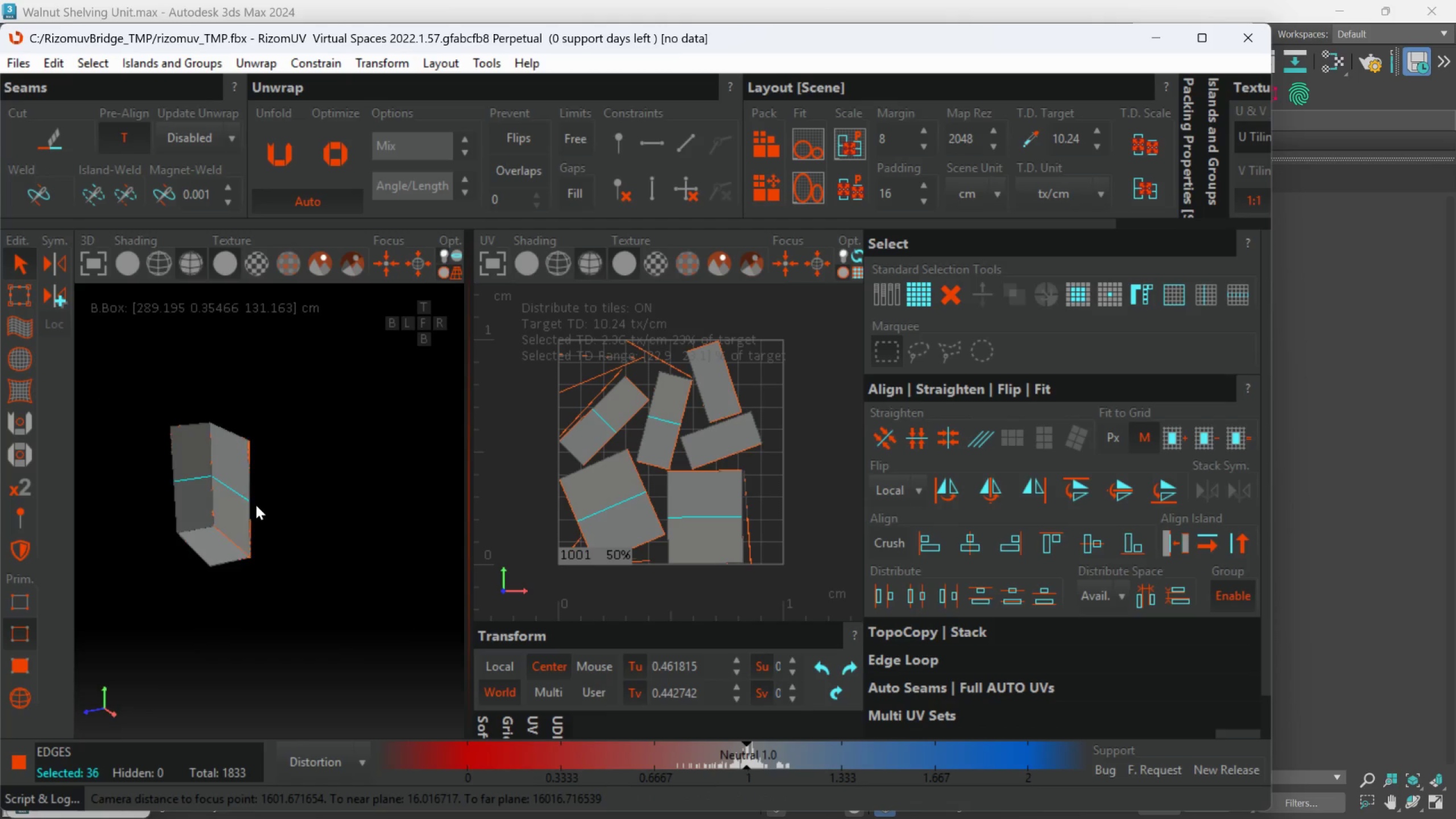 
hold_key(key=ControlLeft, duration=1.14)
 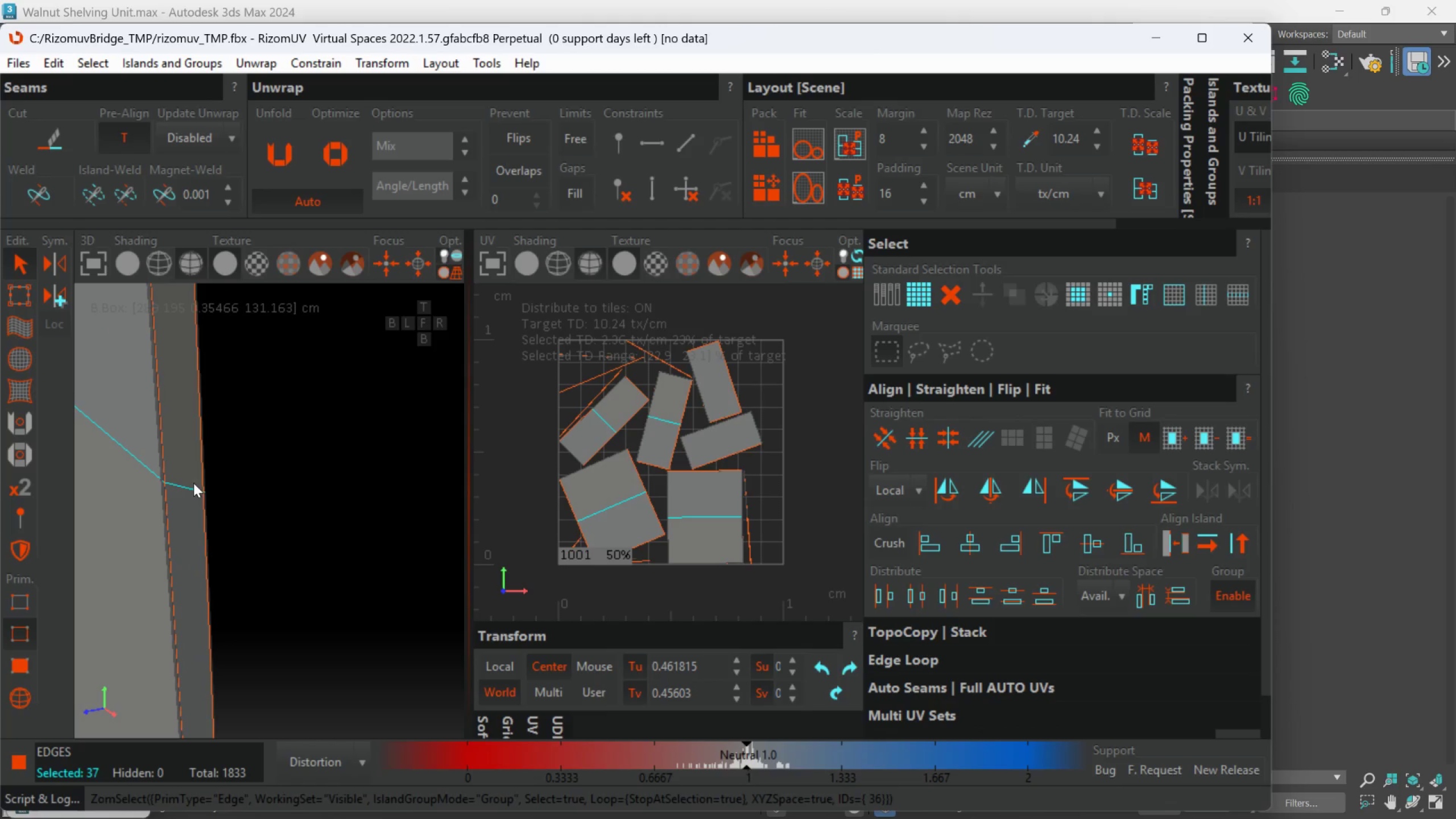 
scroll: coordinate [231, 497], scroll_direction: up, amount: 10.0
 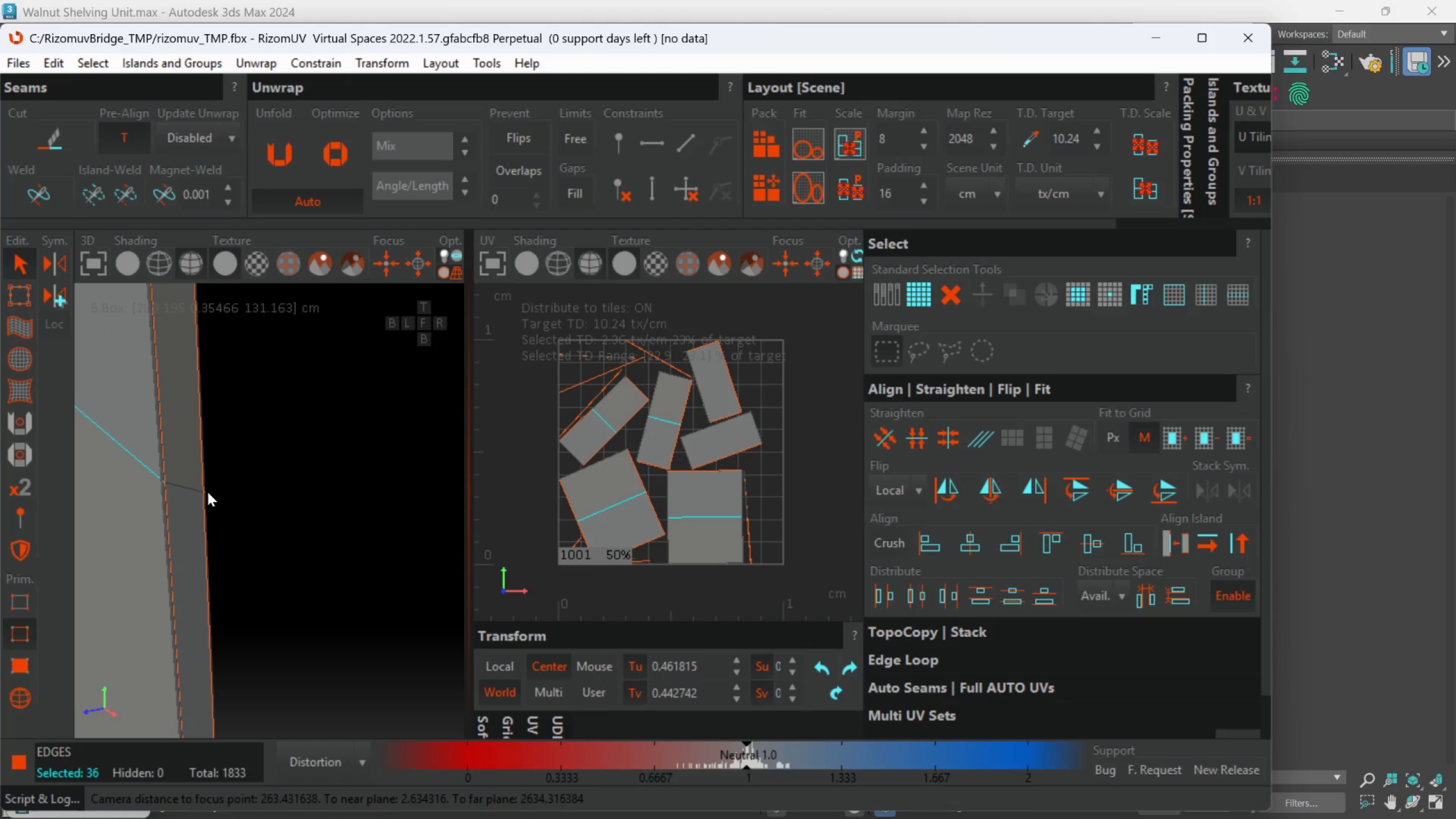 
double_click([191, 489])
 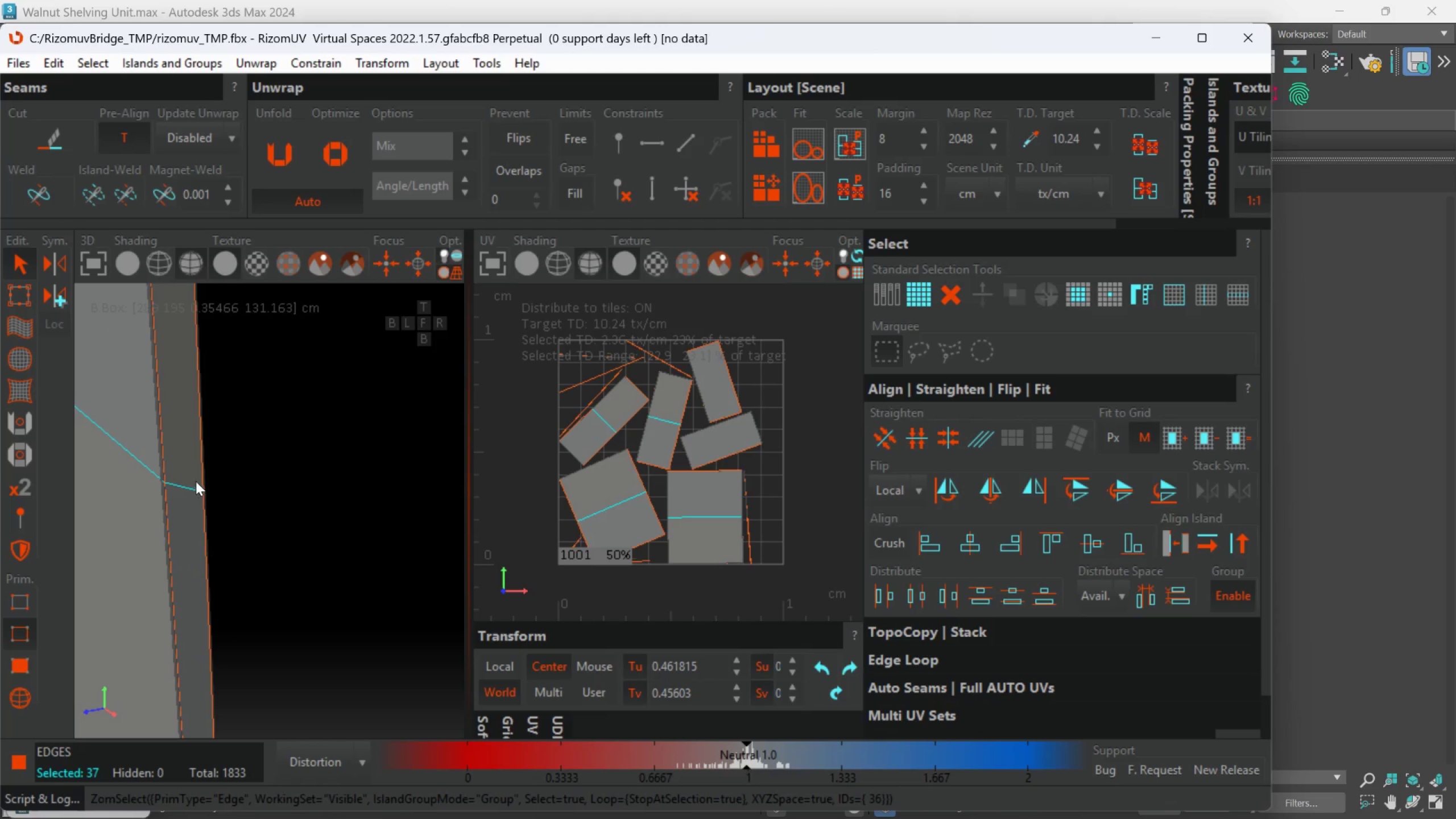 
key(C)
 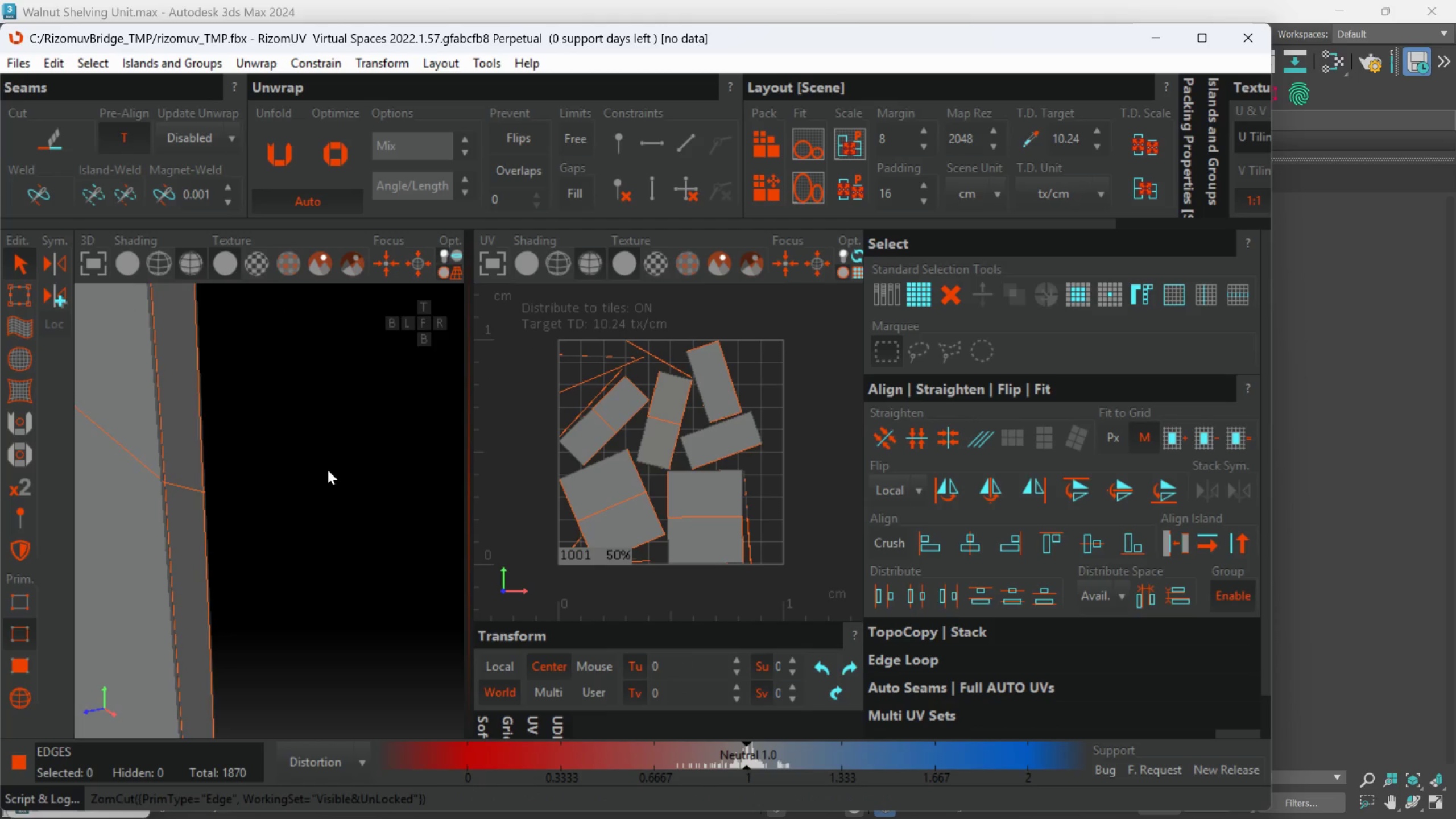 
scroll: coordinate [328, 469], scroll_direction: down, amount: 14.0
 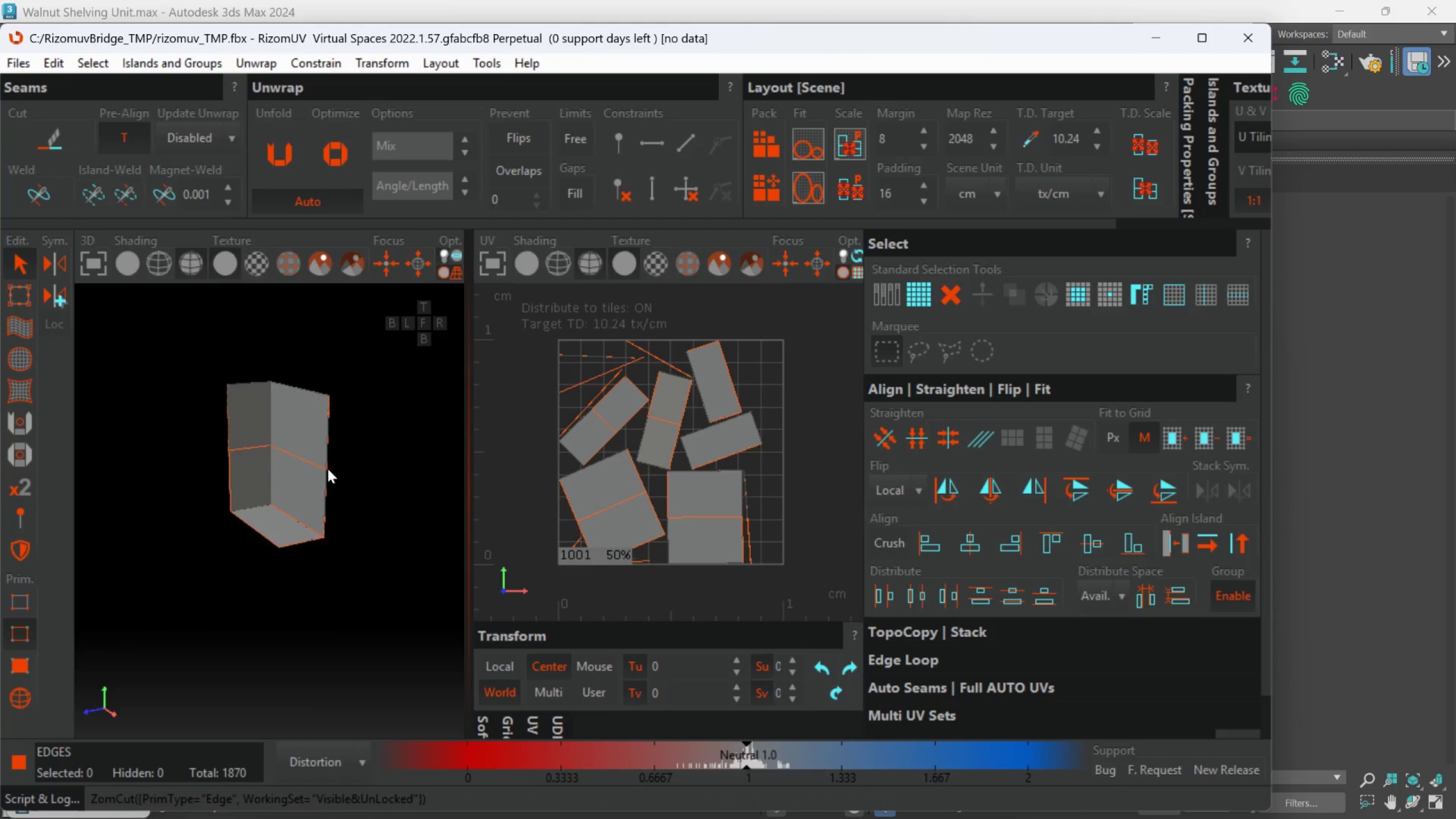 
scroll: coordinate [262, 465], scroll_direction: up, amount: 11.0
 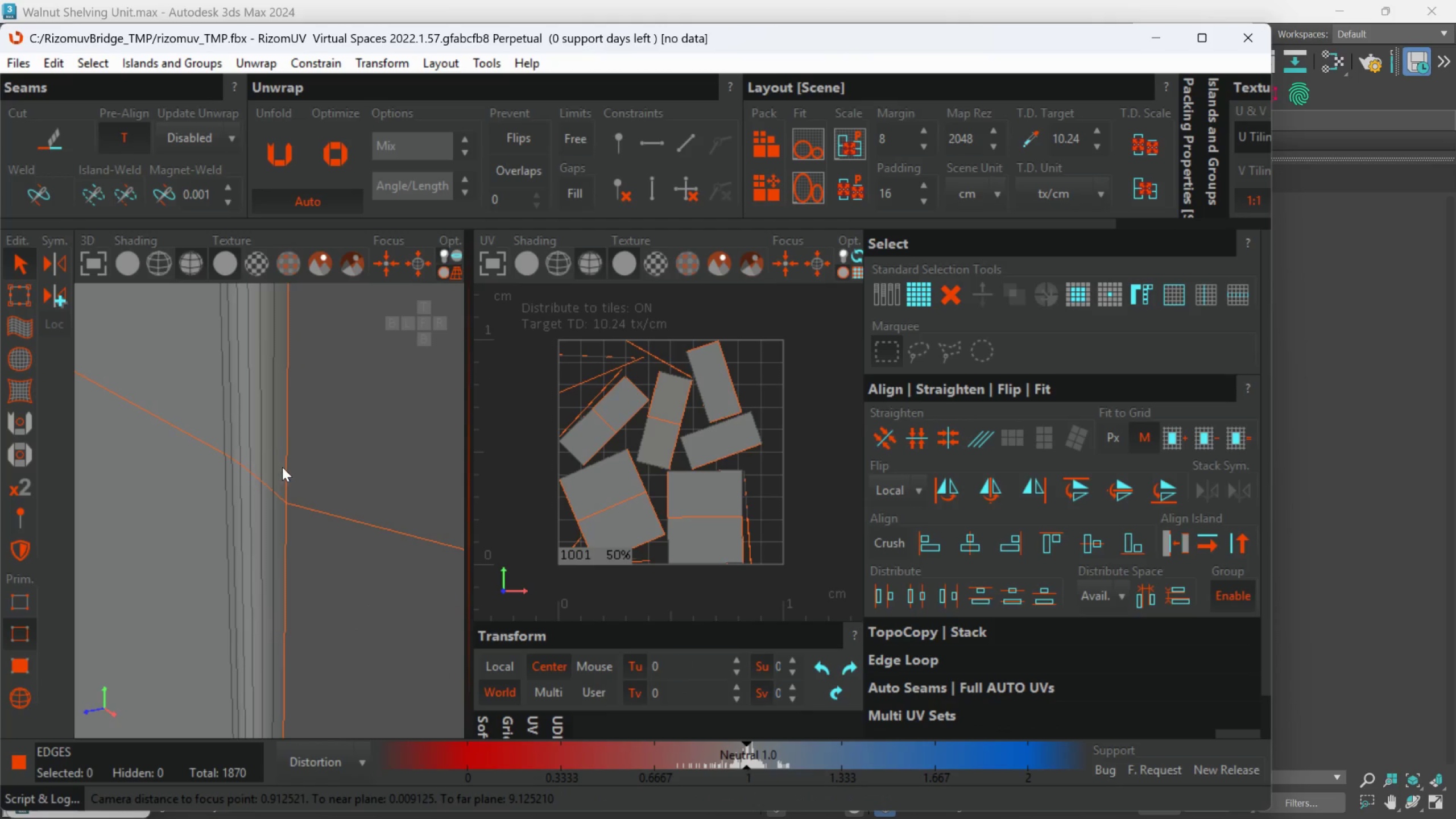 
hold_key(key=AltLeft, duration=0.84)
 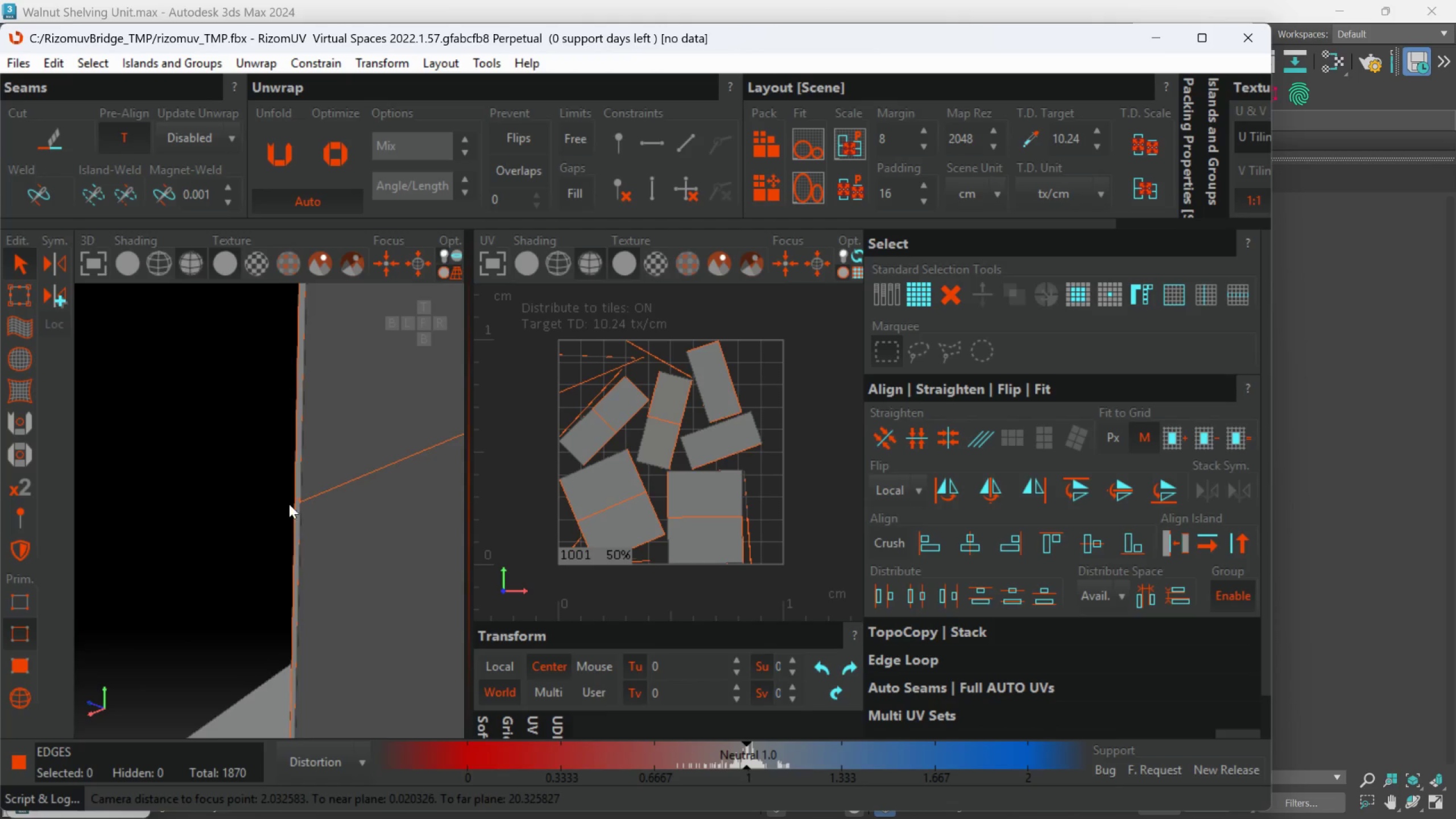 
scroll: coordinate [321, 485], scroll_direction: down, amount: 15.0
 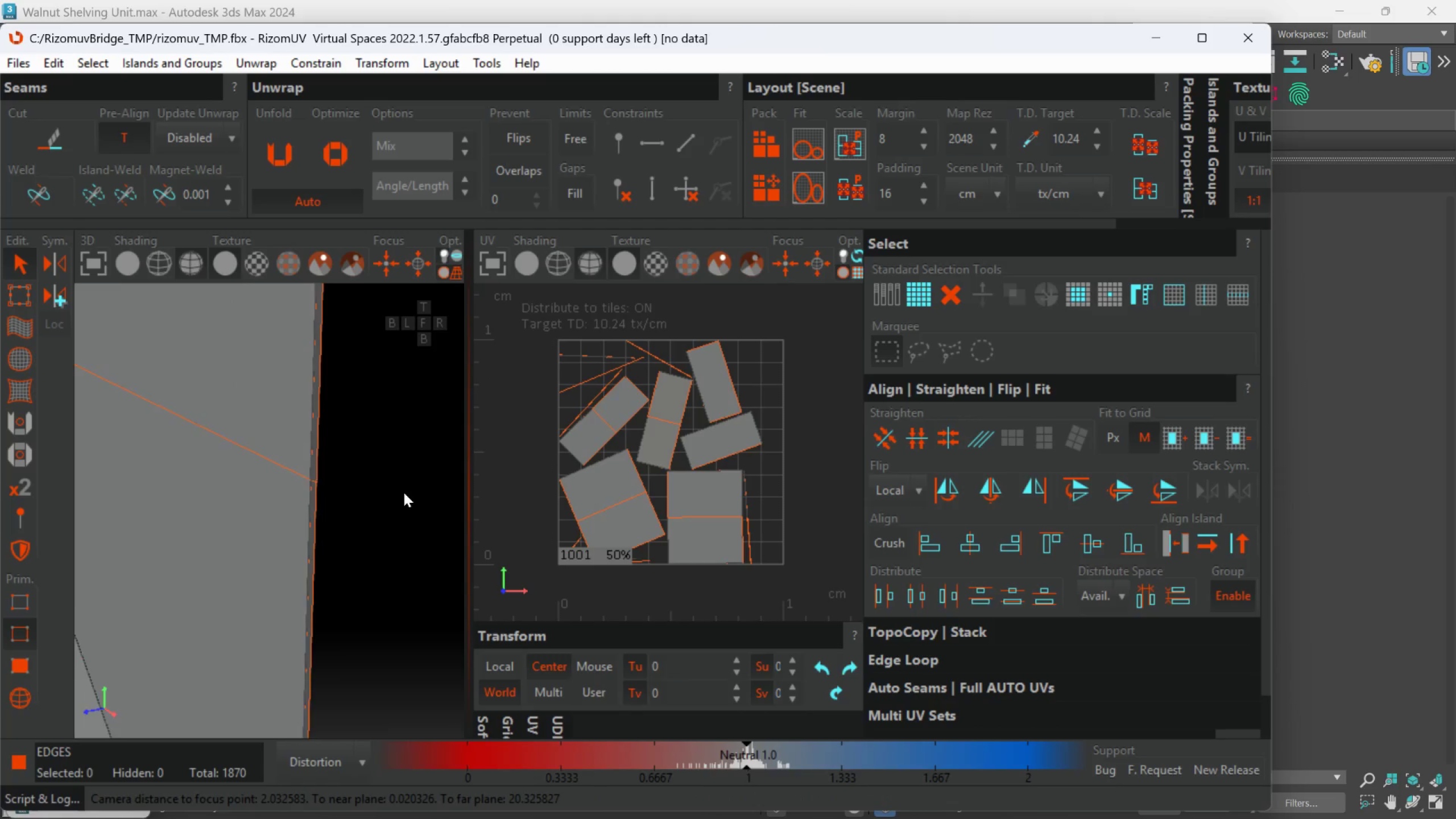 
scroll: coordinate [300, 507], scroll_direction: up, amount: 5.0
 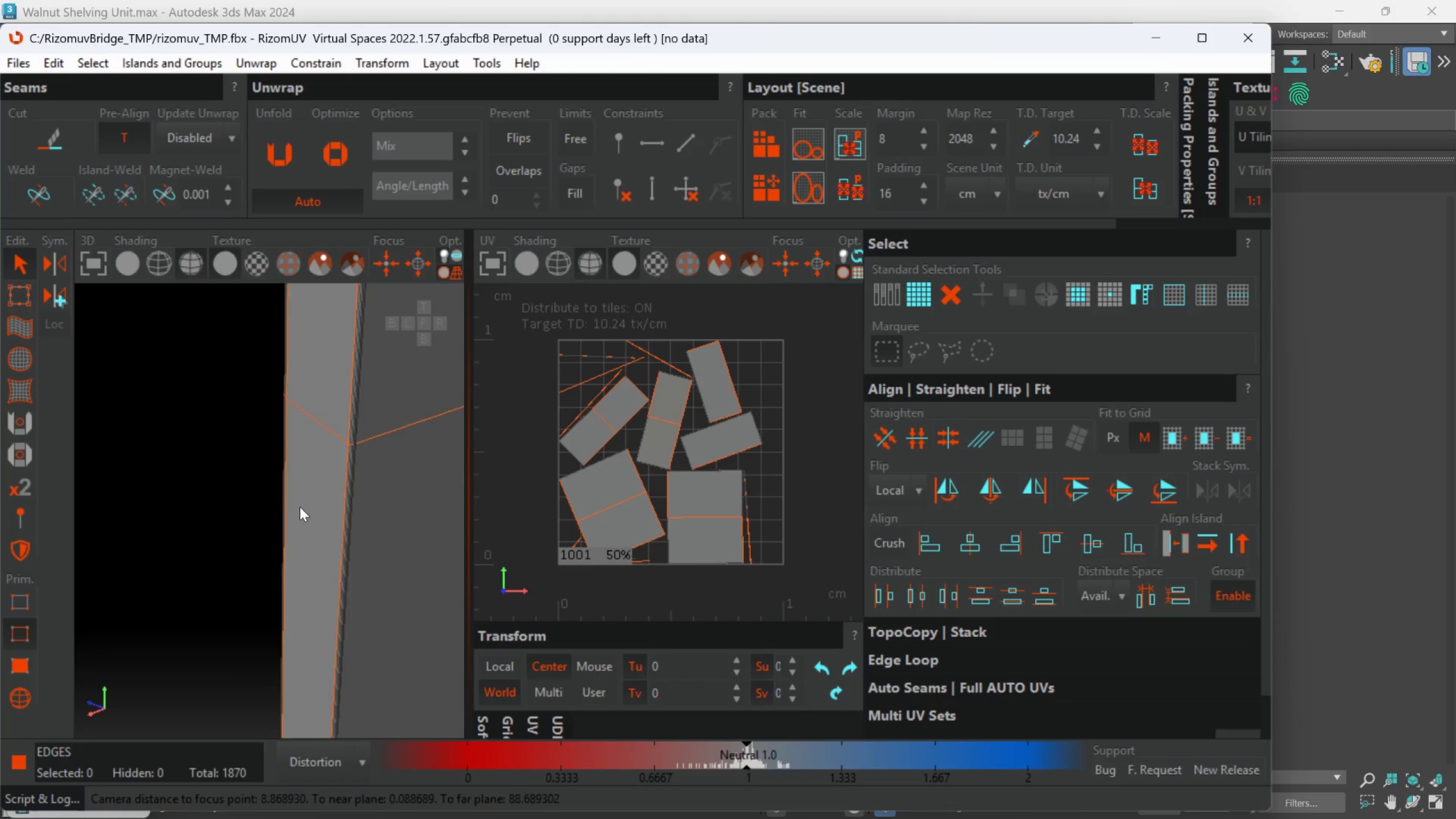 
scroll: coordinate [300, 507], scroll_direction: down, amount: 3.0
 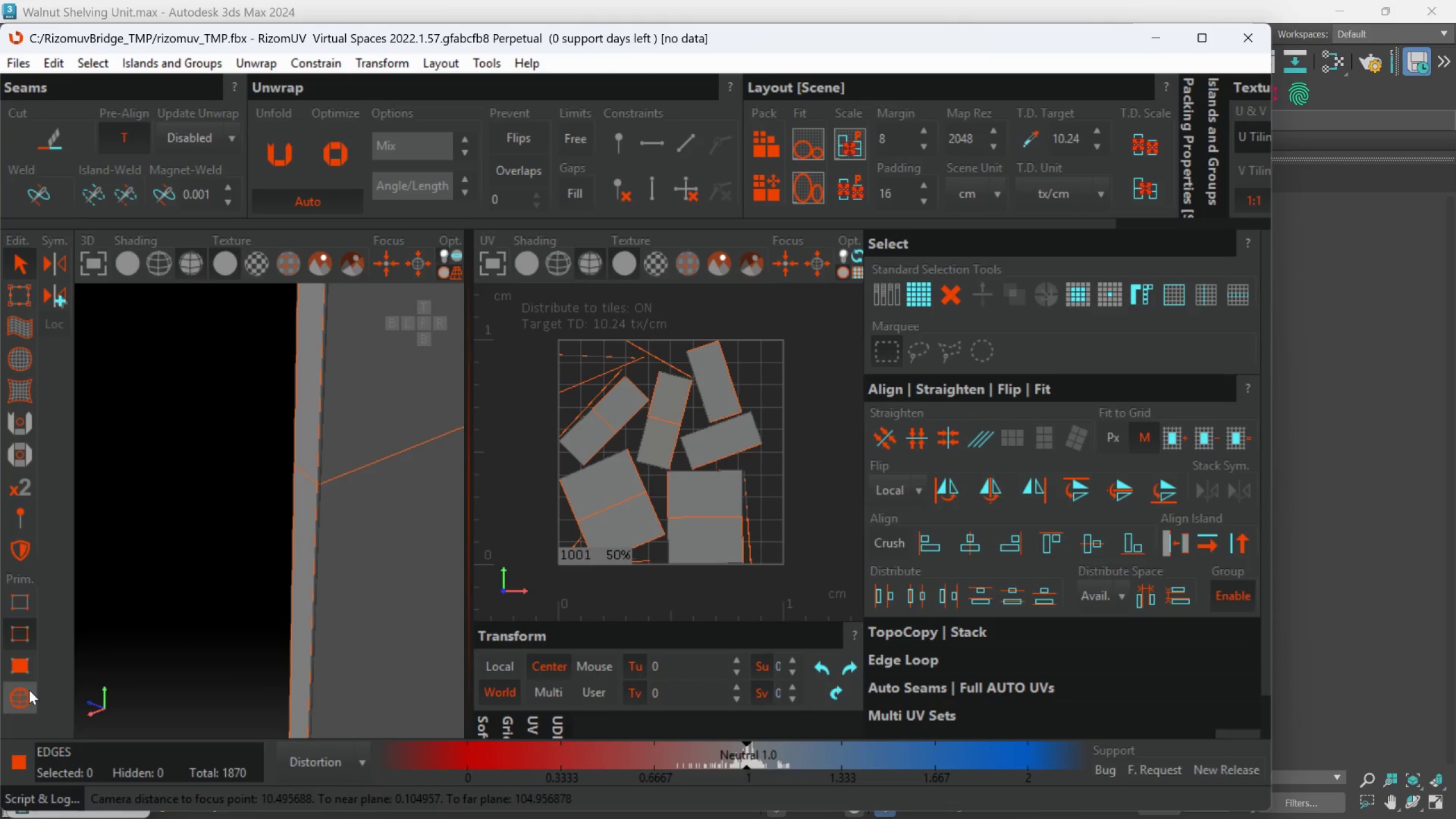 
left_click([26, 694])
 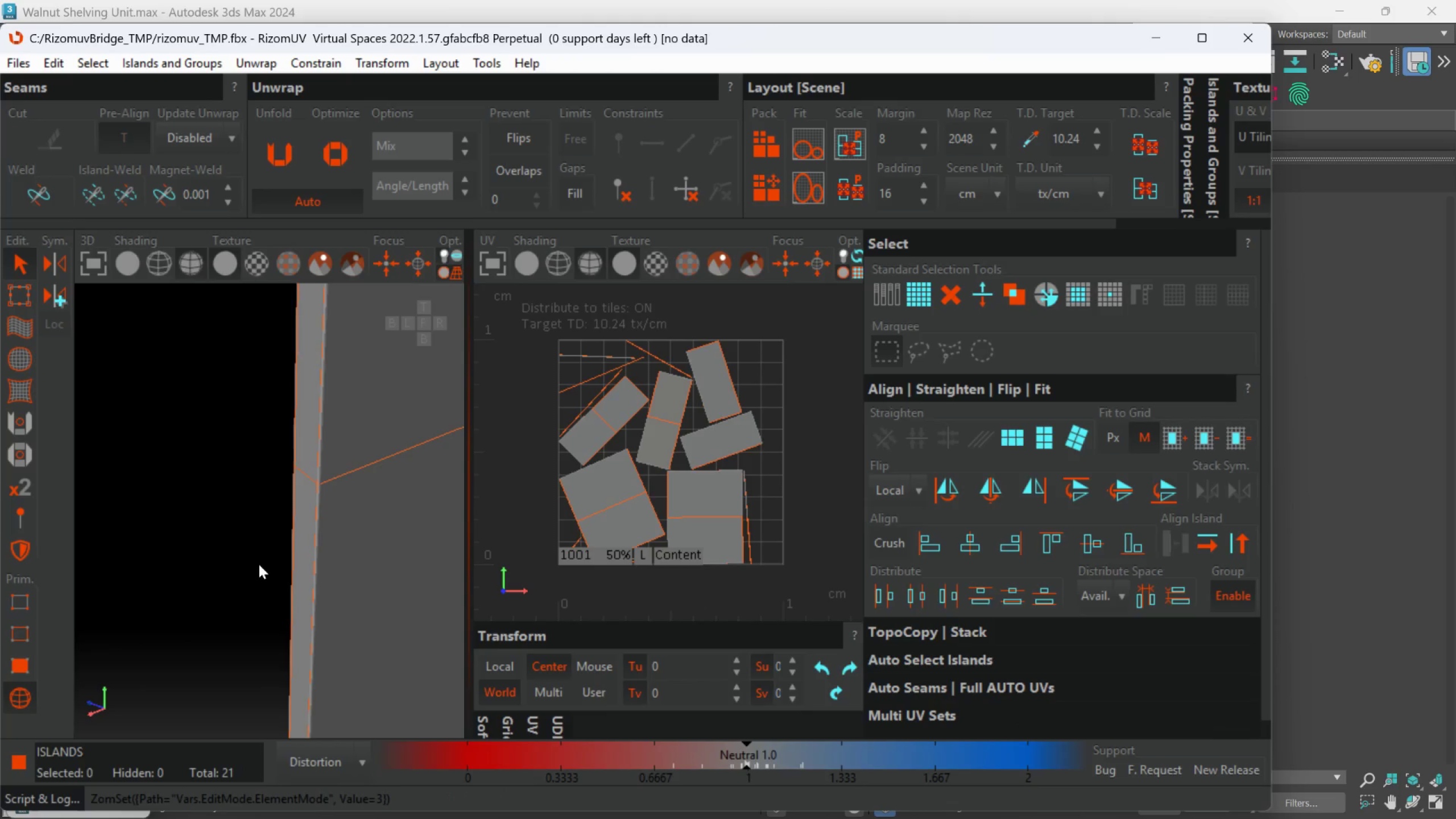 
scroll: coordinate [321, 528], scroll_direction: down, amount: 16.0
 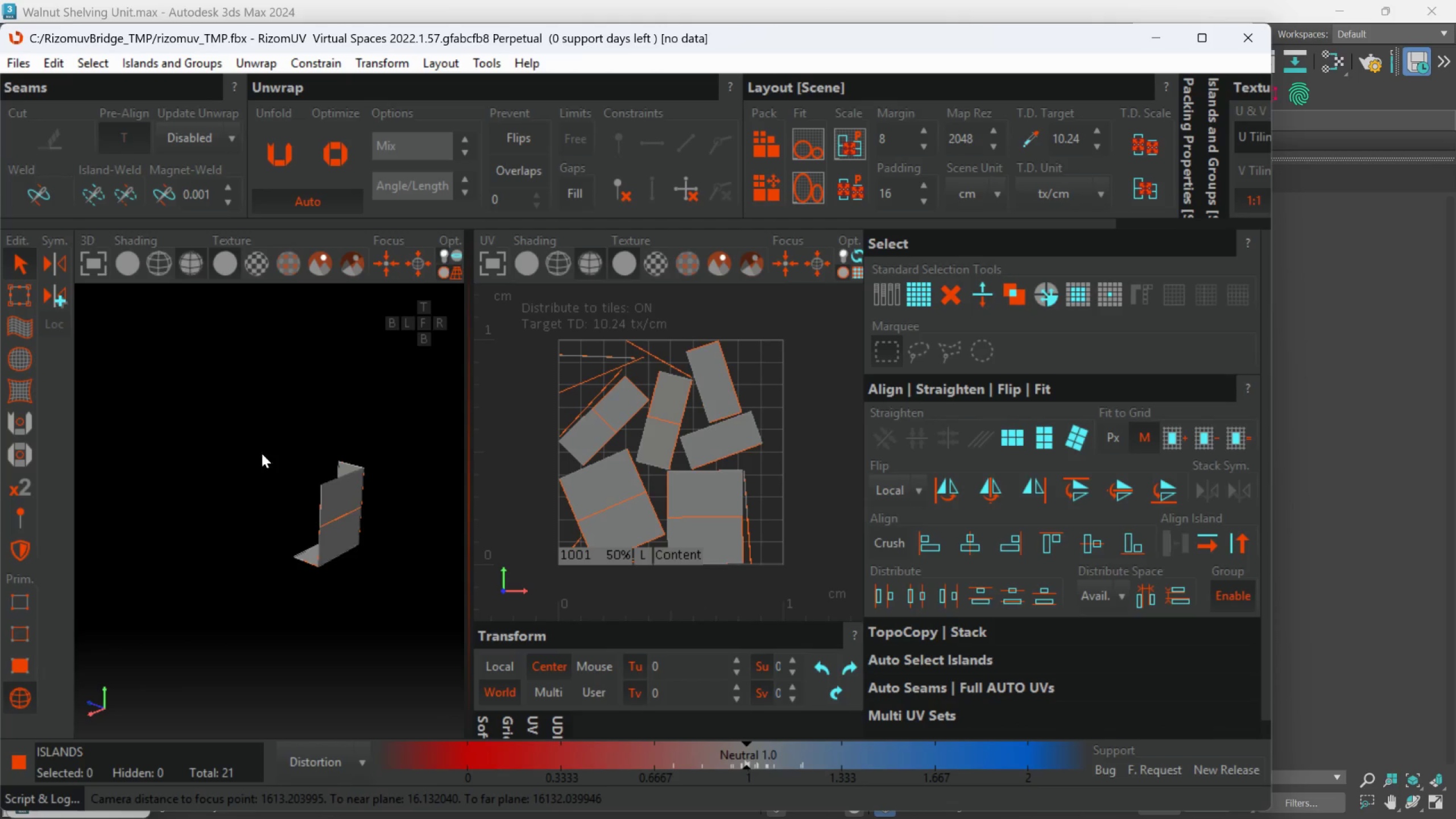 
left_click_drag(start_coordinate=[237, 435], to_coordinate=[444, 618])
 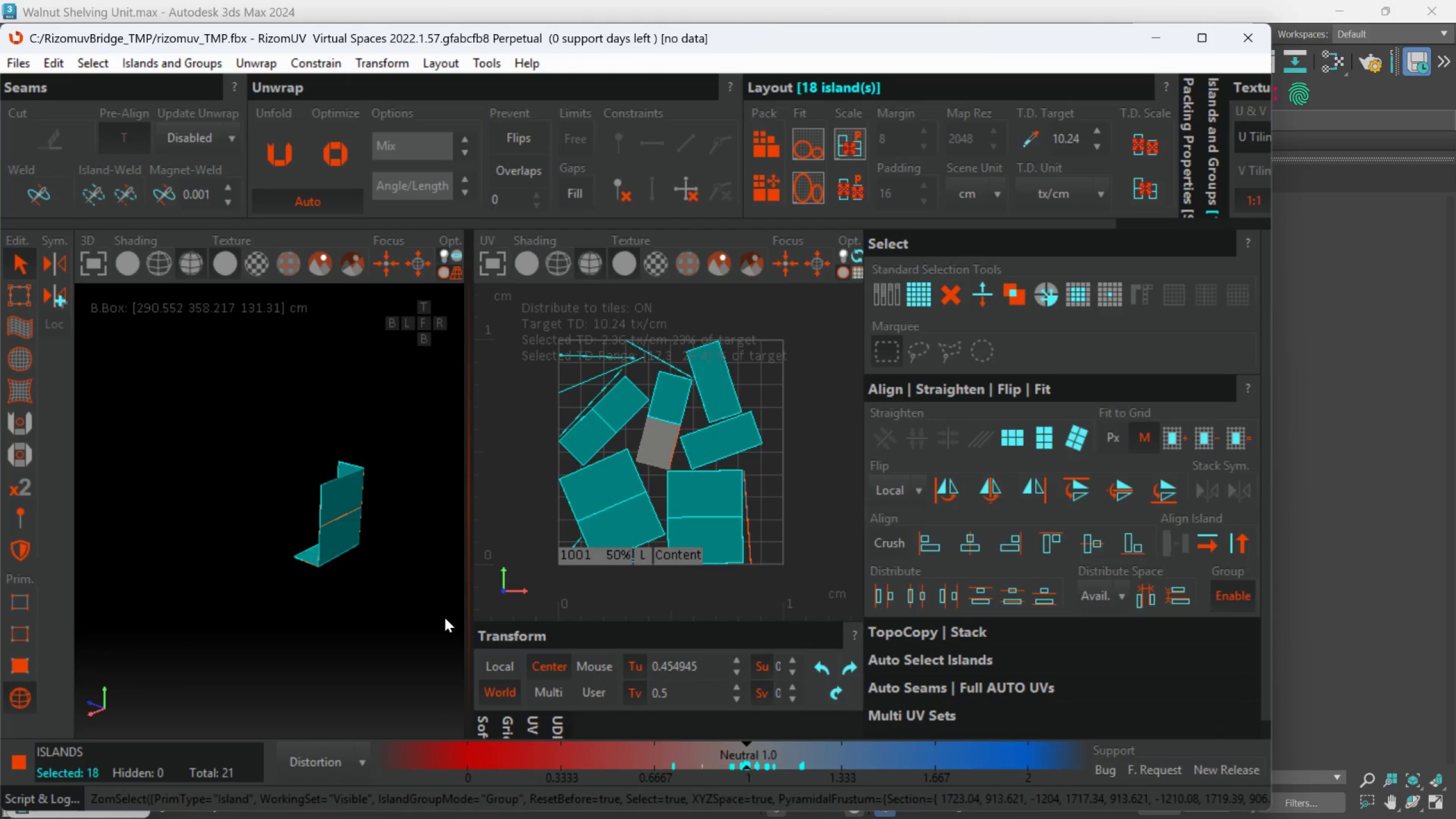 
key(U)
 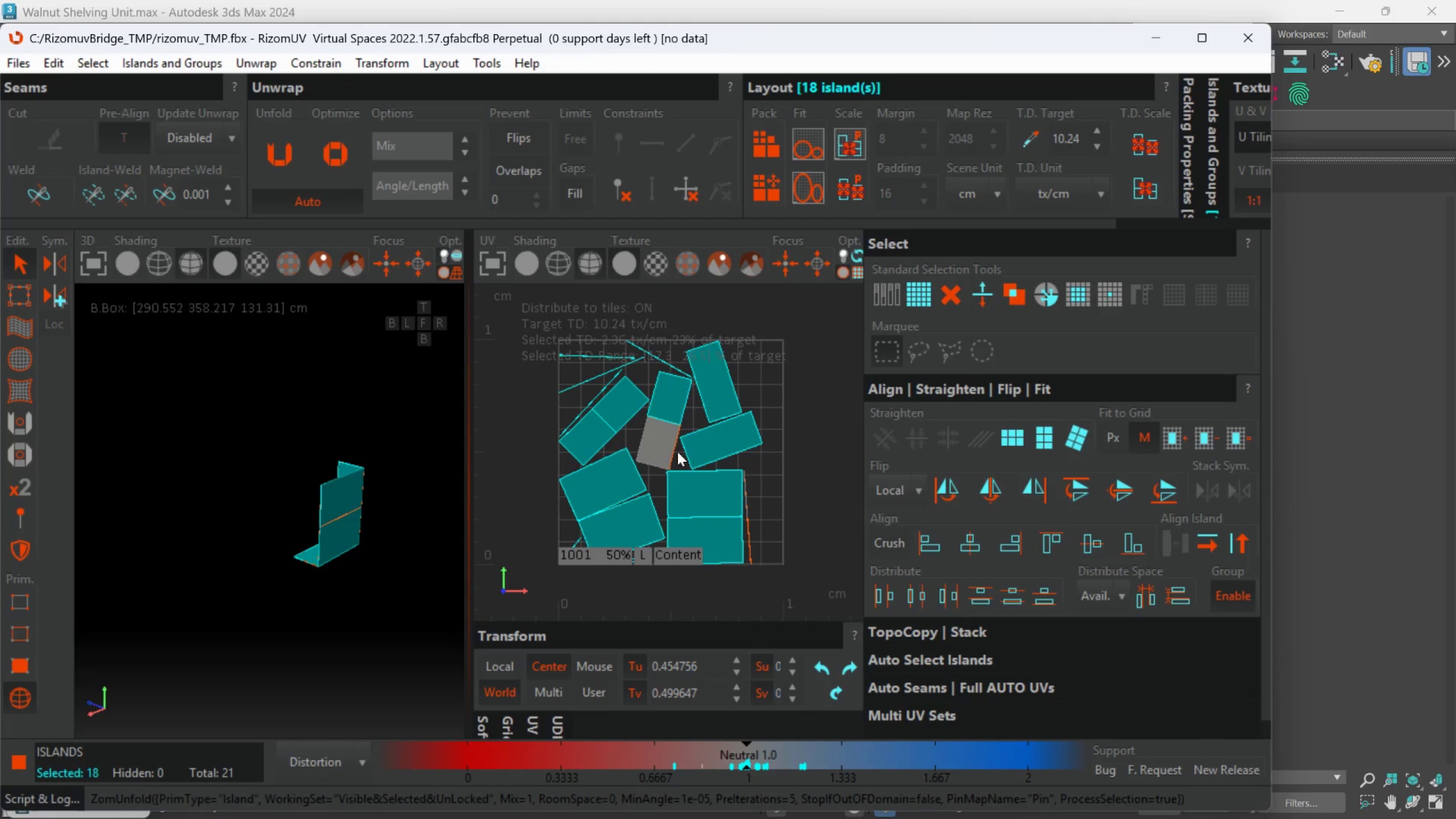 
left_click_drag(start_coordinate=[795, 511], to_coordinate=[618, 351])
 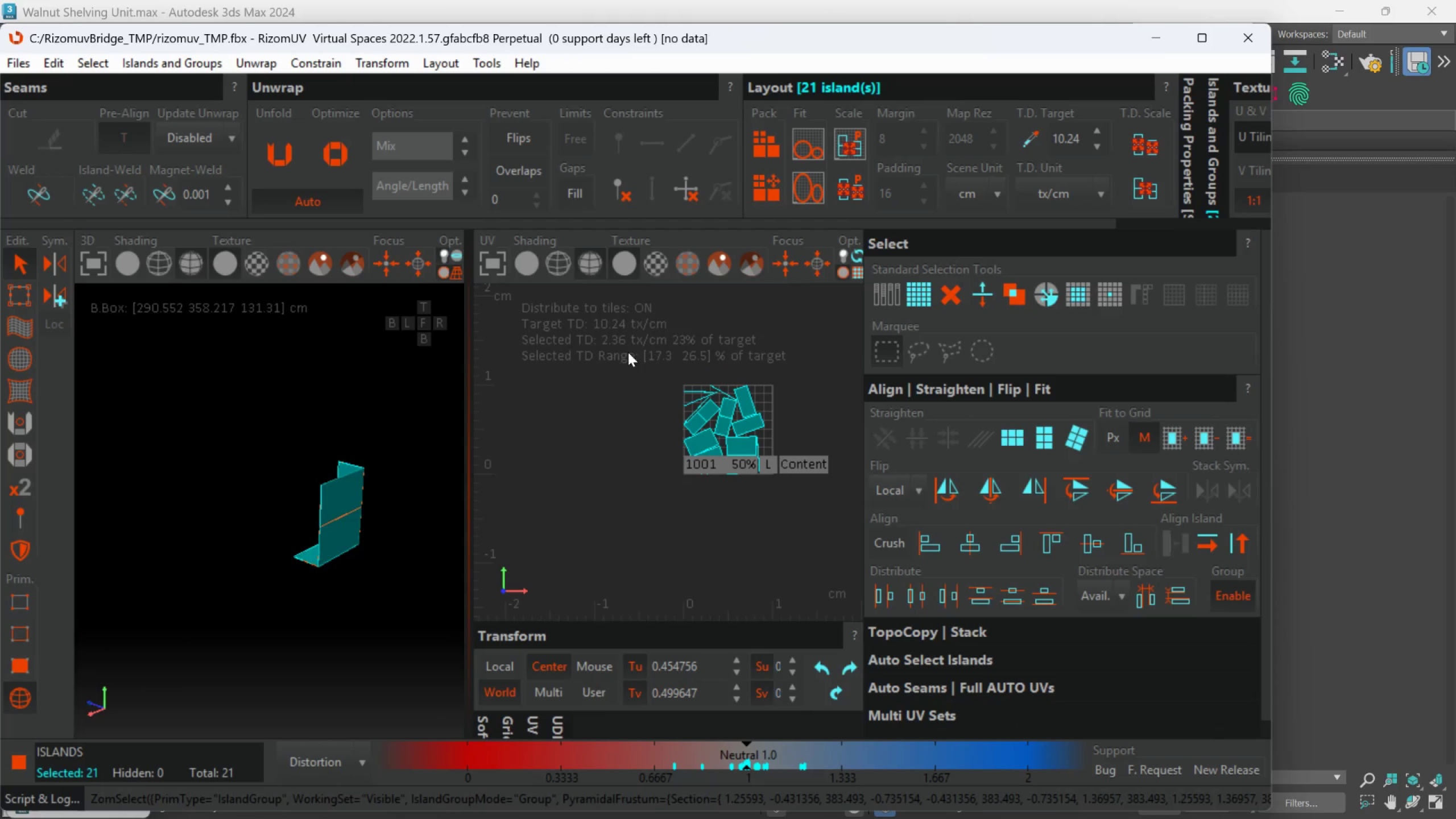 
scroll: coordinate [766, 415], scroll_direction: down, amount: 2.0
 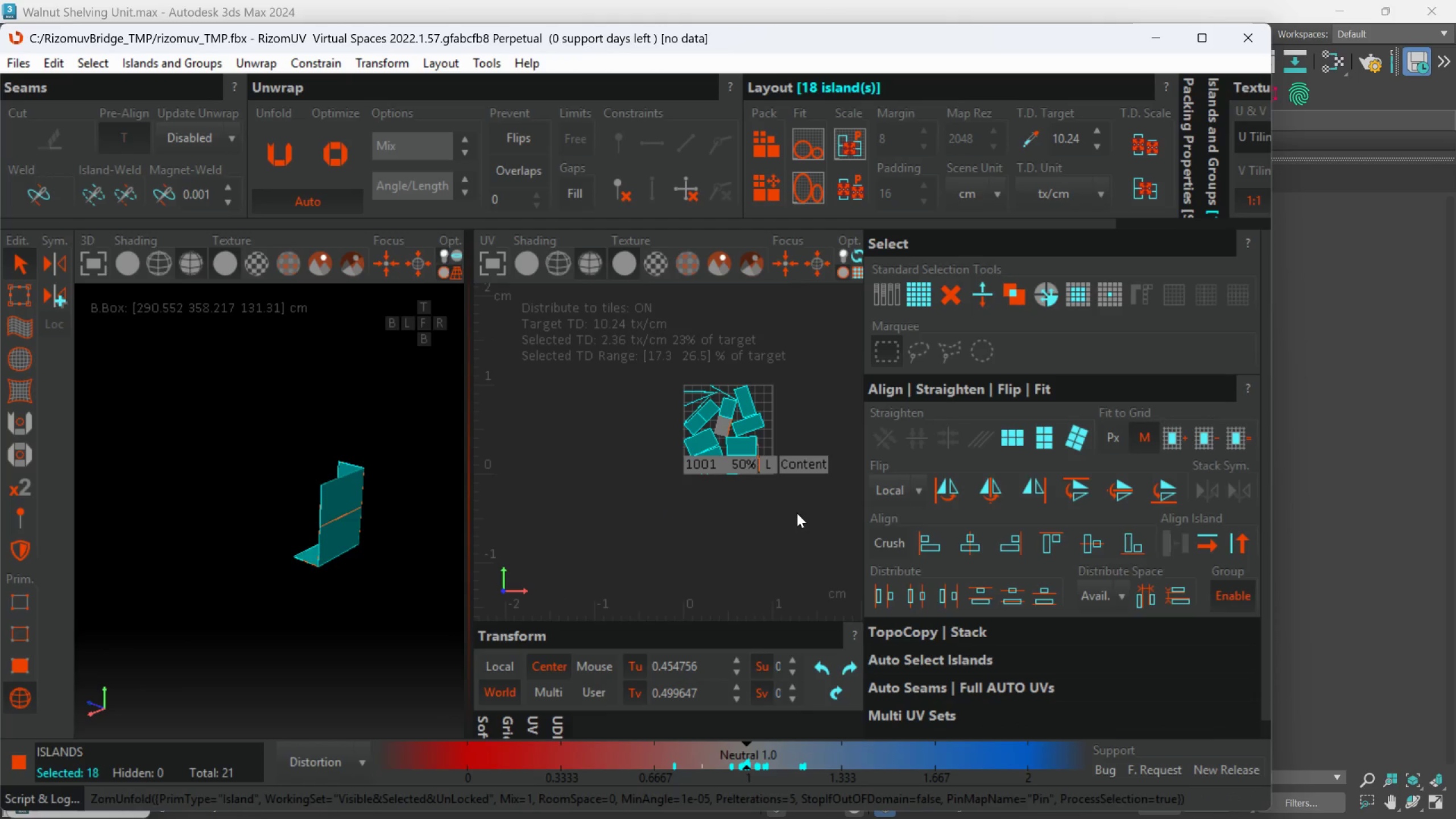 
key(U)
 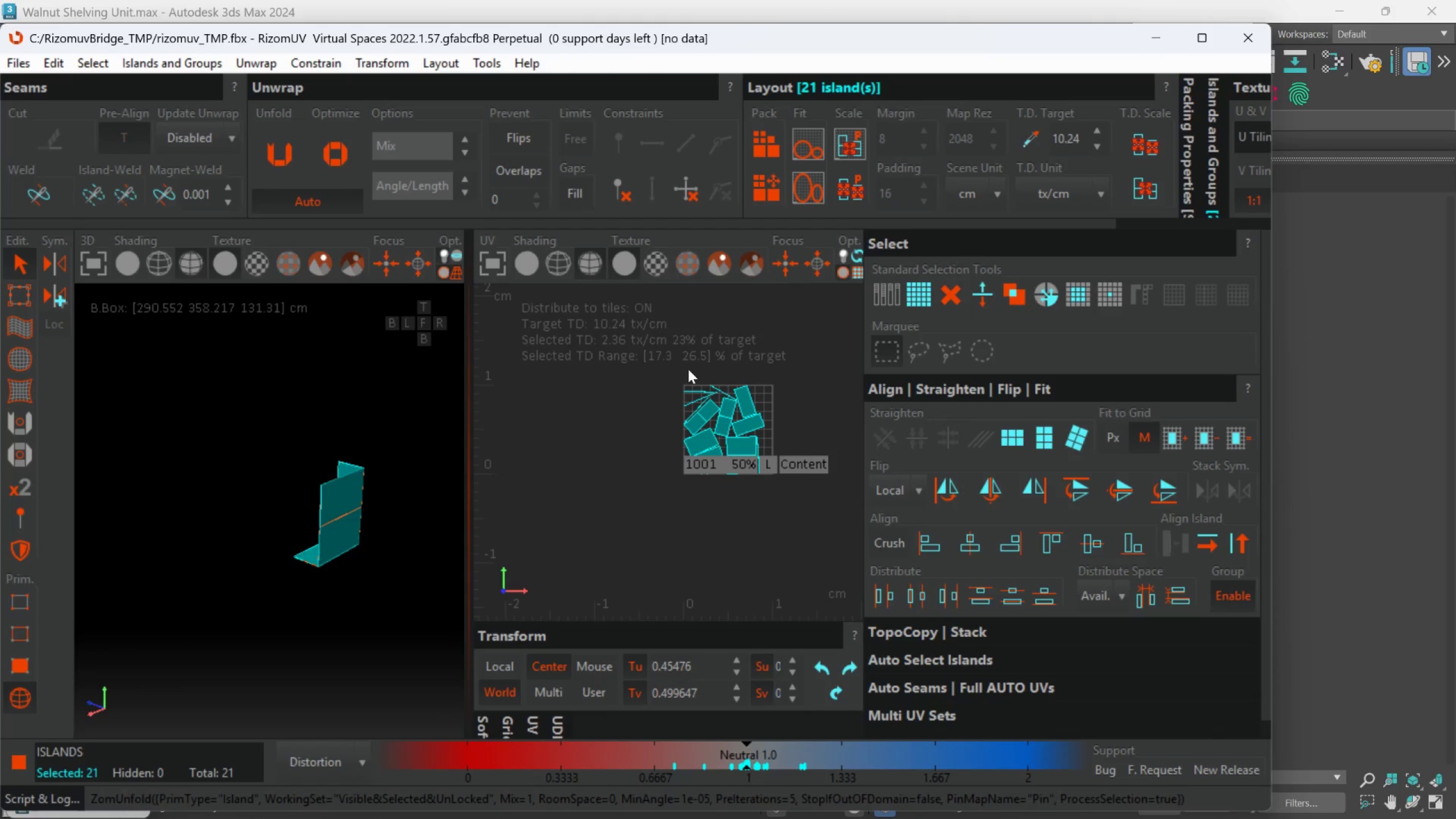 
key(P)
 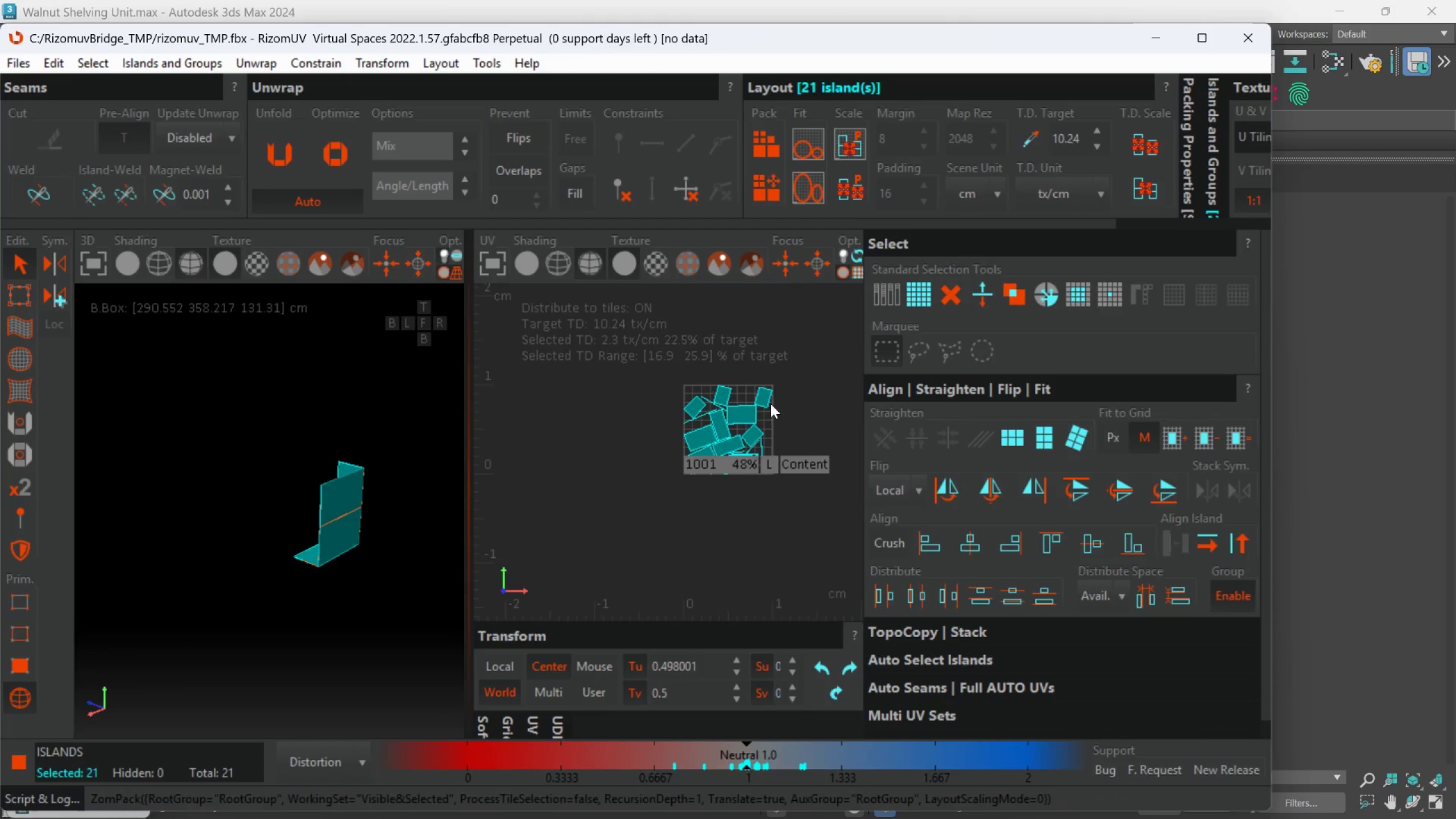 
scroll: coordinate [744, 422], scroll_direction: up, amount: 2.0
 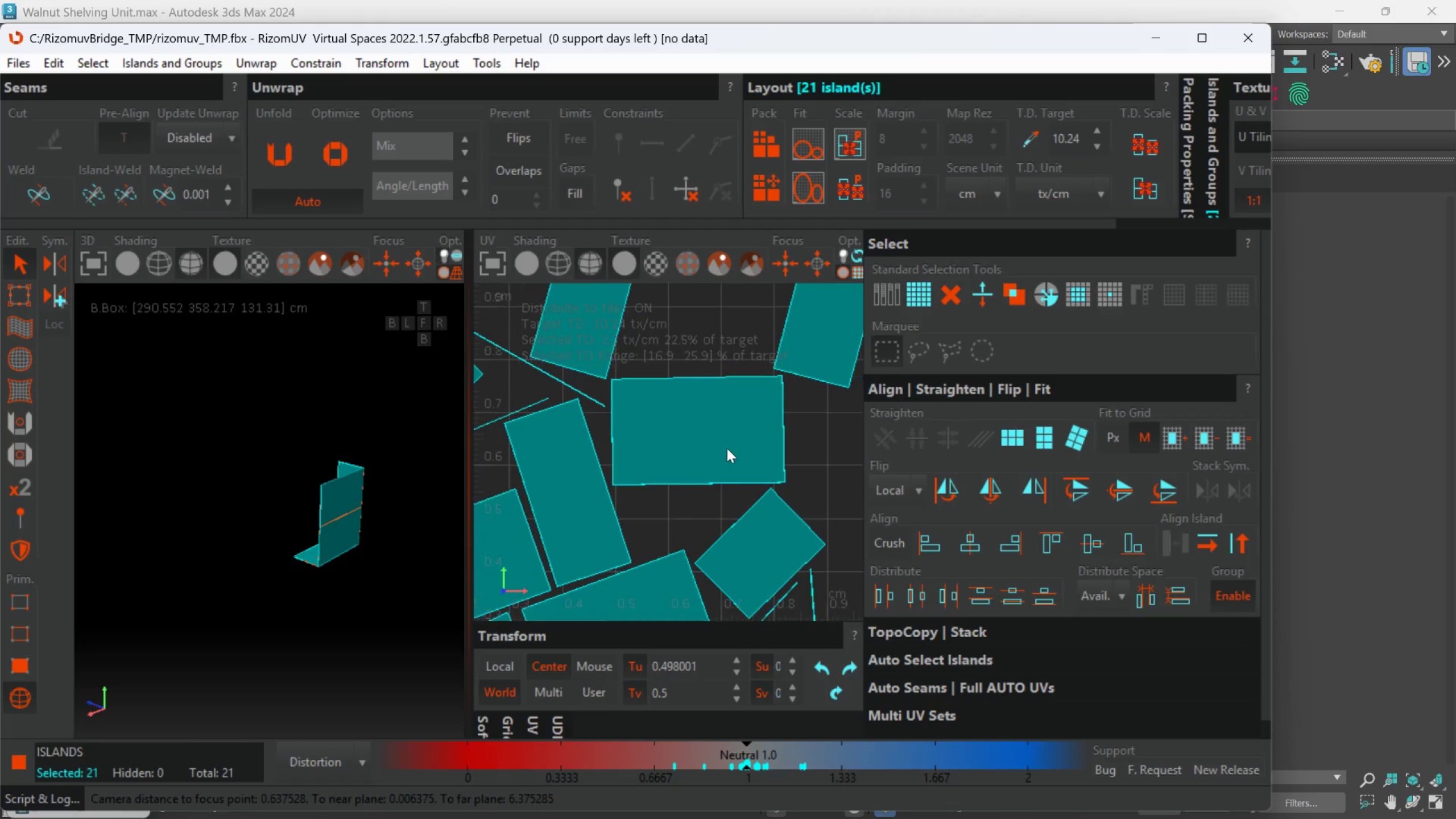 
left_click([794, 437])
 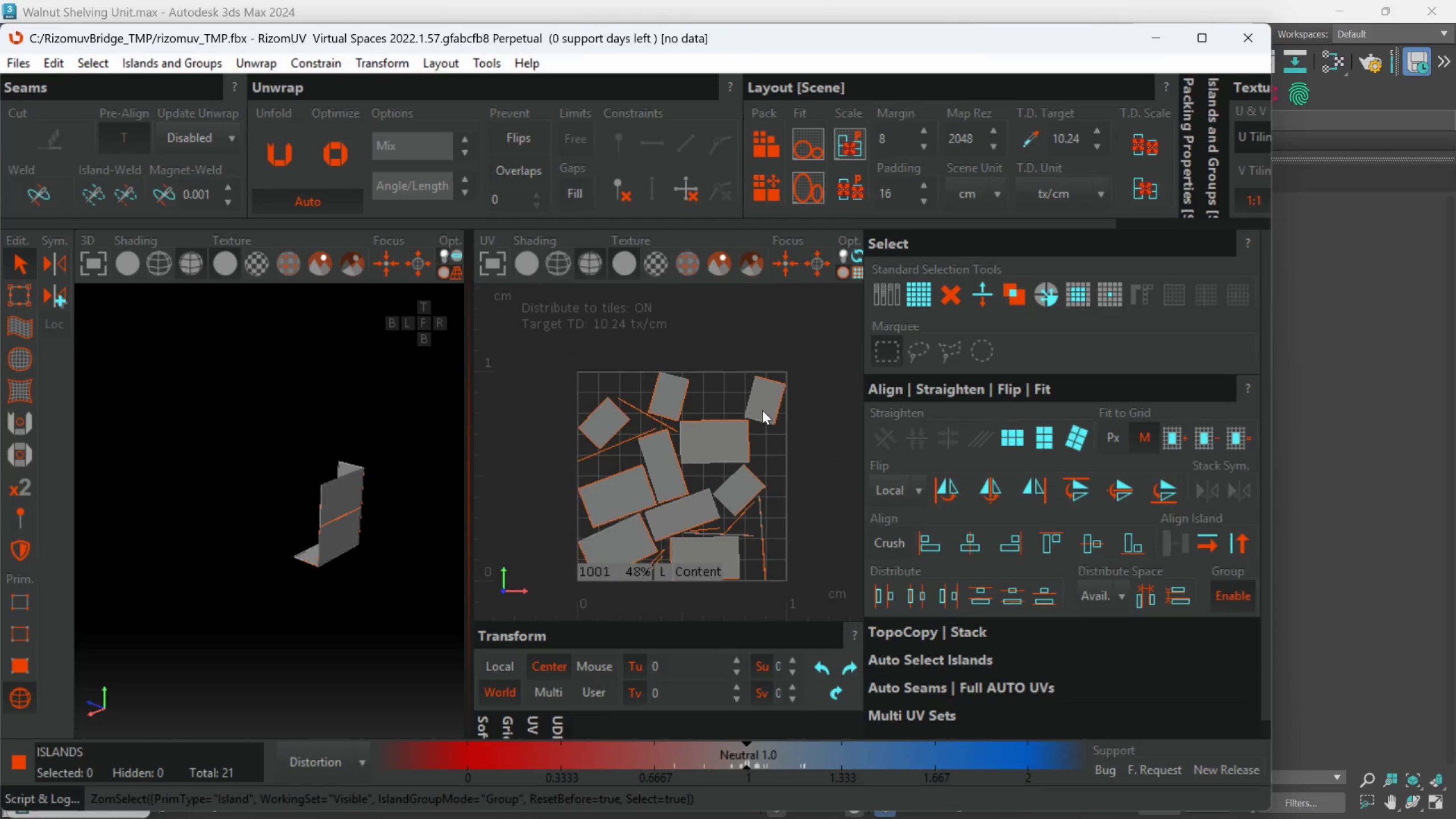 
scroll: coordinate [726, 448], scroll_direction: down, amount: 2.0
 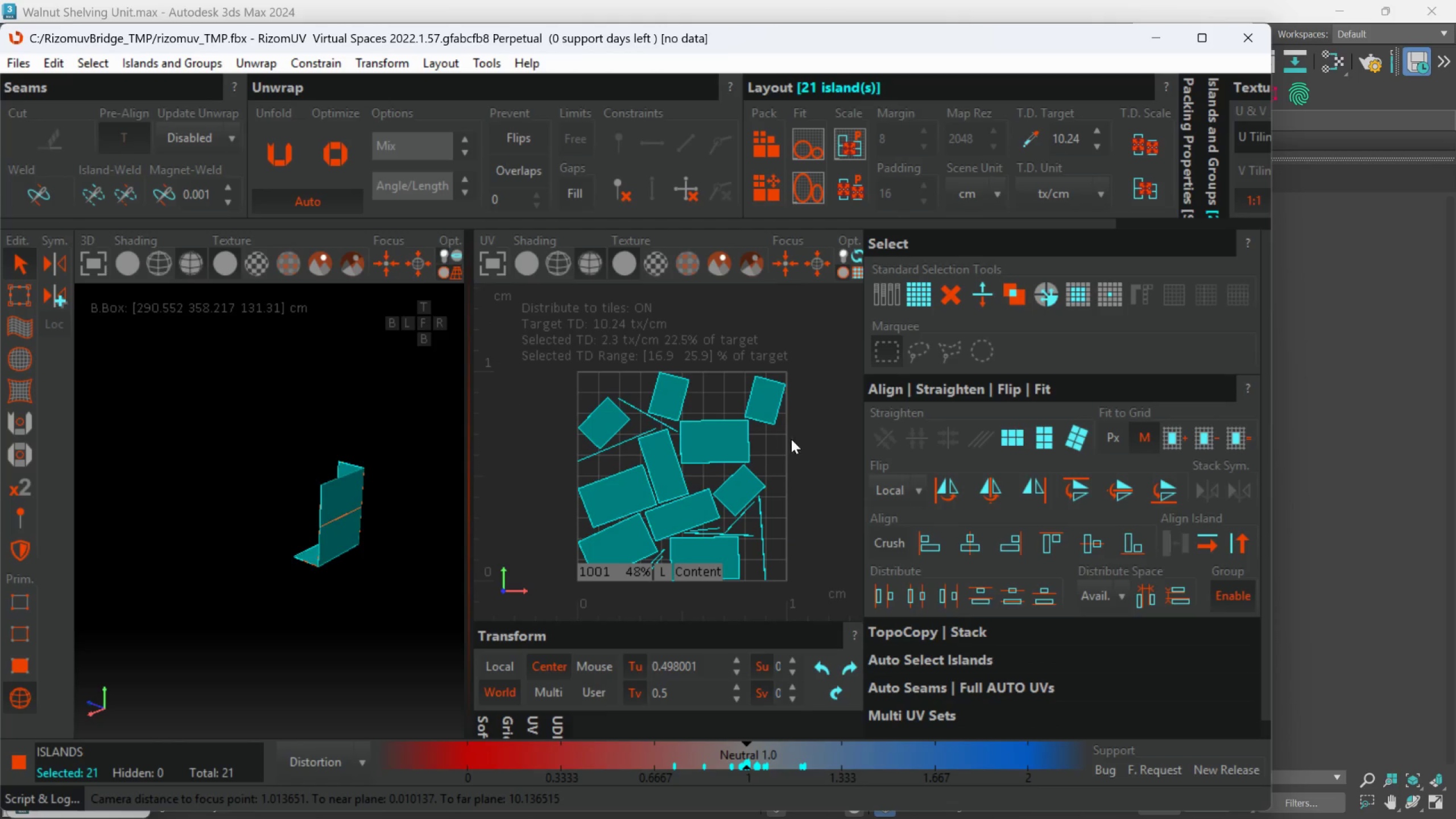 
left_click([762, 407])
 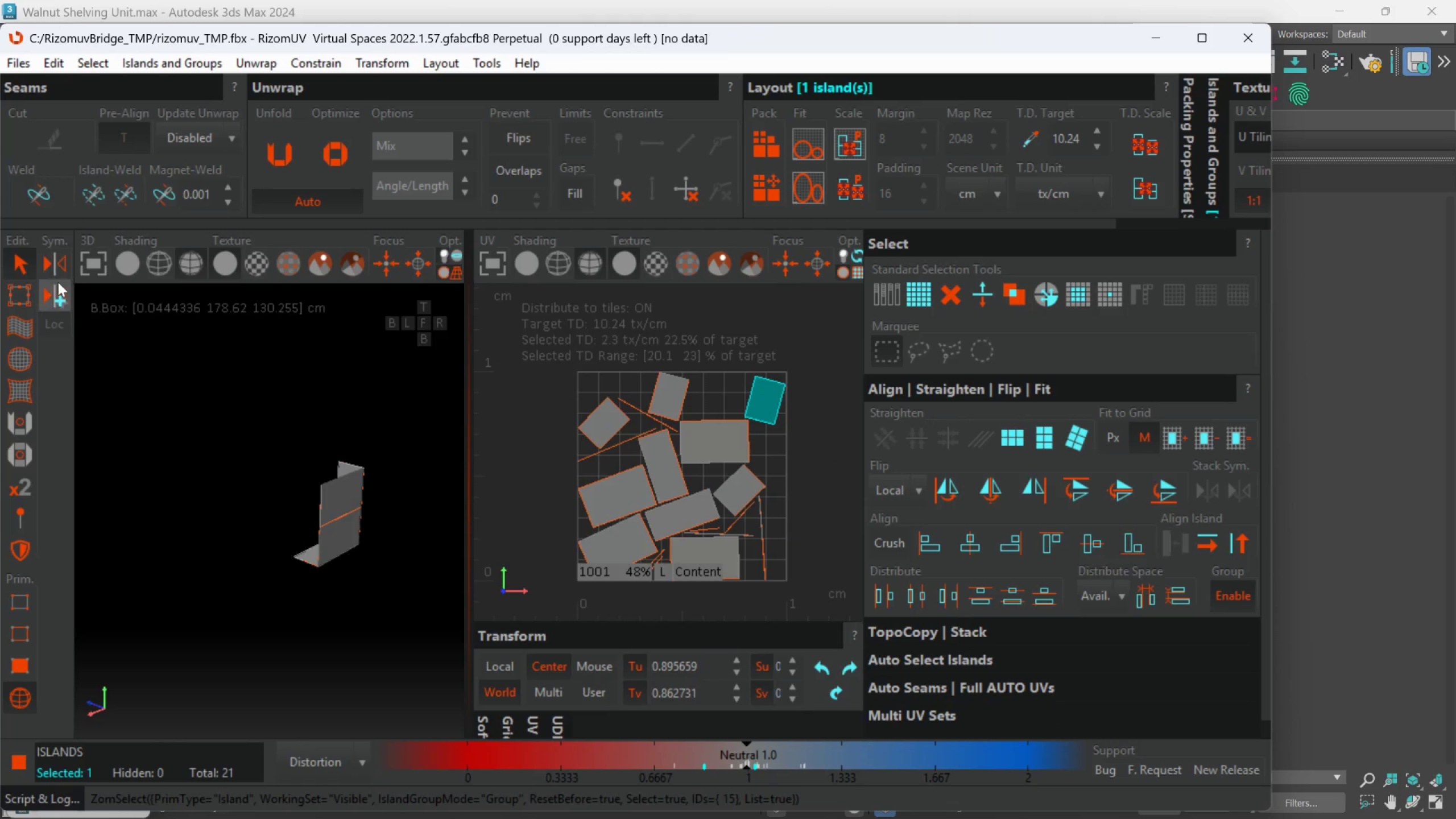 
left_click([14, 297])
 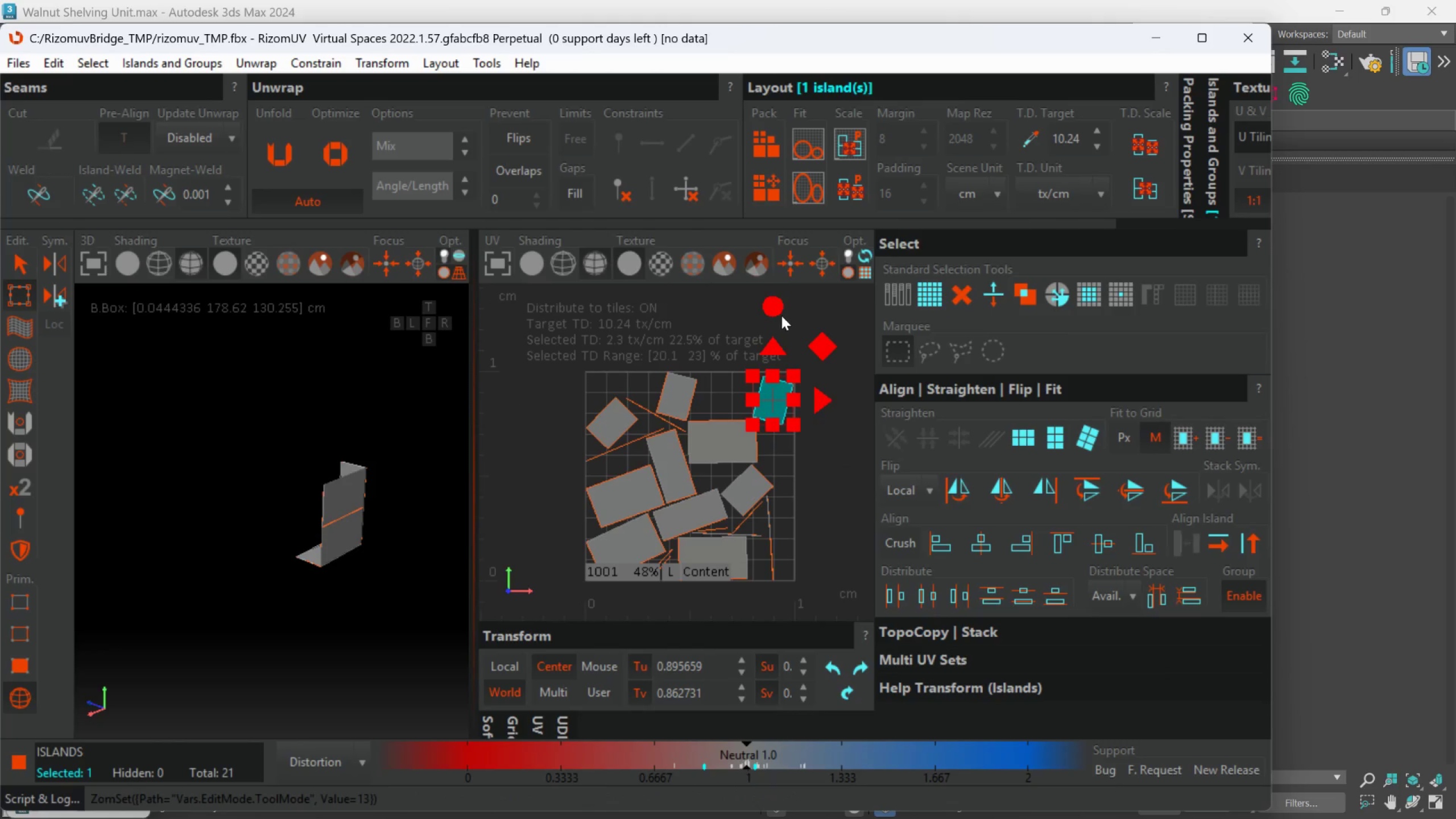 
left_click_drag(start_coordinate=[777, 311], to_coordinate=[767, 272])
 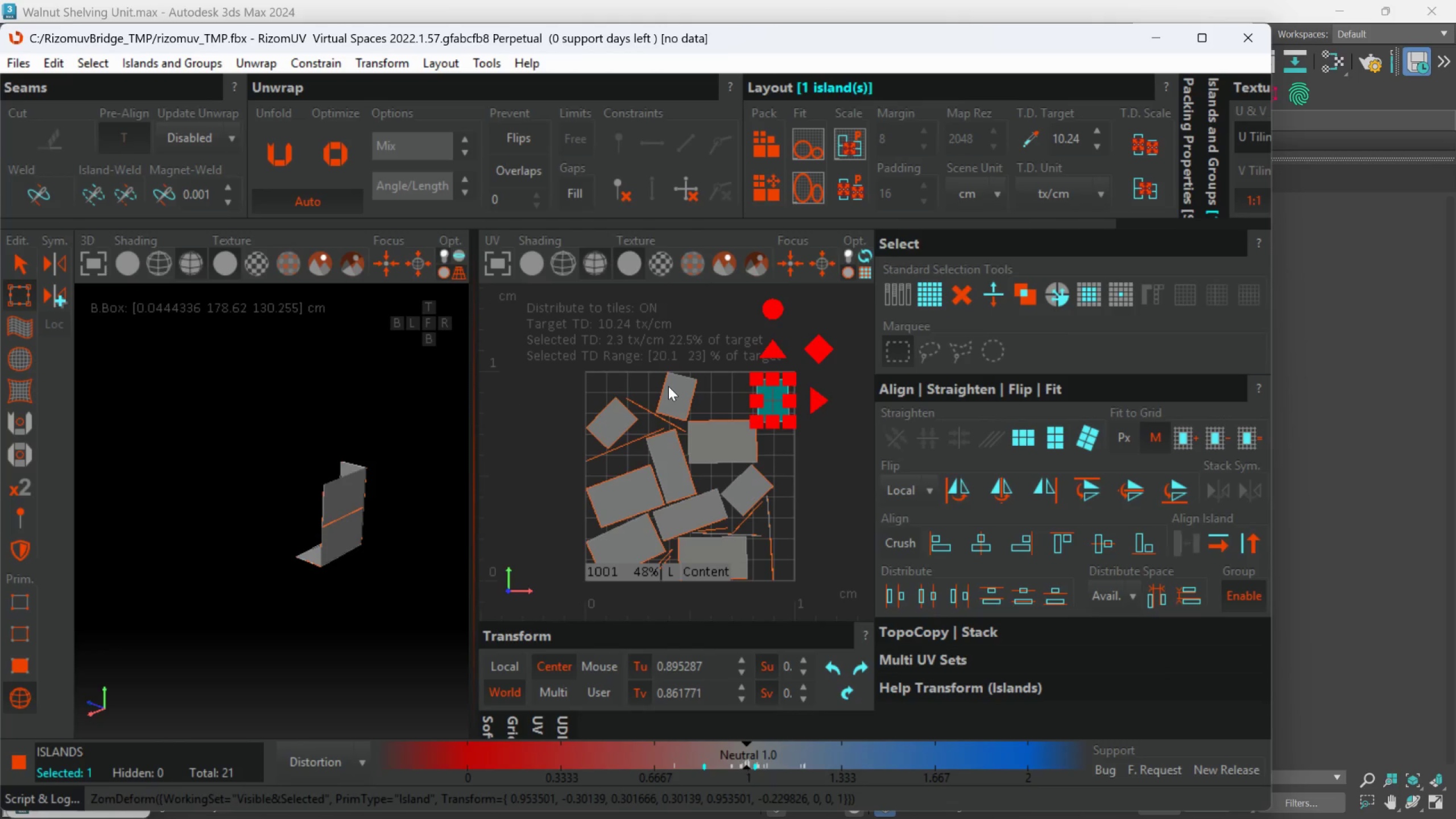 
left_click([668, 387])
 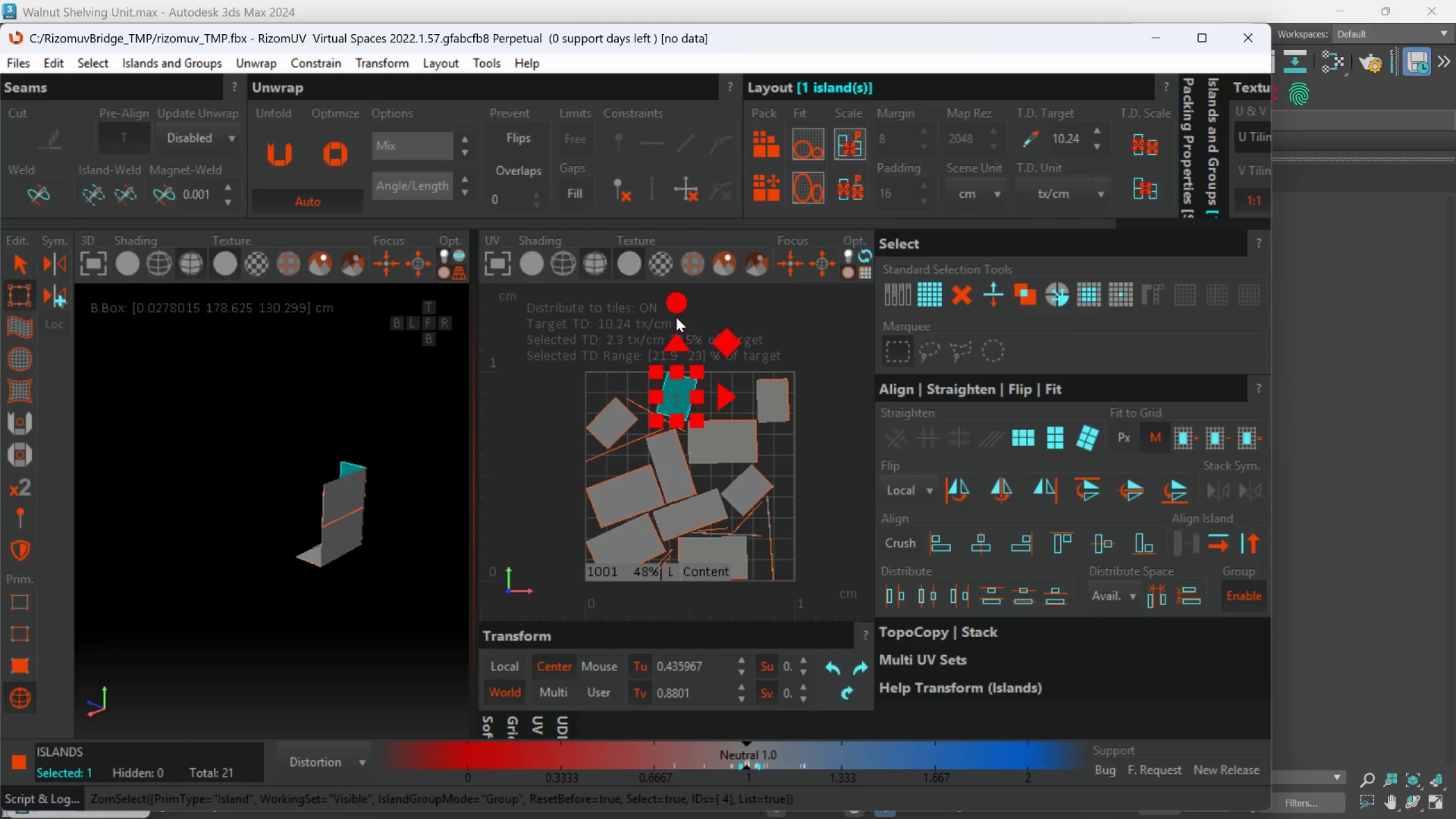 
left_click_drag(start_coordinate=[675, 302], to_coordinate=[682, 265])
 